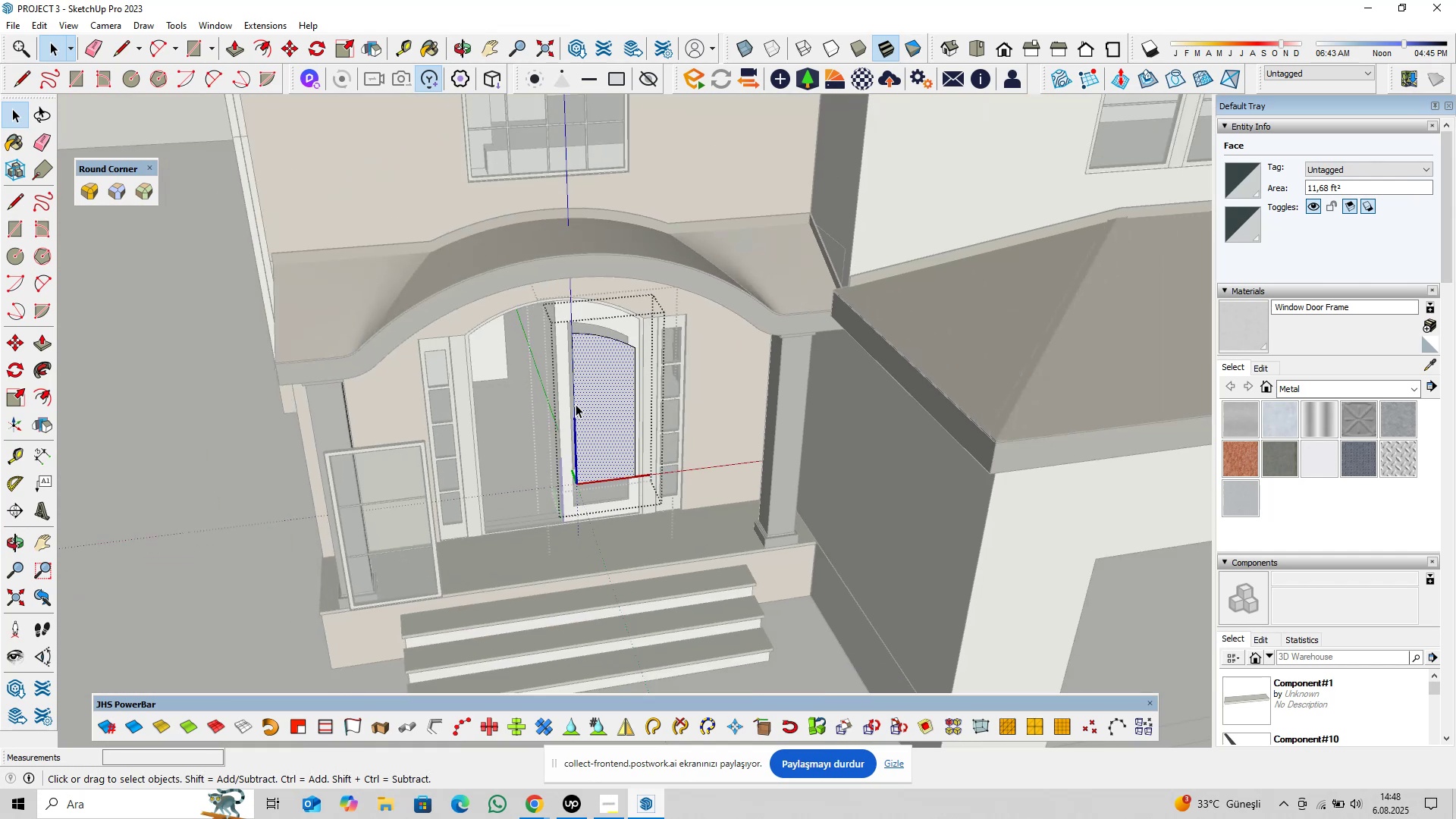 
key(Escape)
 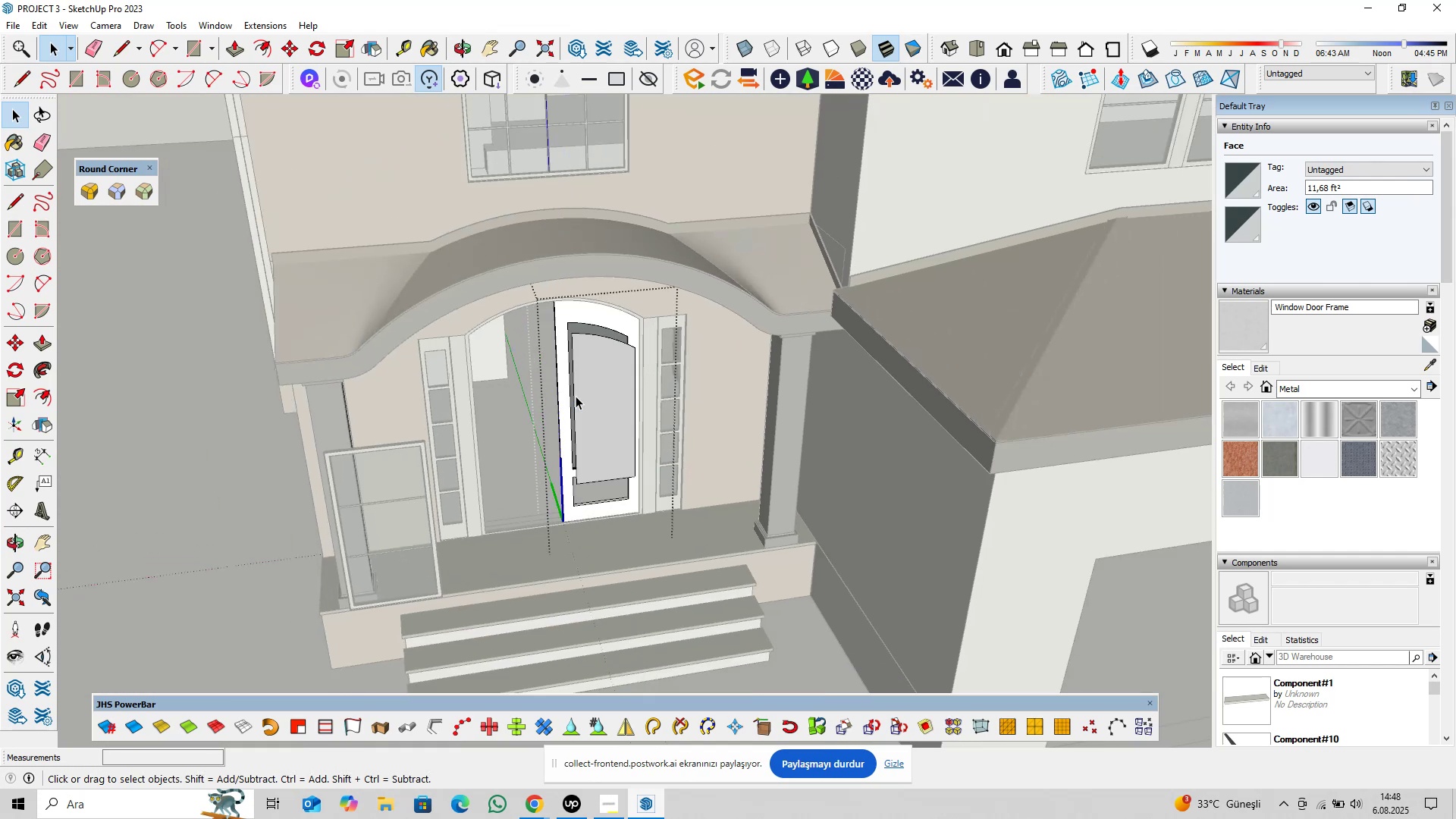 
key(Escape)
 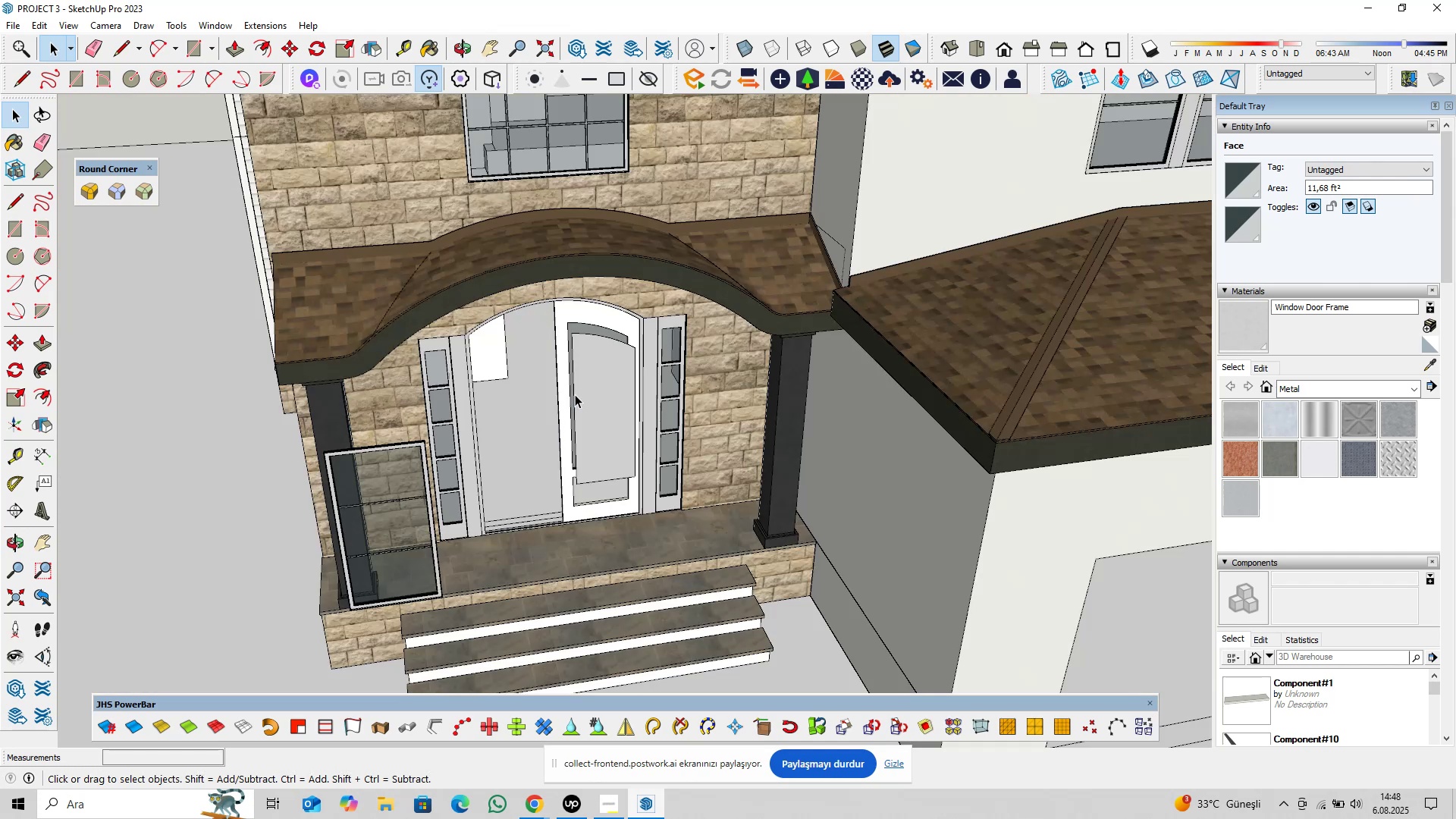 
key(Escape)
 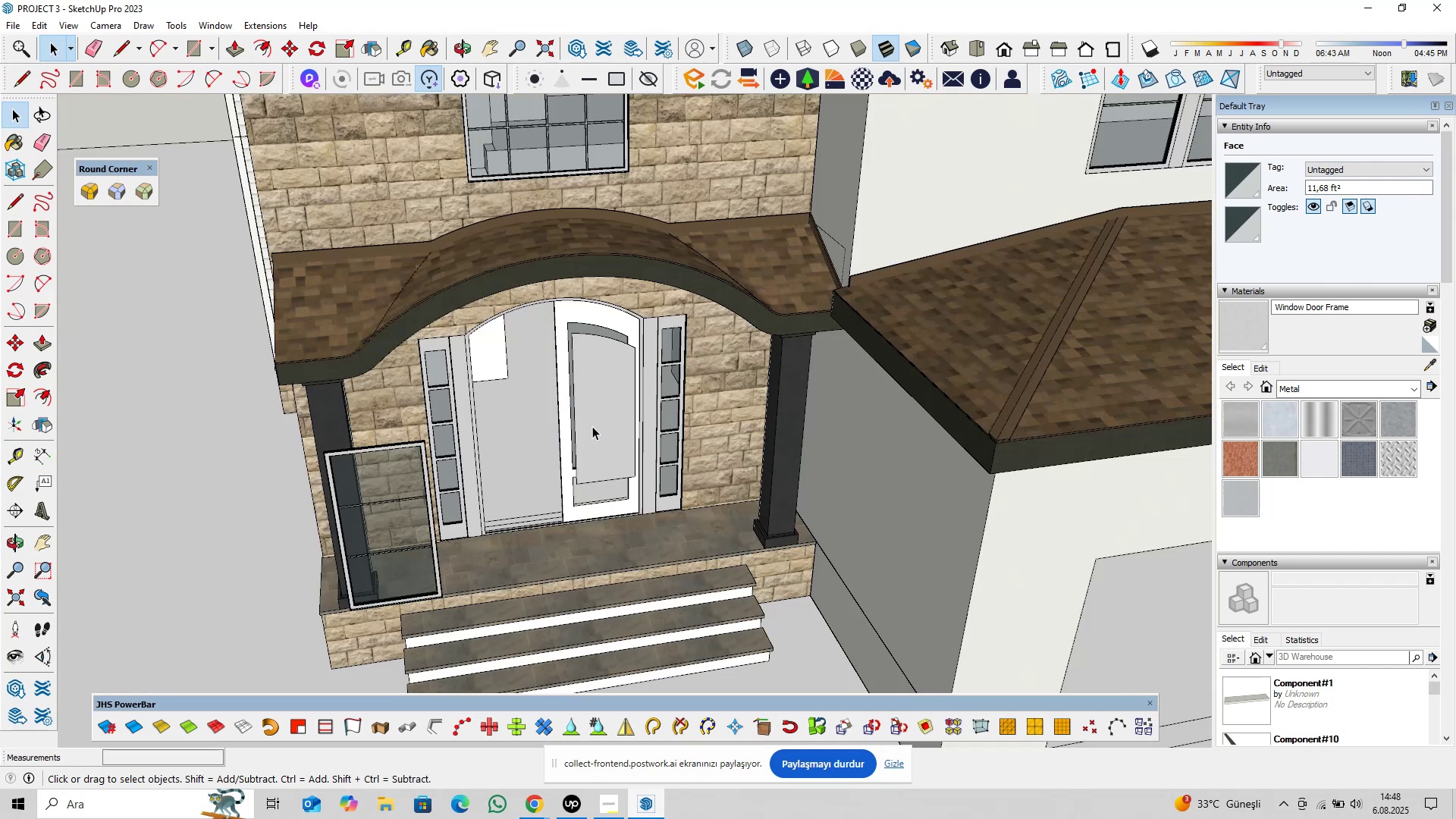 
scroll: coordinate [594, 419], scroll_direction: up, amount: 3.0
 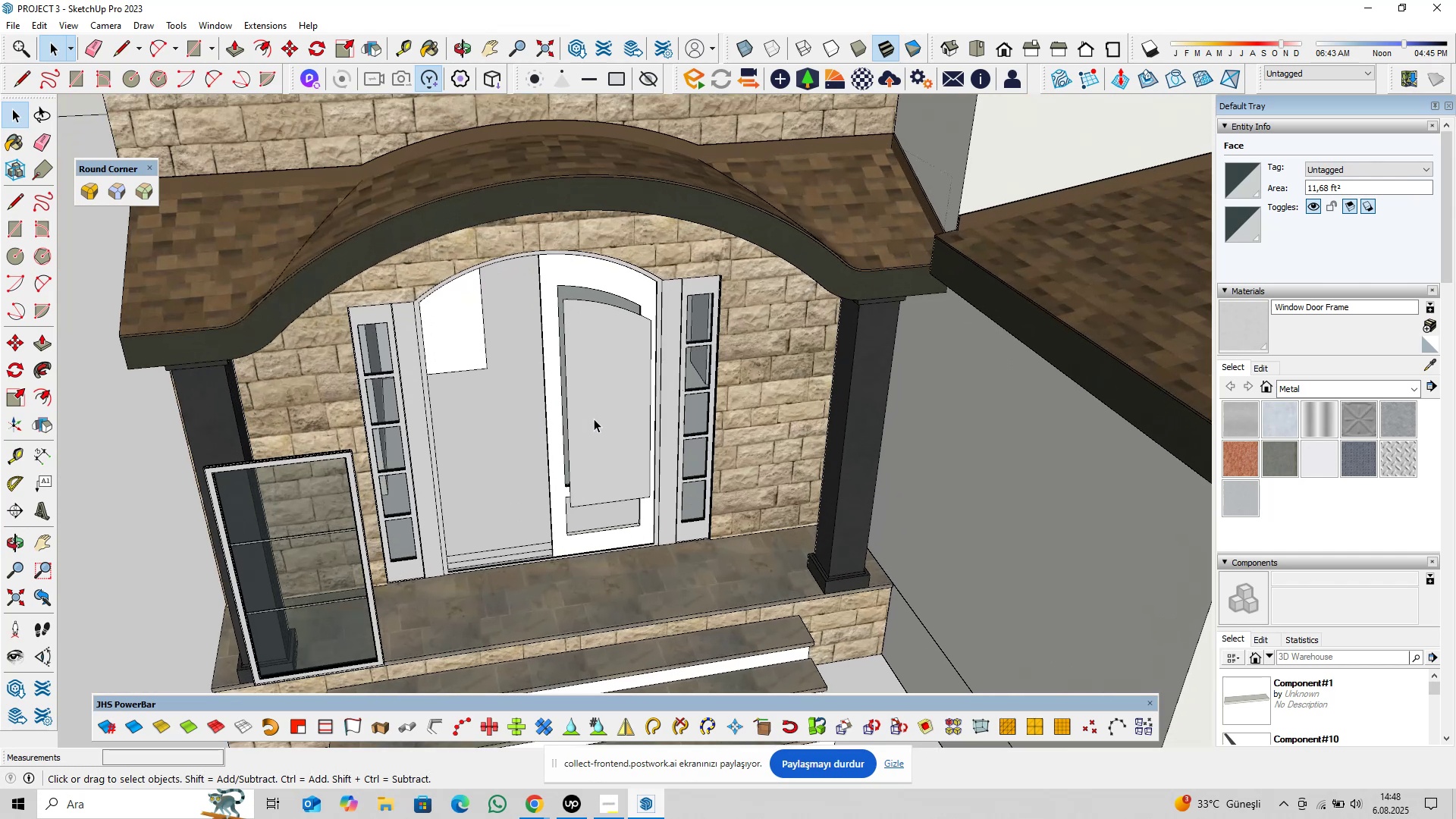 
key(Control+S)
 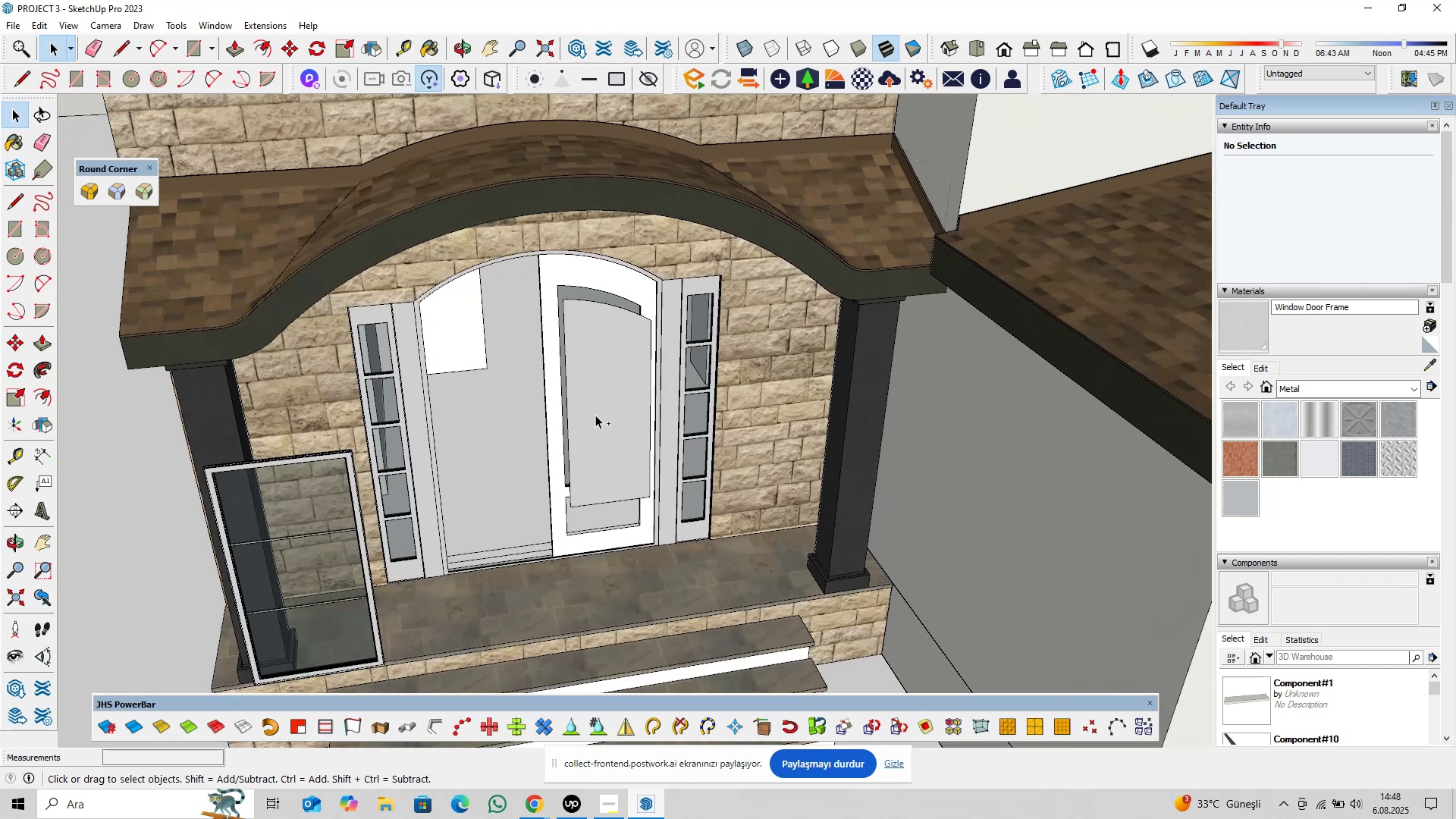 
scroll: coordinate [657, 445], scroll_direction: down, amount: 18.0
 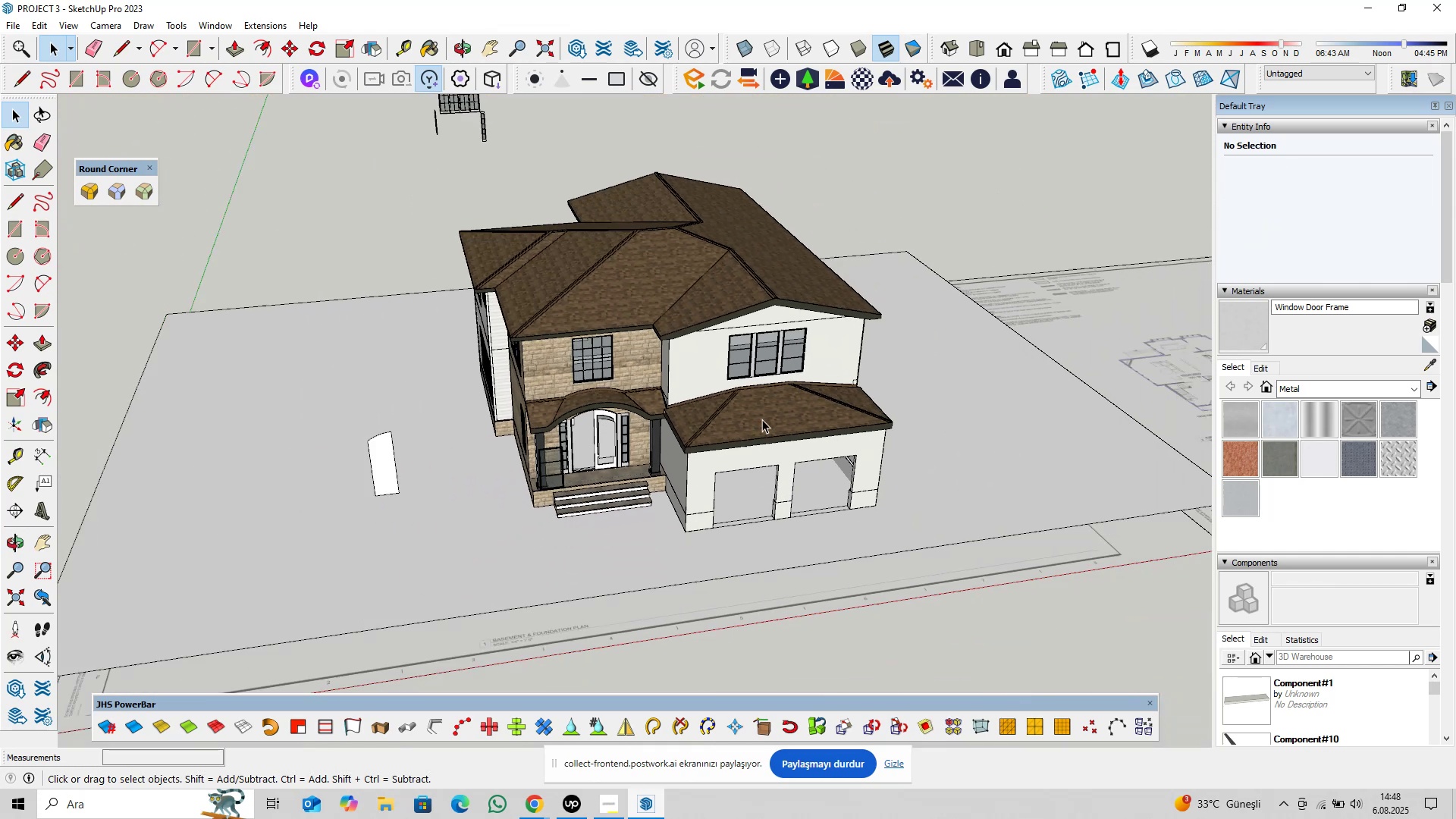 
key(Shift+ShiftLeft)
 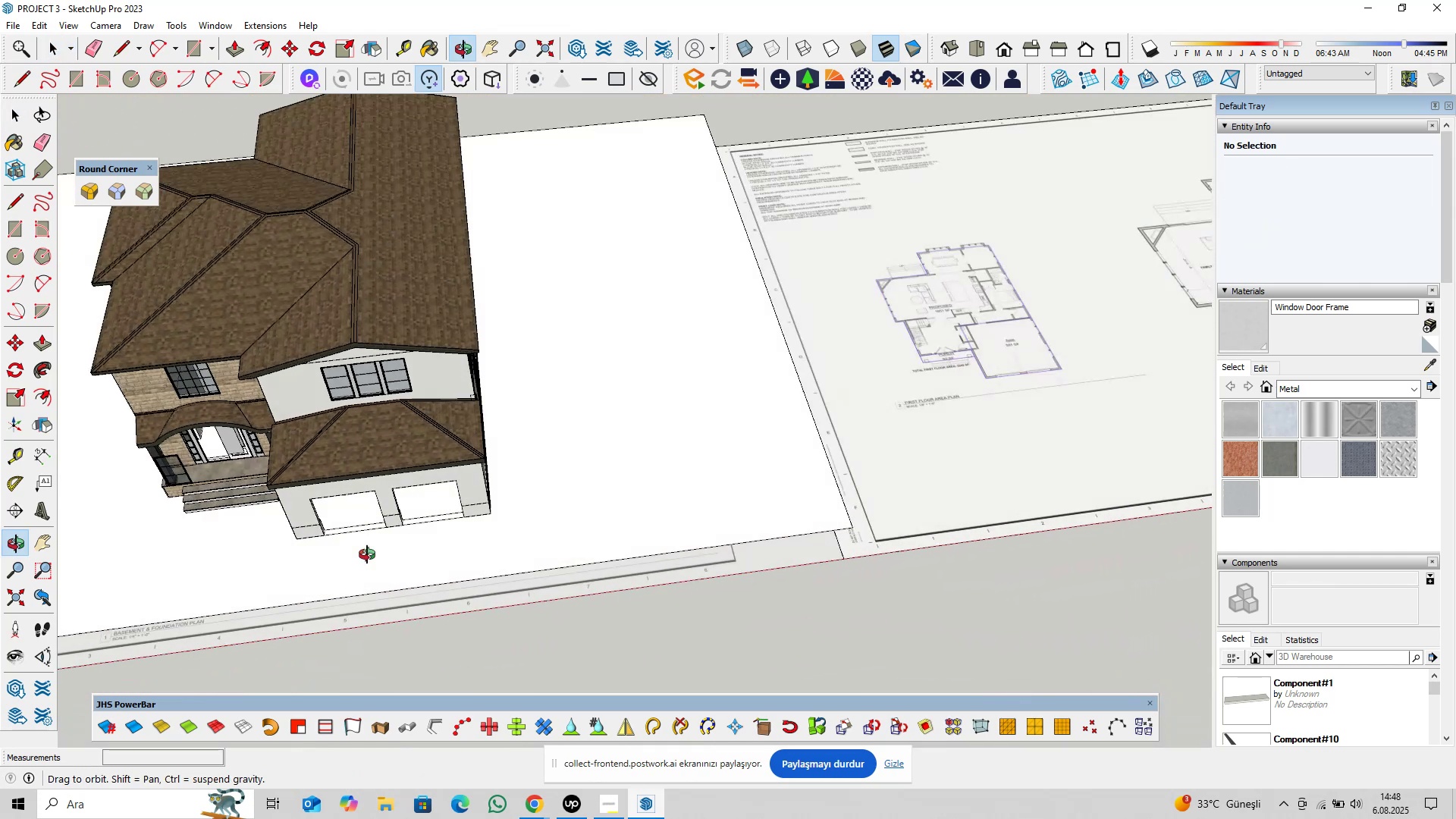 
hold_key(key=ShiftLeft, duration=0.76)
 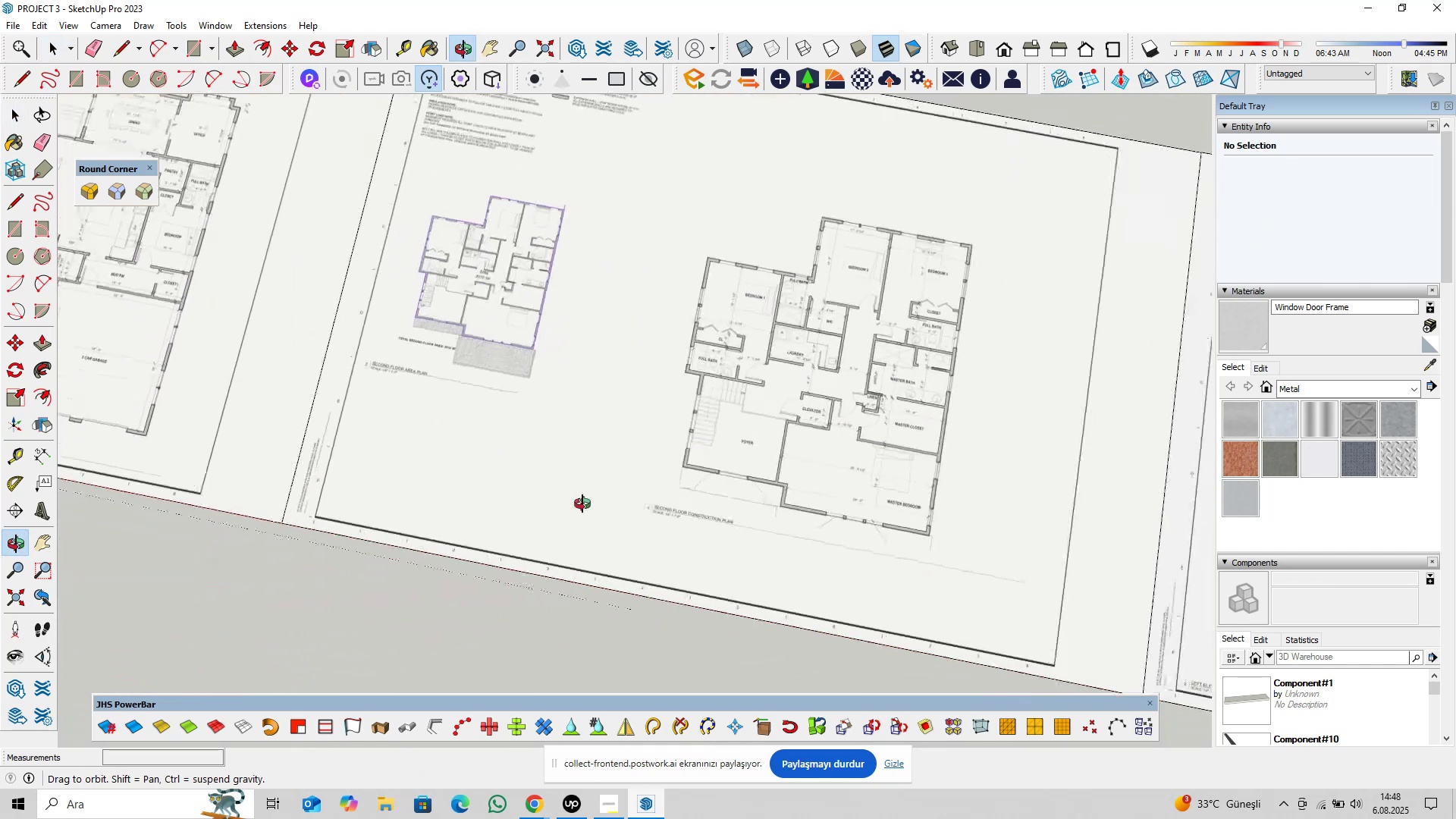 
hold_key(key=ShiftLeft, duration=0.55)
 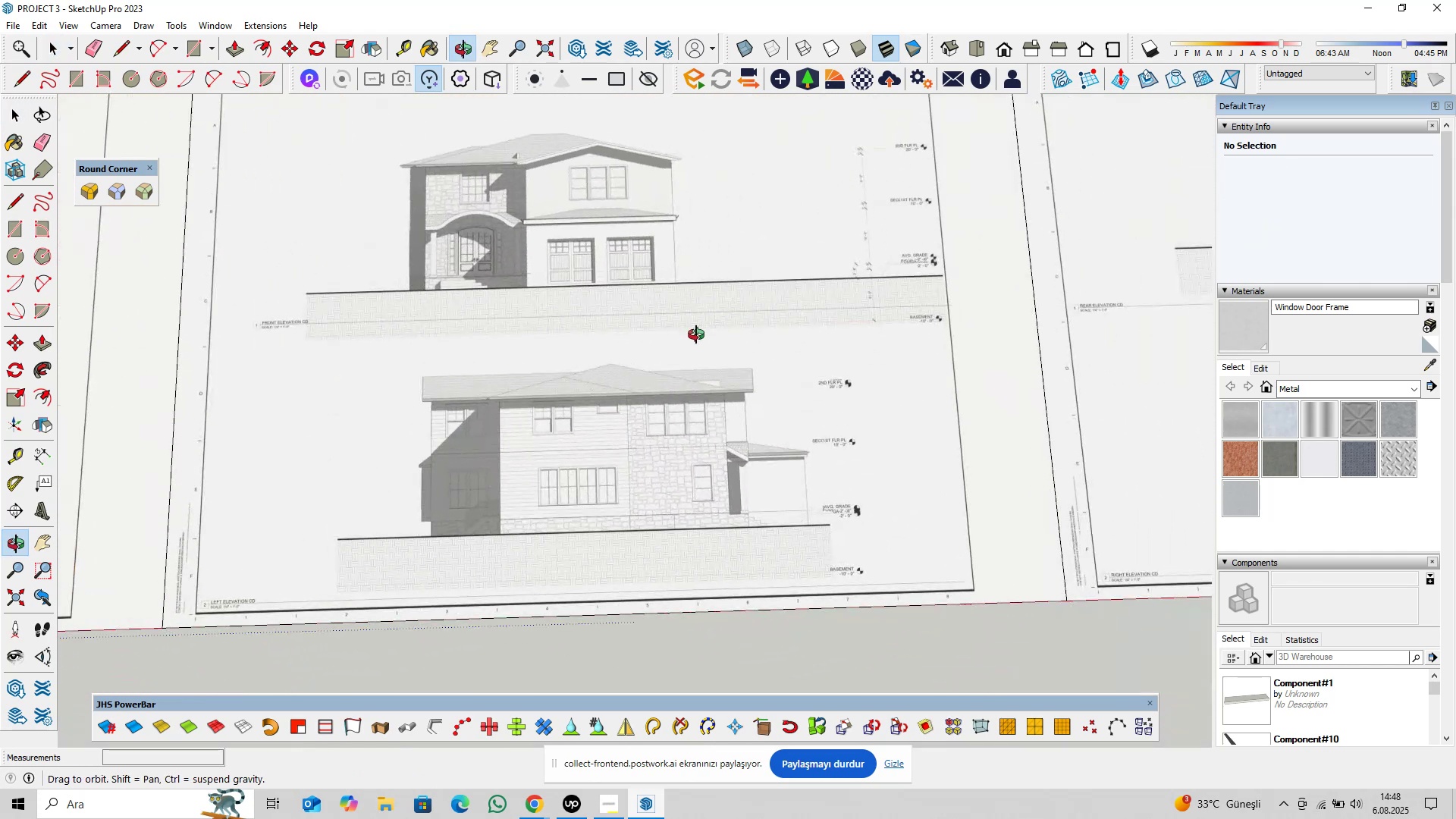 
key(Shift+ShiftLeft)
 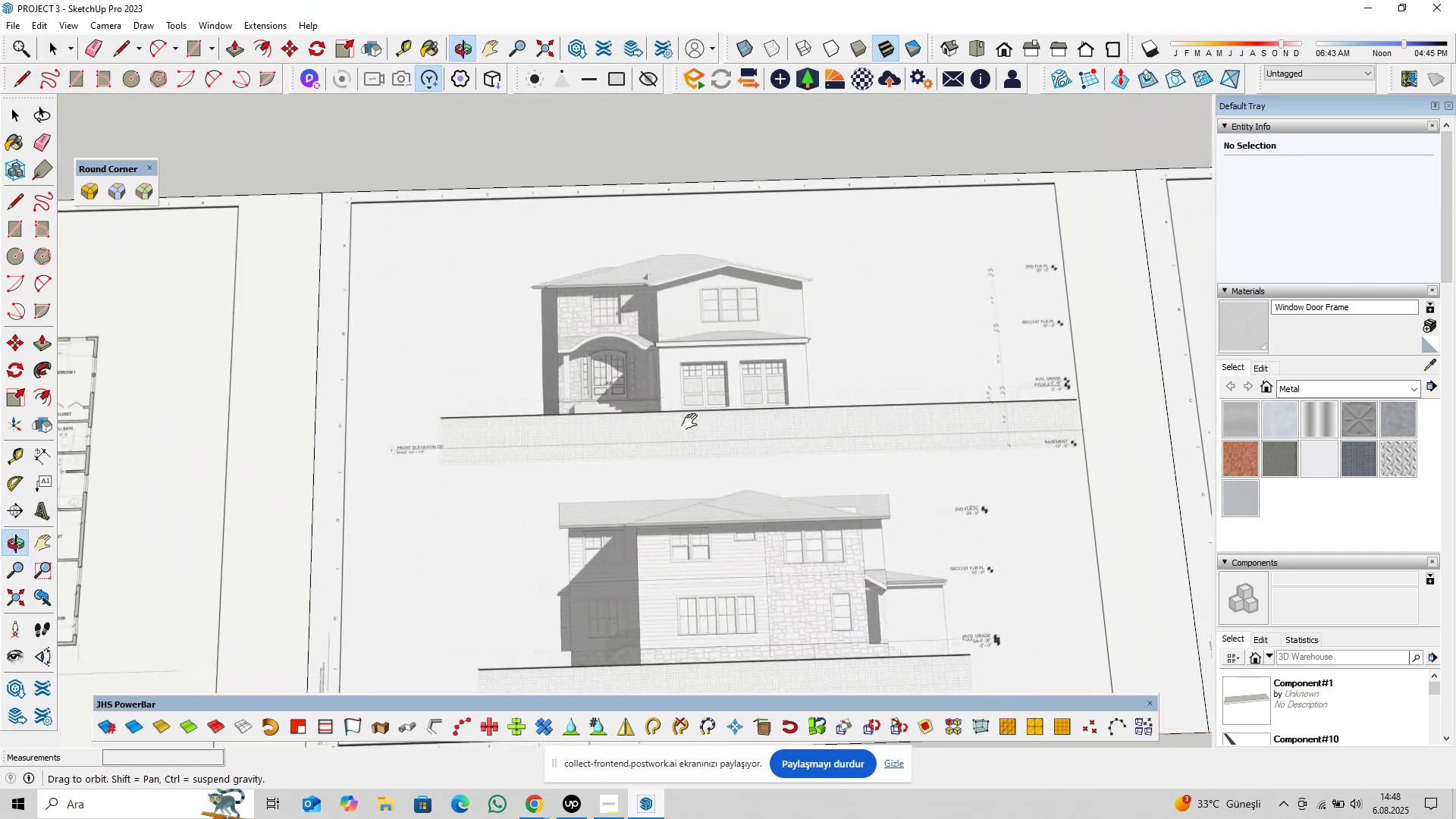 
scroll: coordinate [613, 354], scroll_direction: up, amount: 20.0
 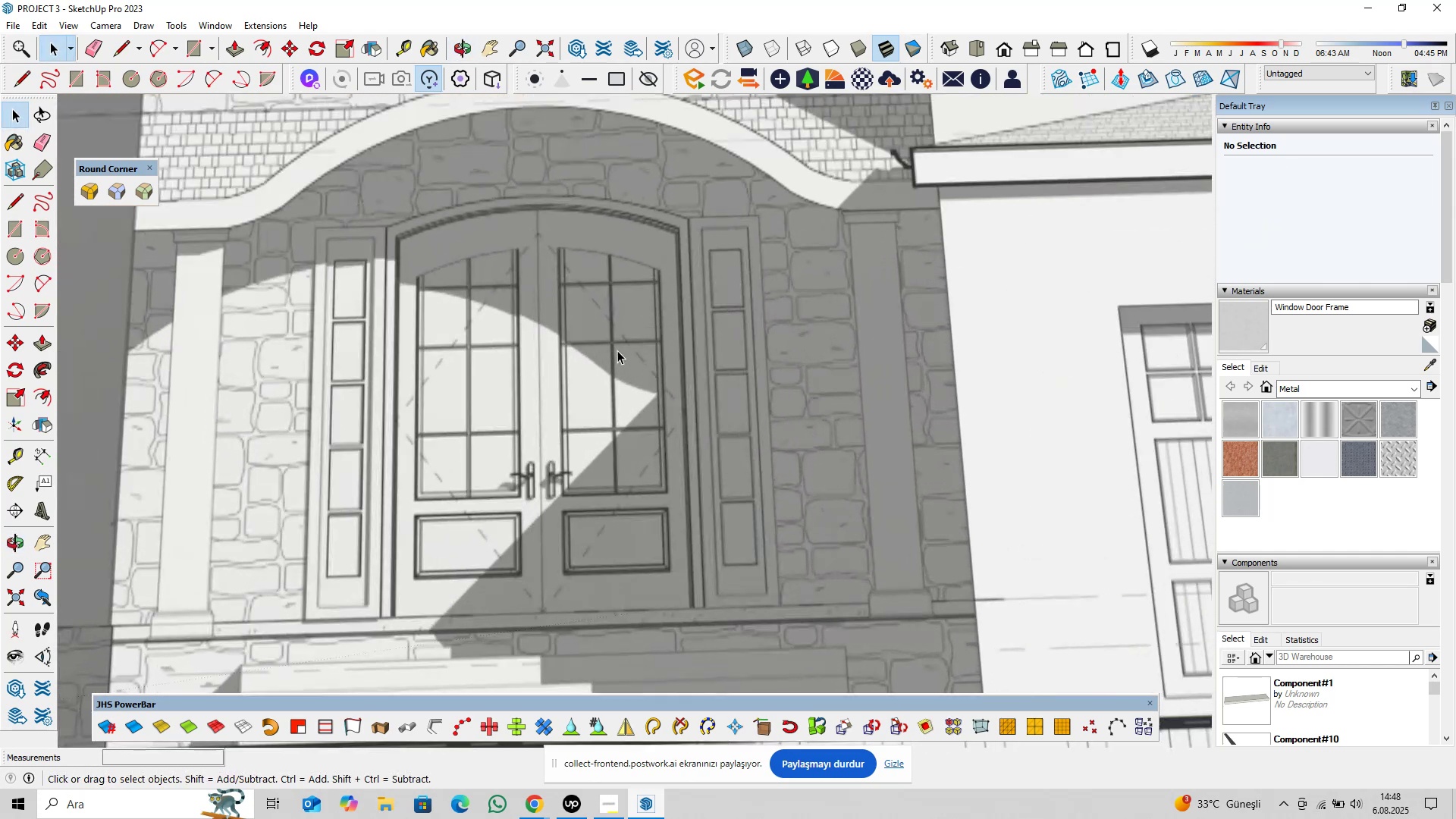 
key(Shift+ShiftLeft)
 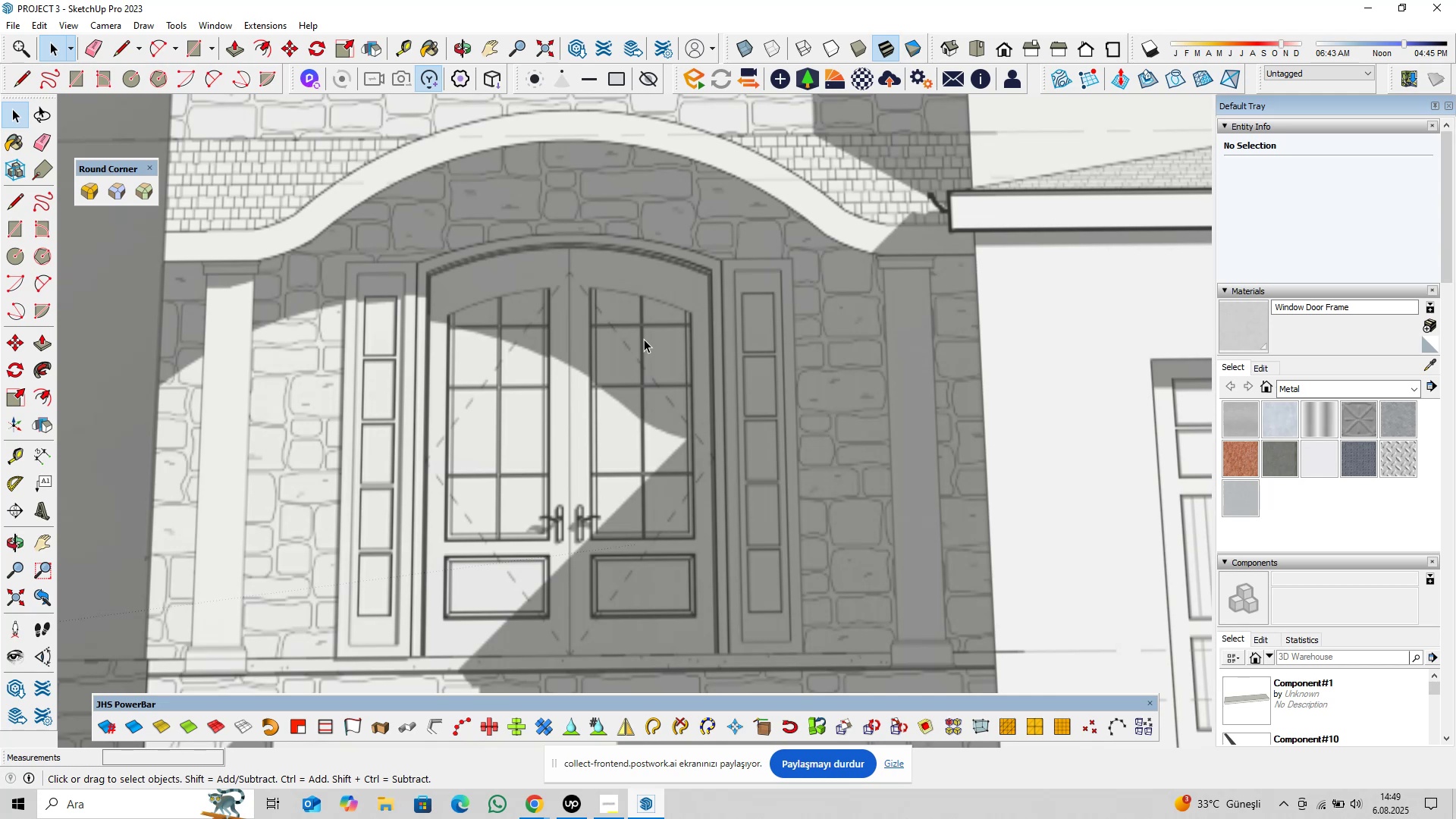 
wait(44.48)
 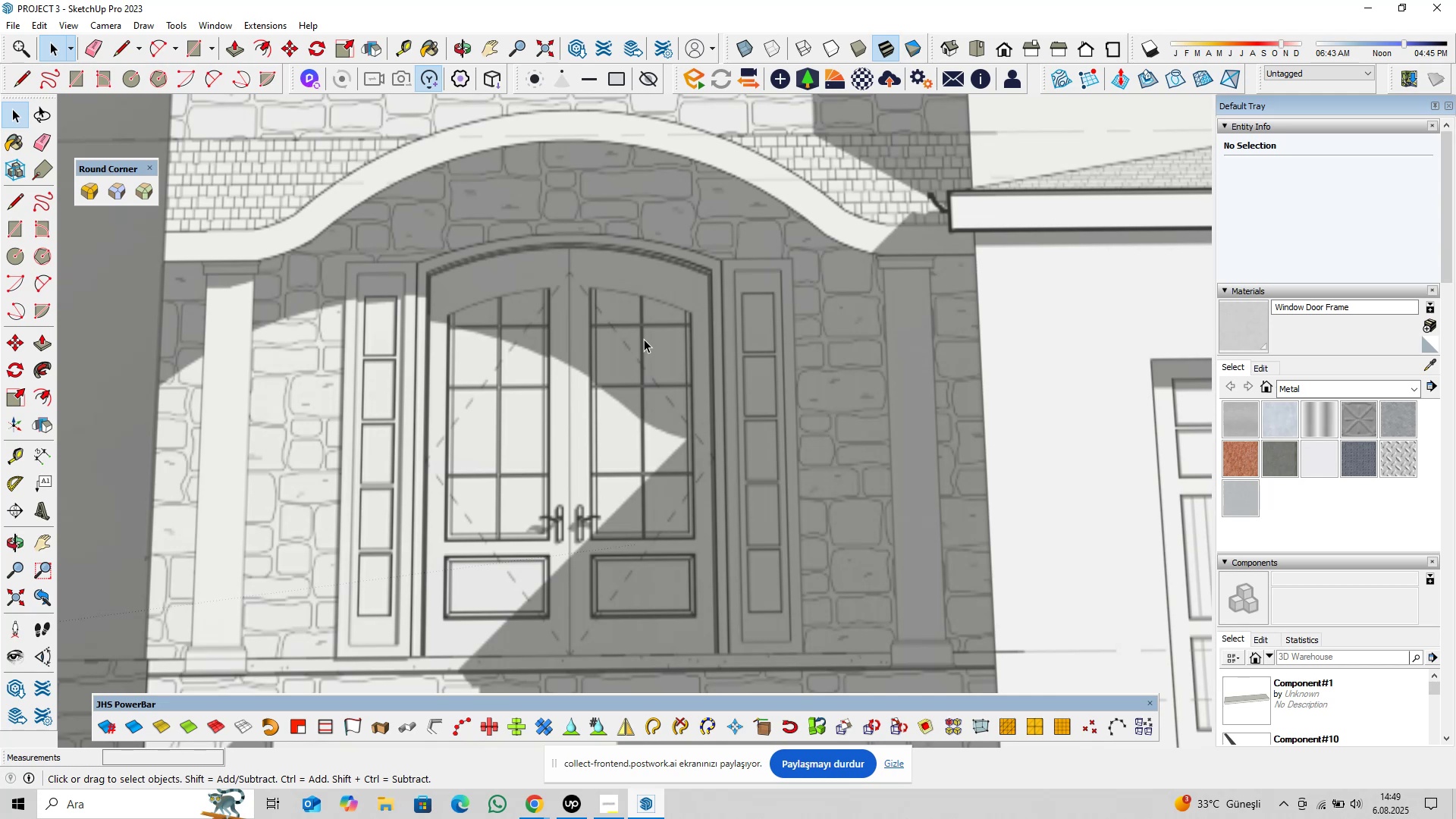 
scroll: coordinate [742, 499], scroll_direction: down, amount: 36.0
 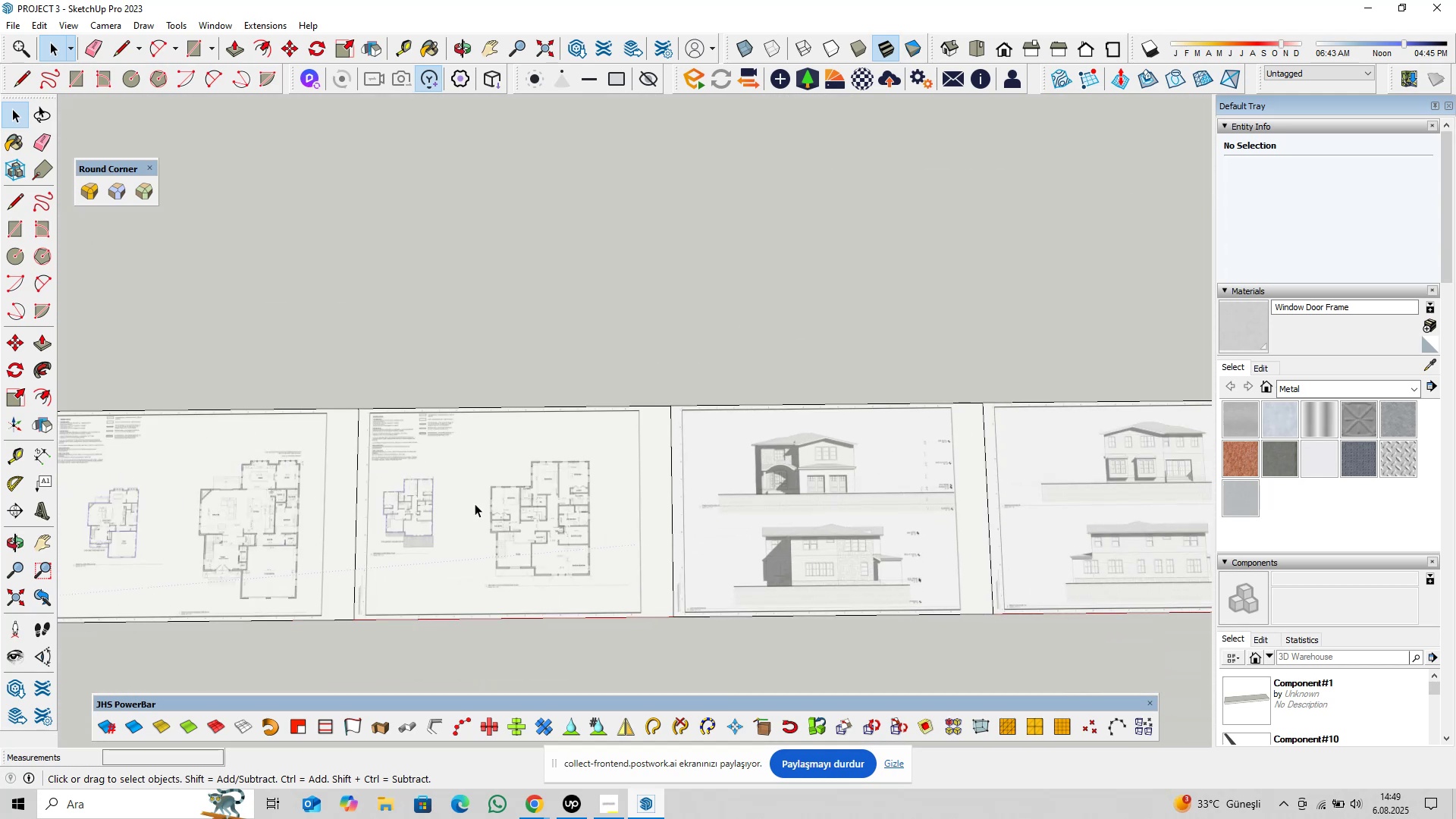 
hold_key(key=ShiftLeft, duration=0.63)
 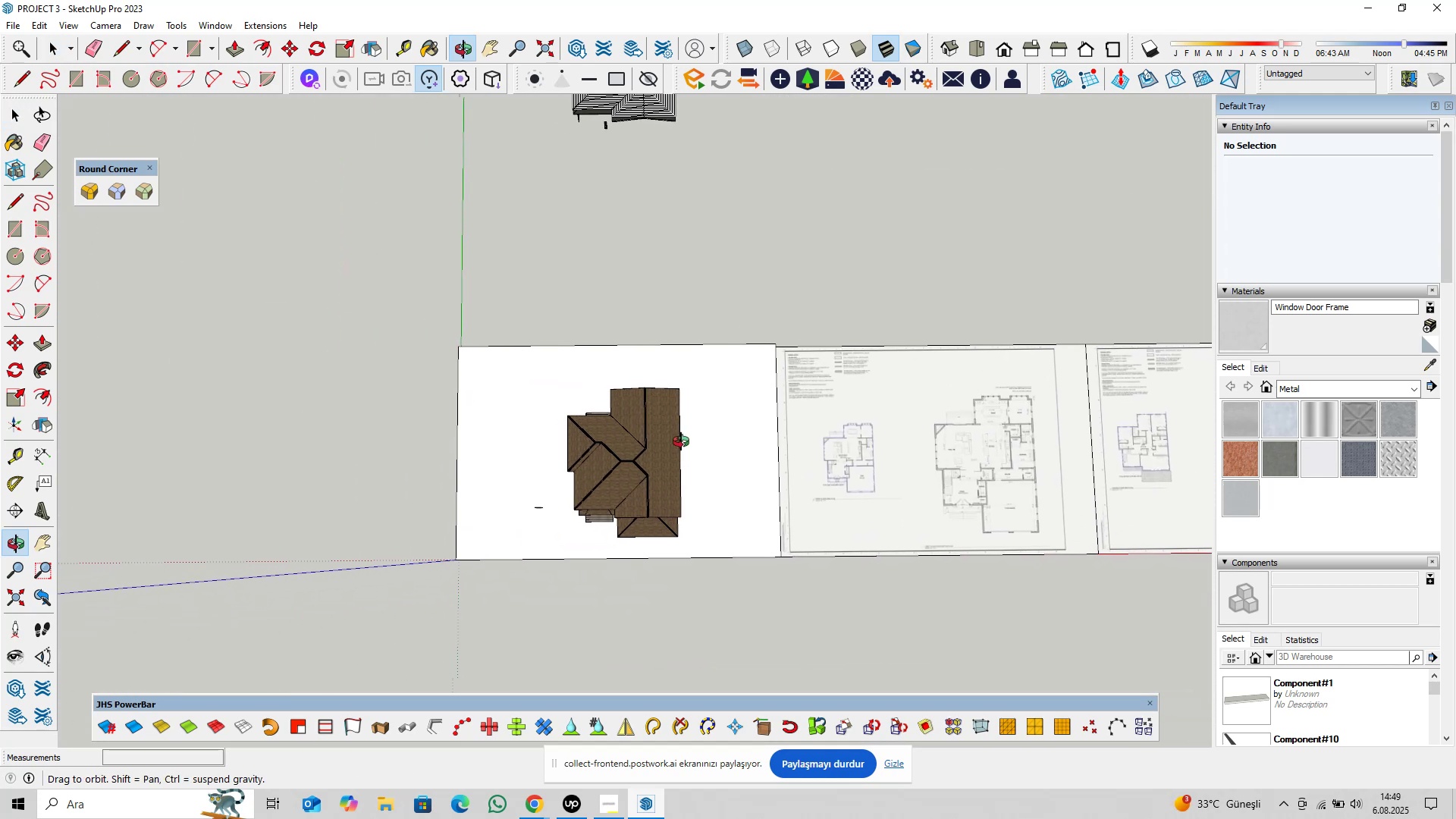 
scroll: coordinate [604, 463], scroll_direction: up, amount: 51.0
 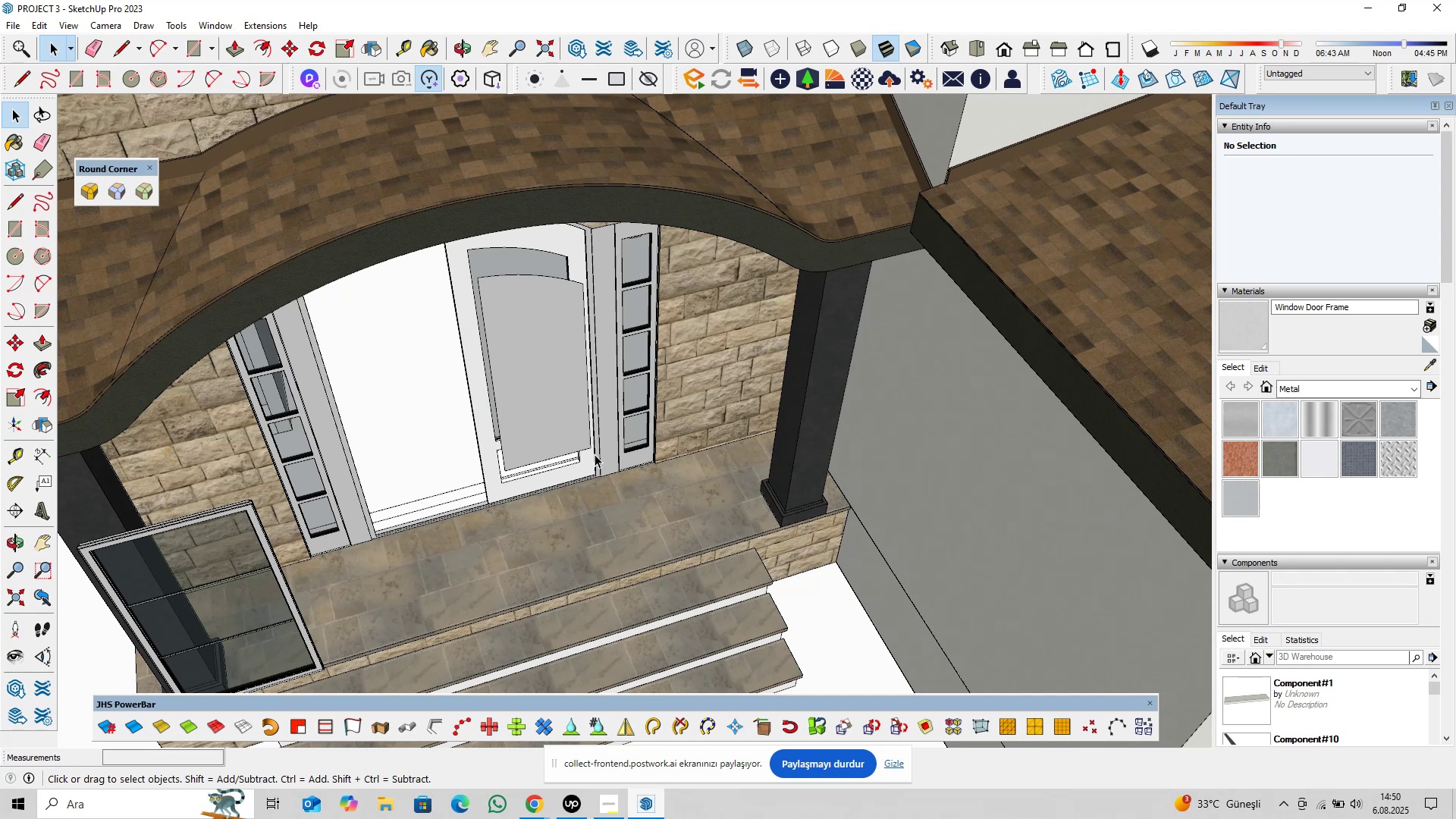 
wait(78.79)
 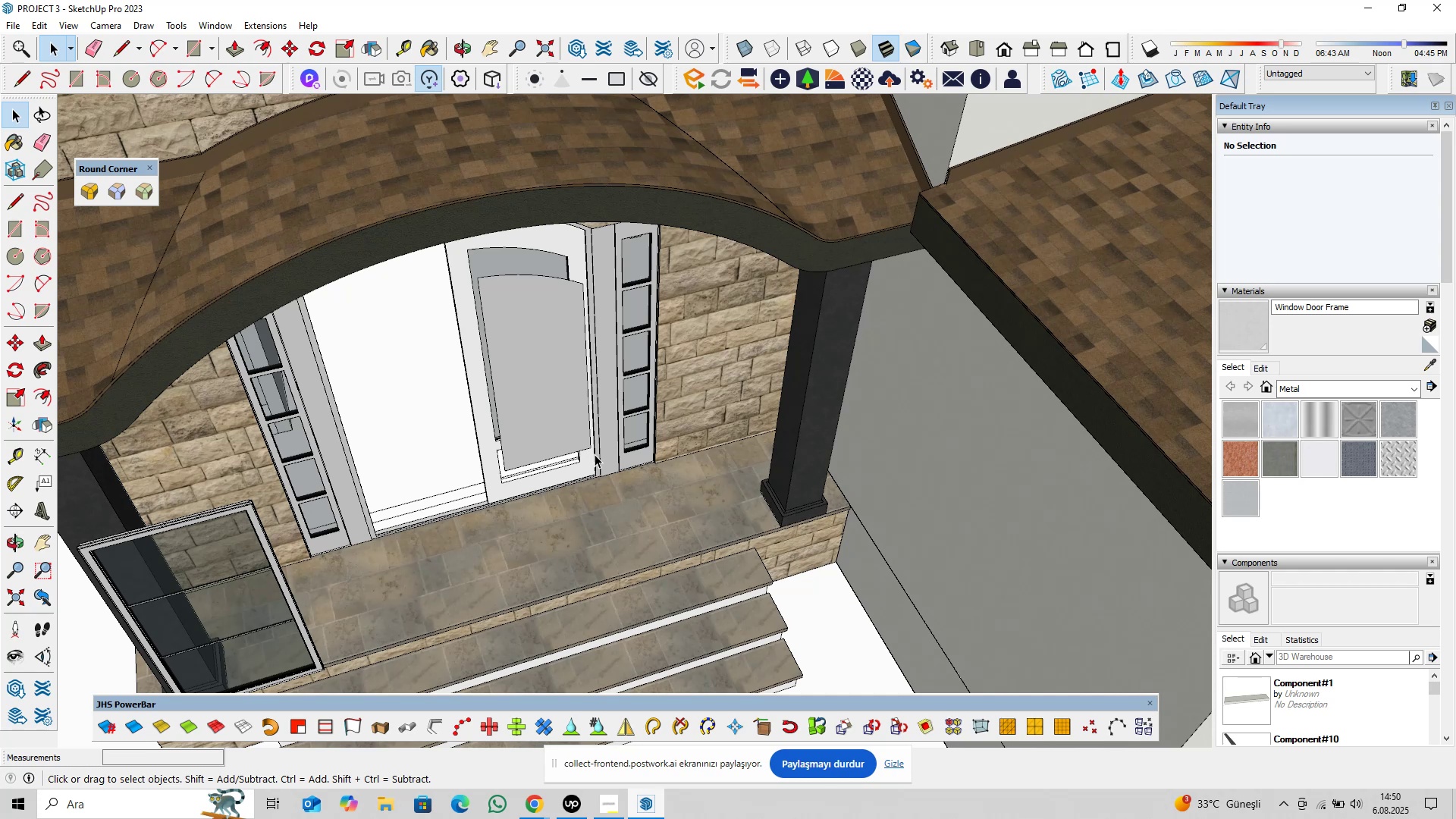 
scroll: coordinate [532, 373], scroll_direction: up, amount: 4.0
 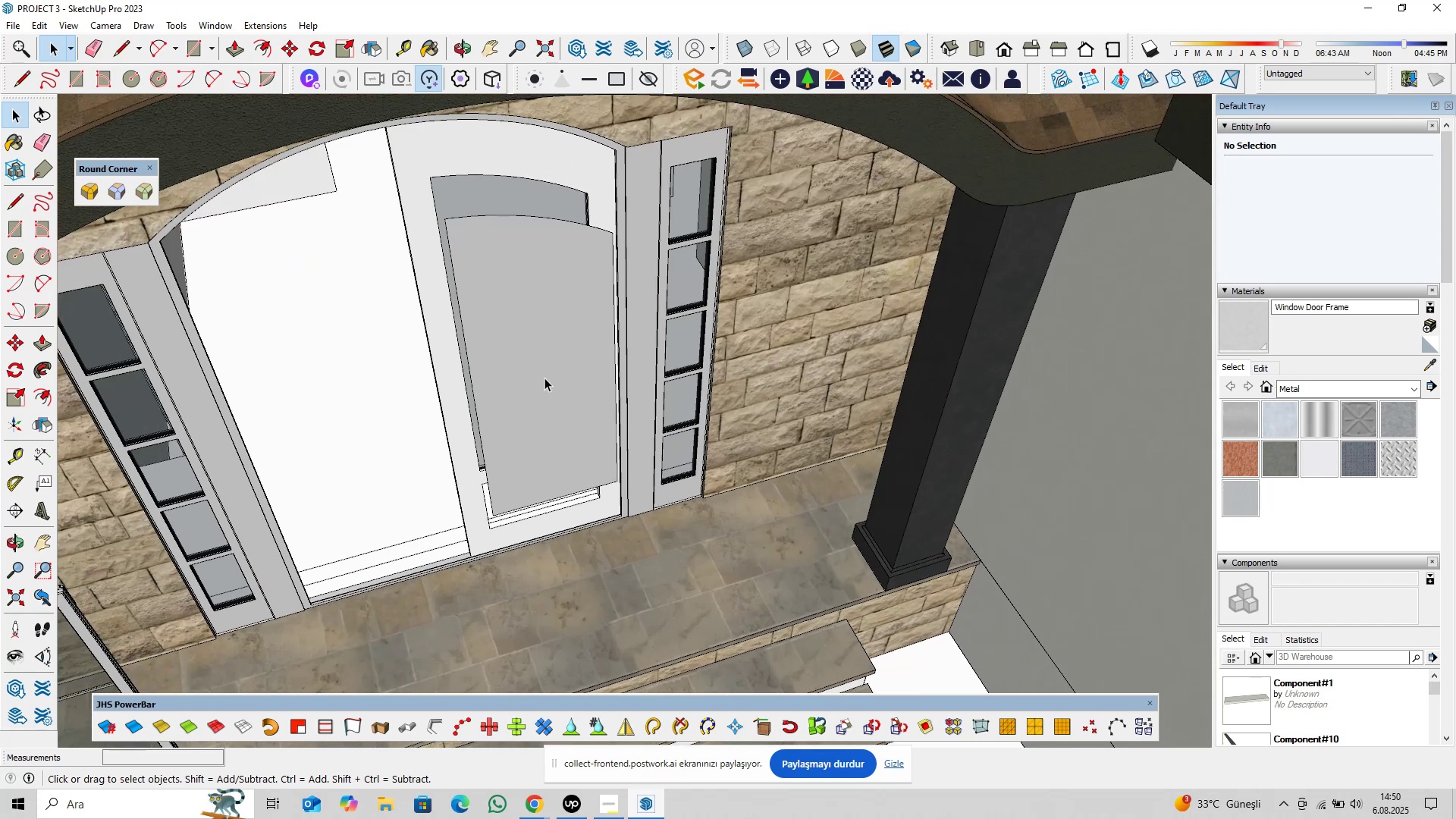 
hold_key(key=ShiftLeft, duration=0.3)
 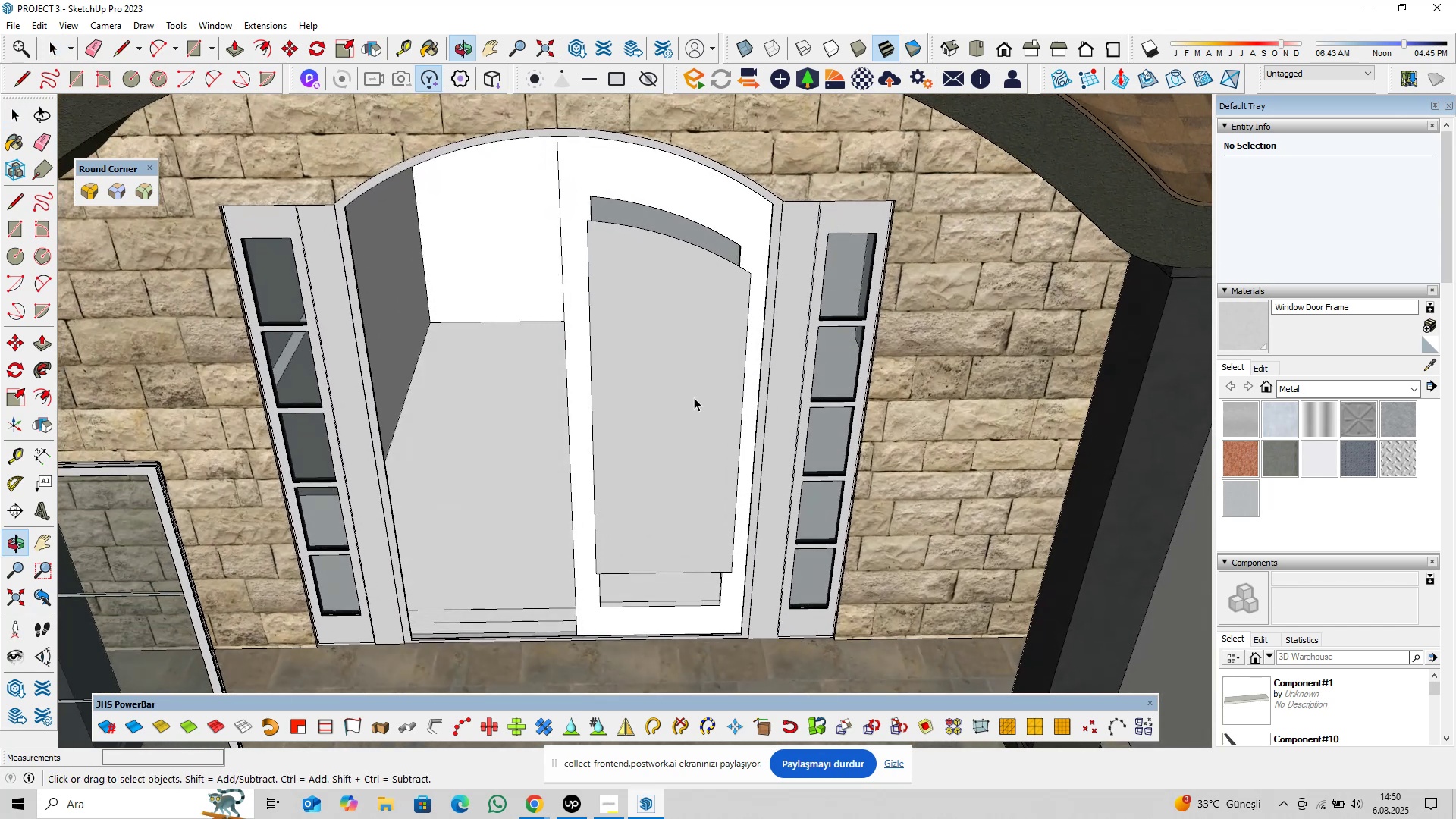 
double_click([694, 397])
 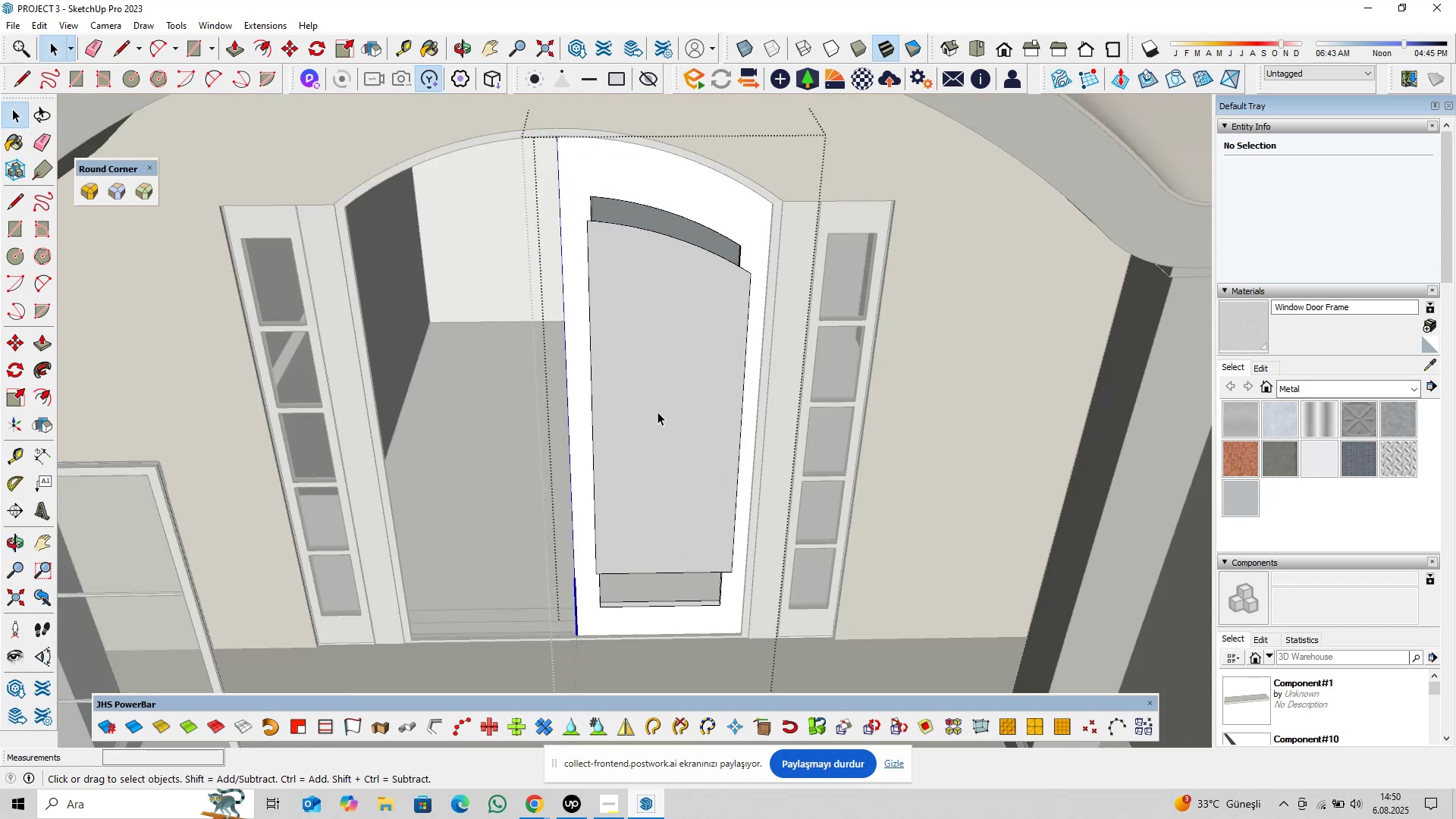 
triple_click([657, 412])
 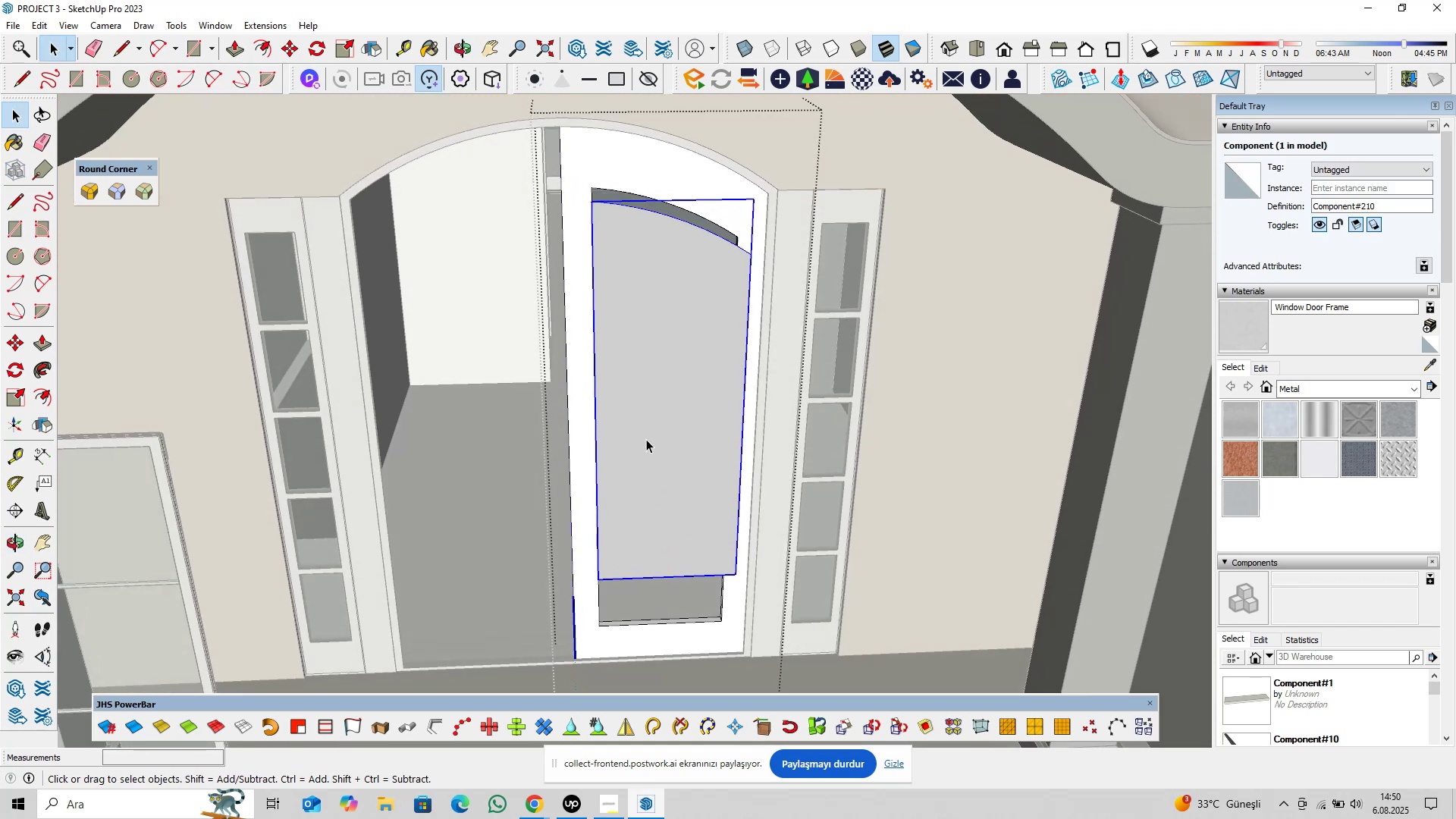 
double_click([647, 437])
 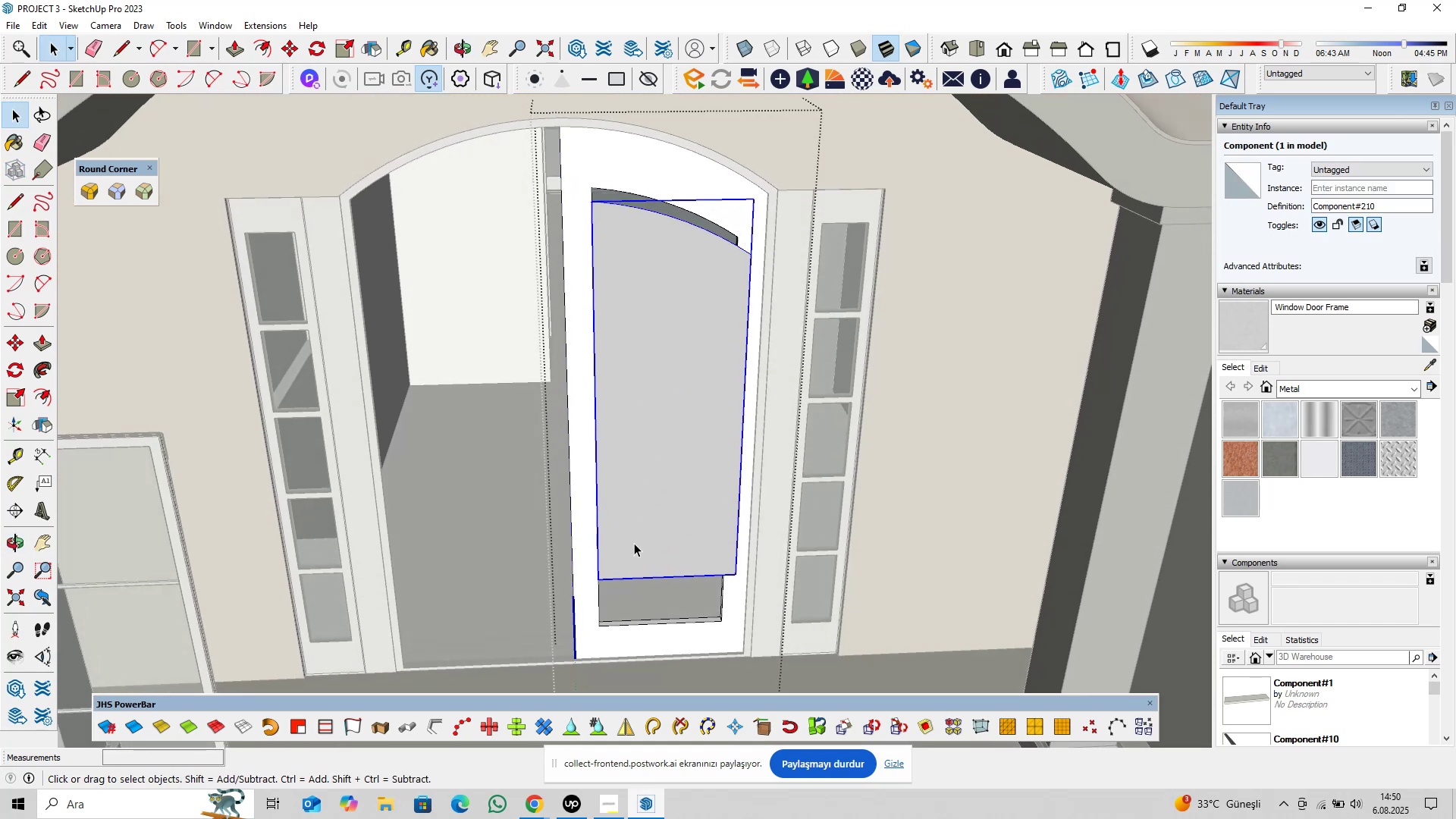 
triple_click([634, 543])
 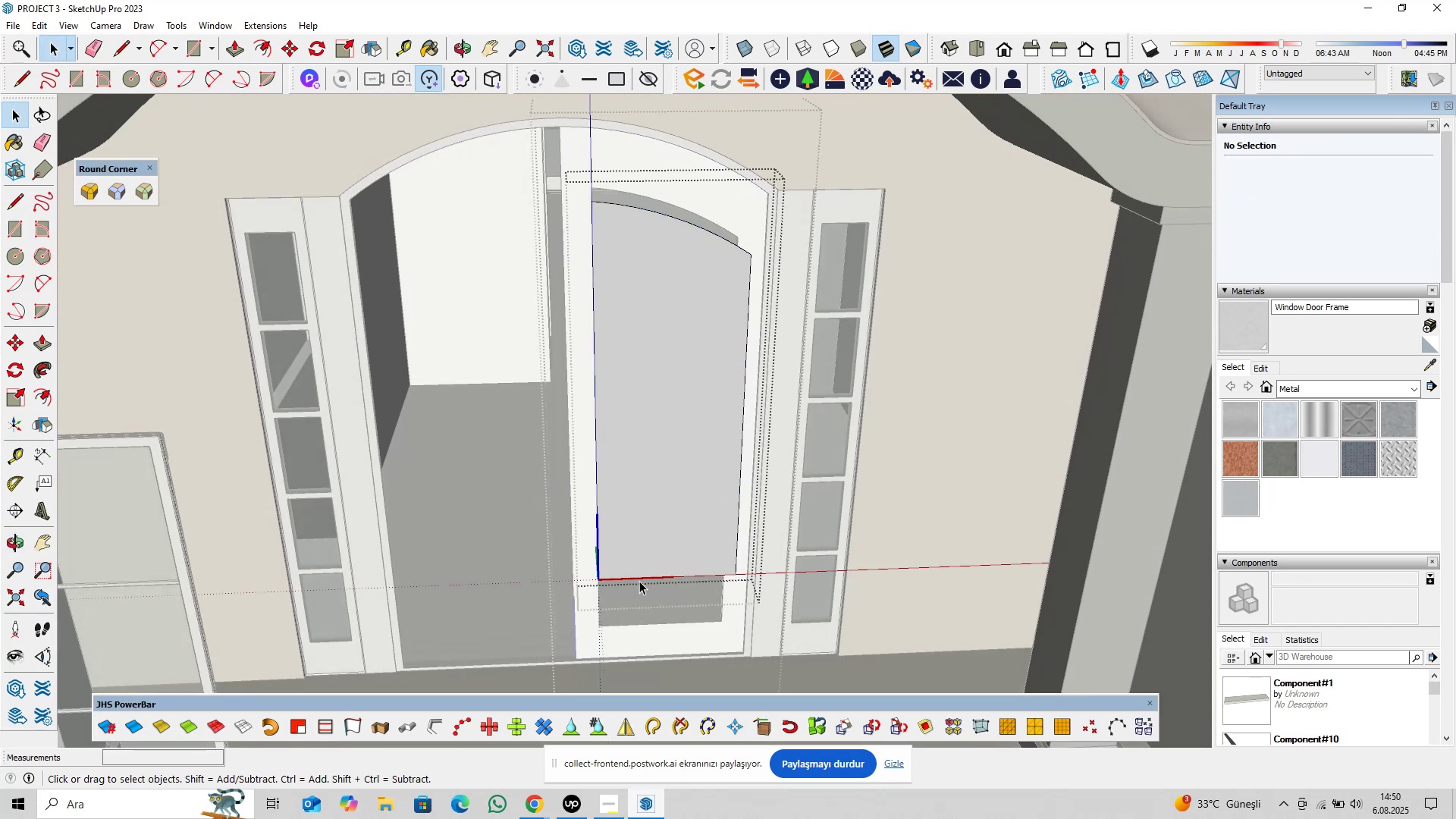 
left_click([642, 577])
 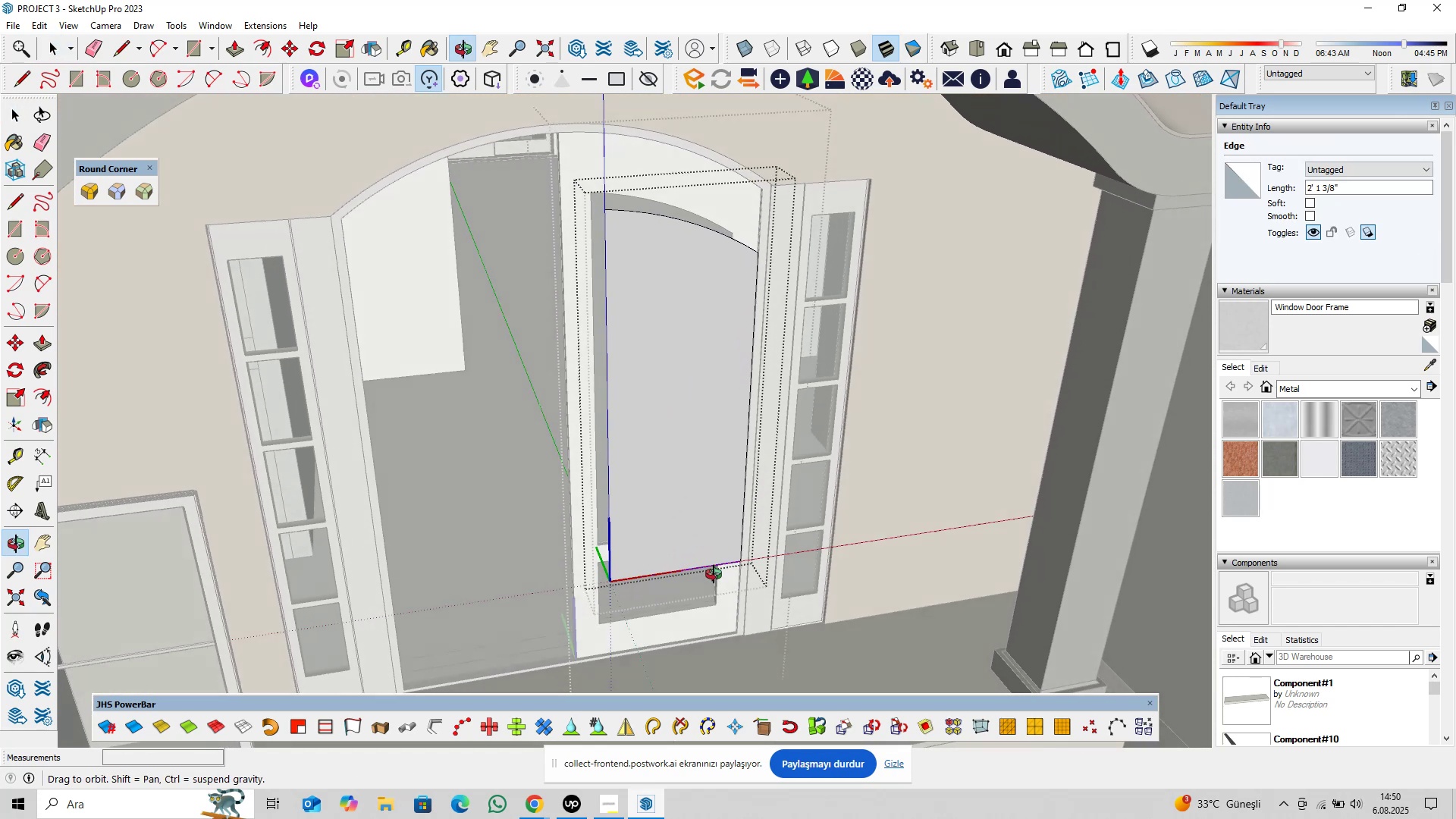 
key(M)
 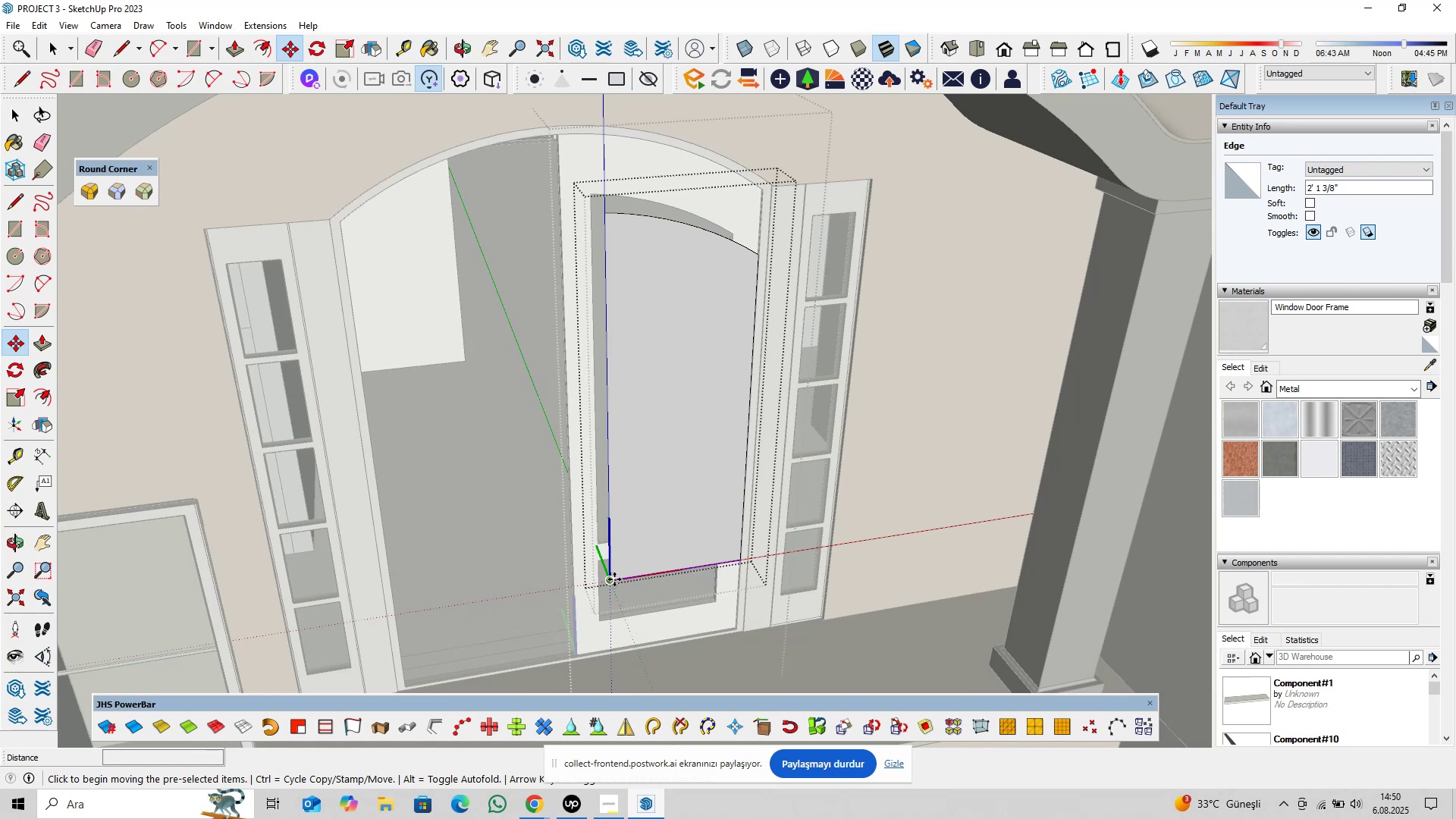 
left_click([614, 579])
 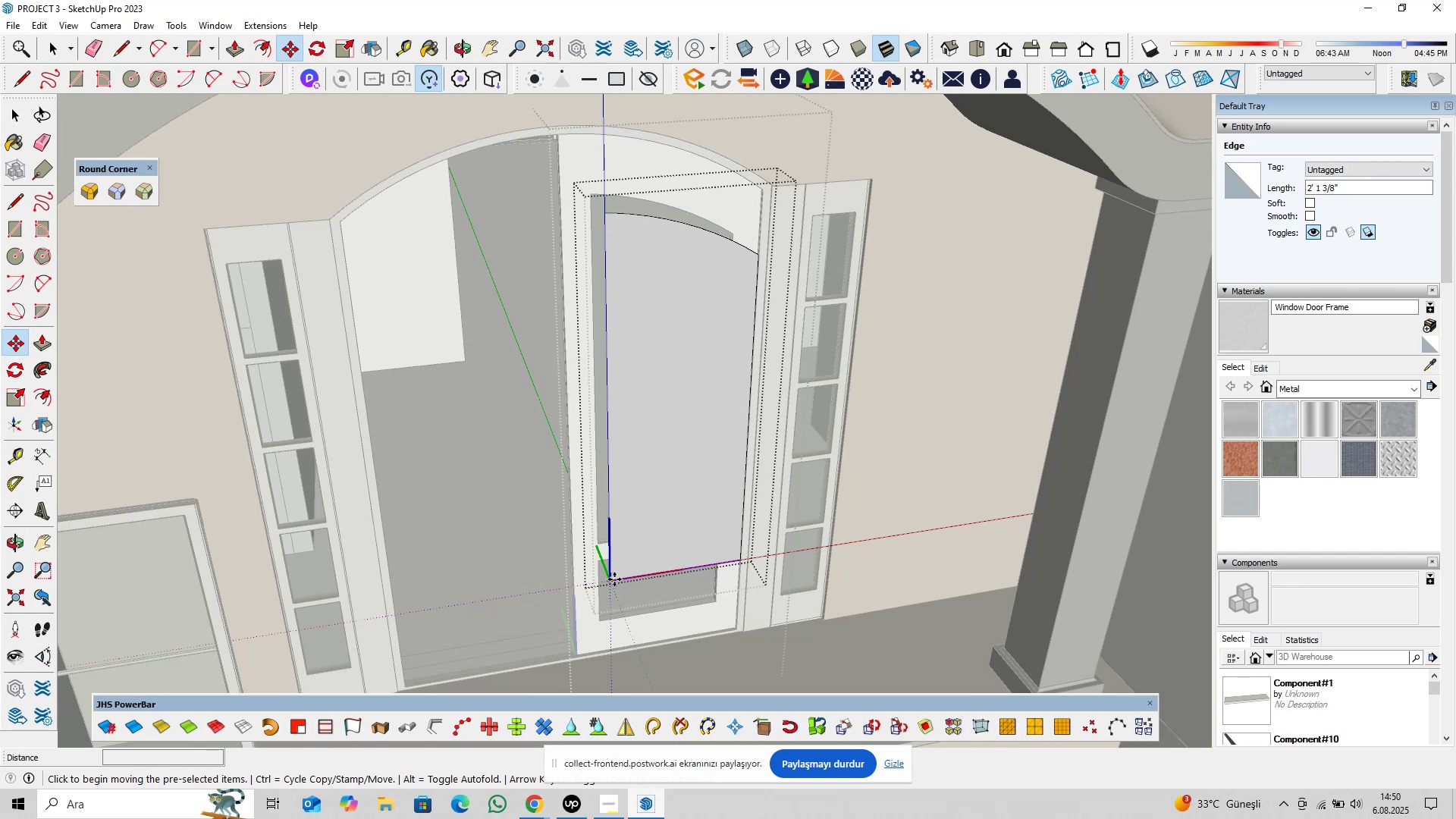 
key(Control+ControlLeft)
 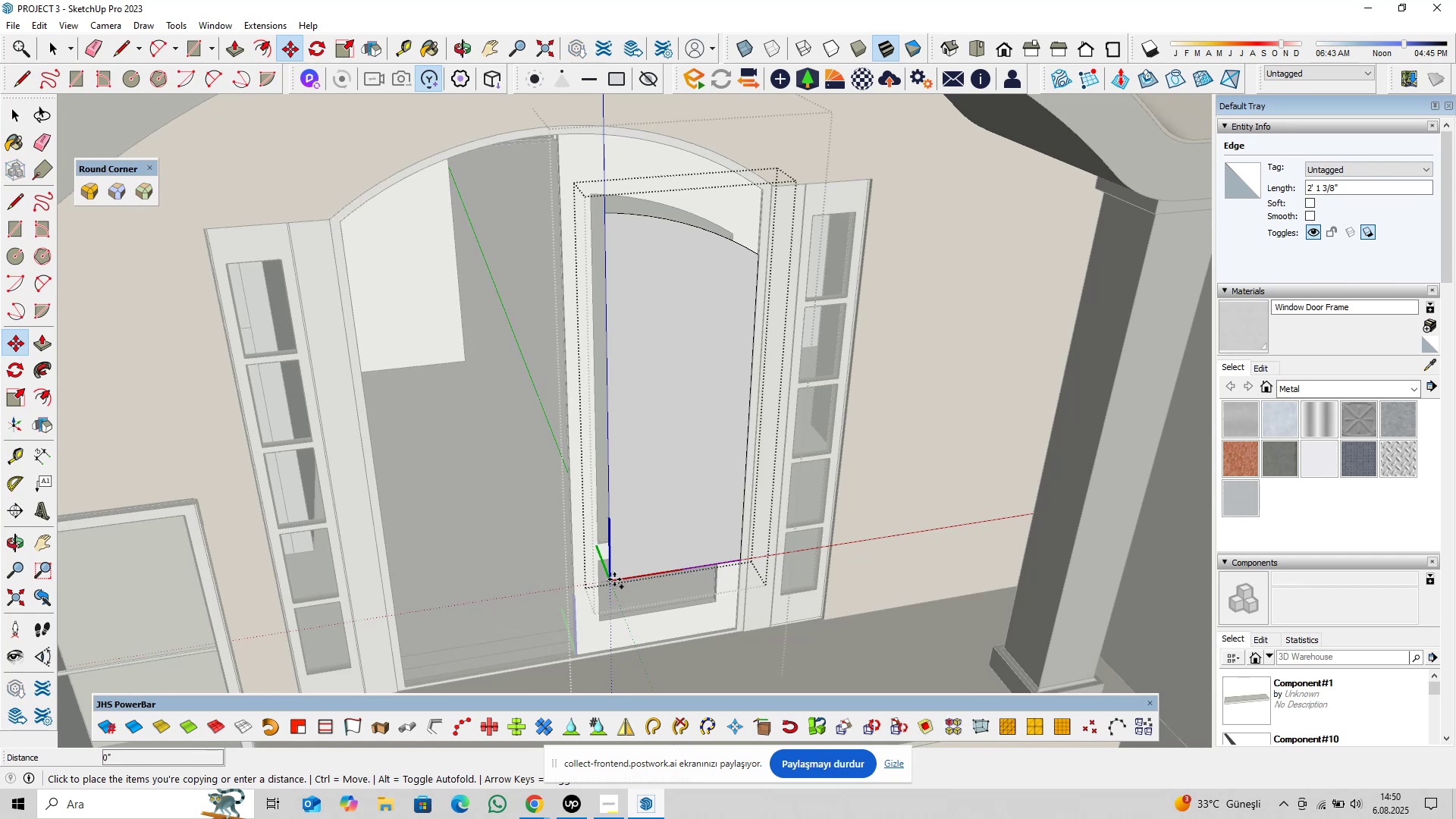 
key(ArrowUp)
 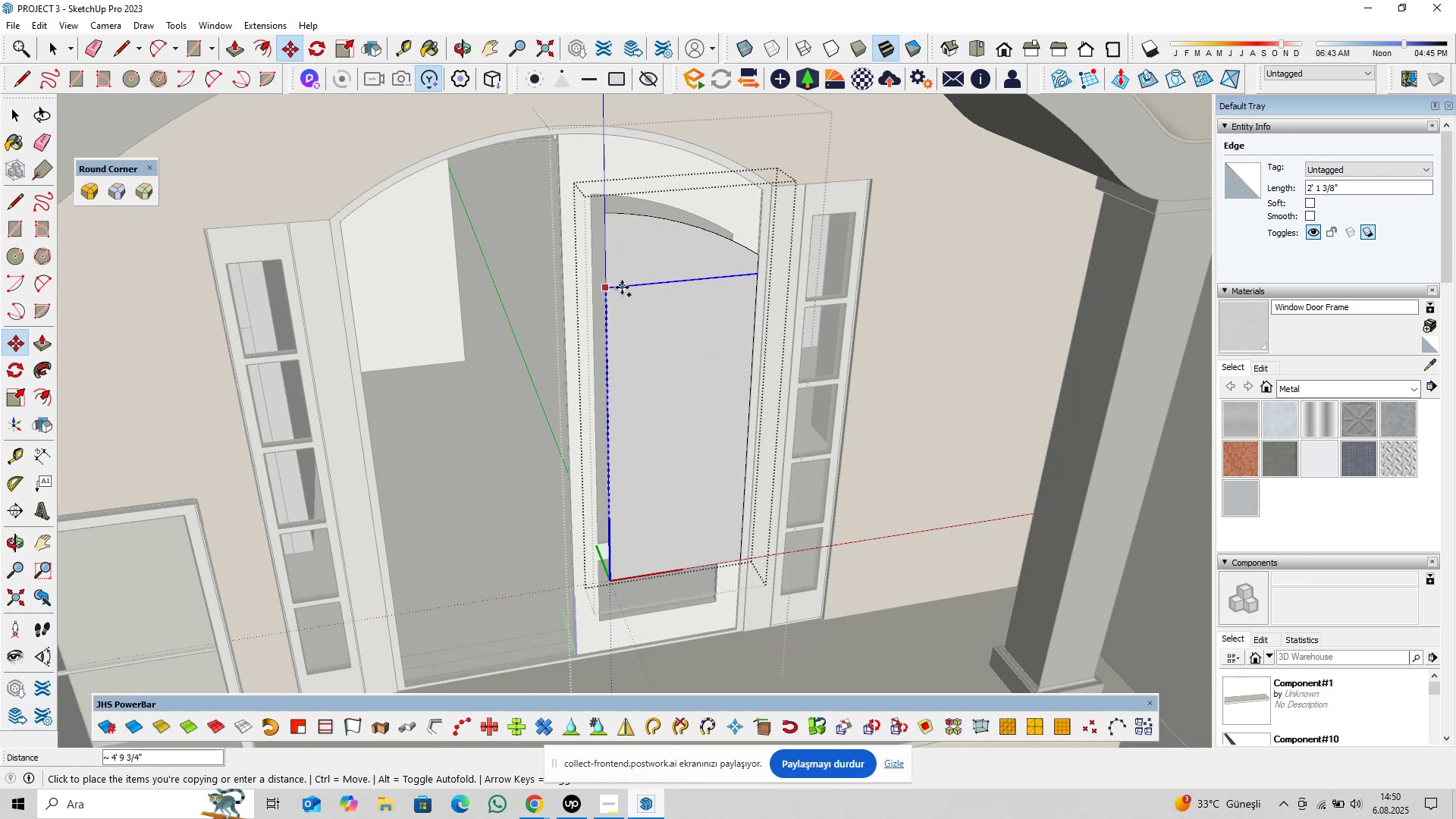 
wait(8.24)
 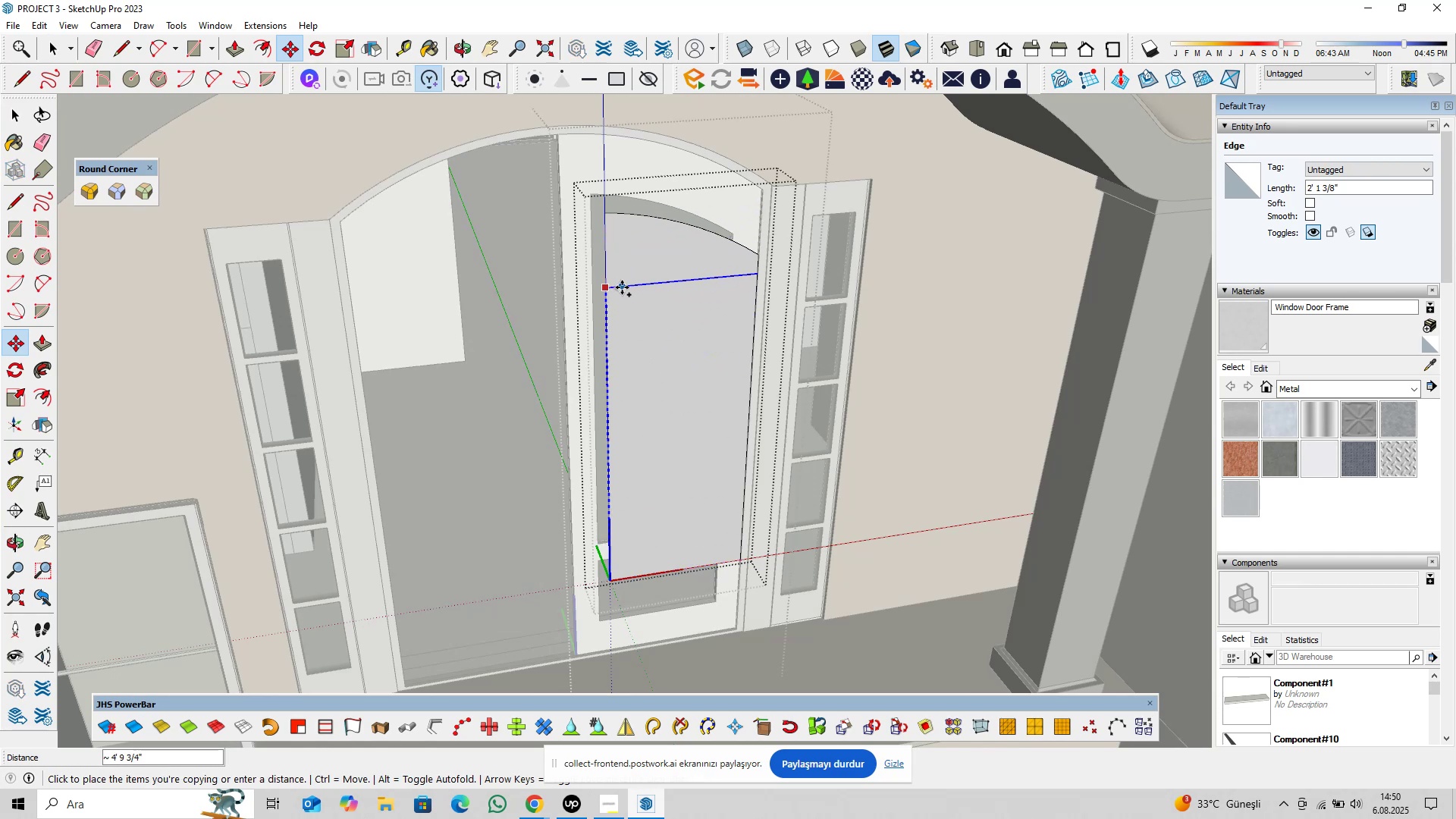 
left_click([605, 216])
 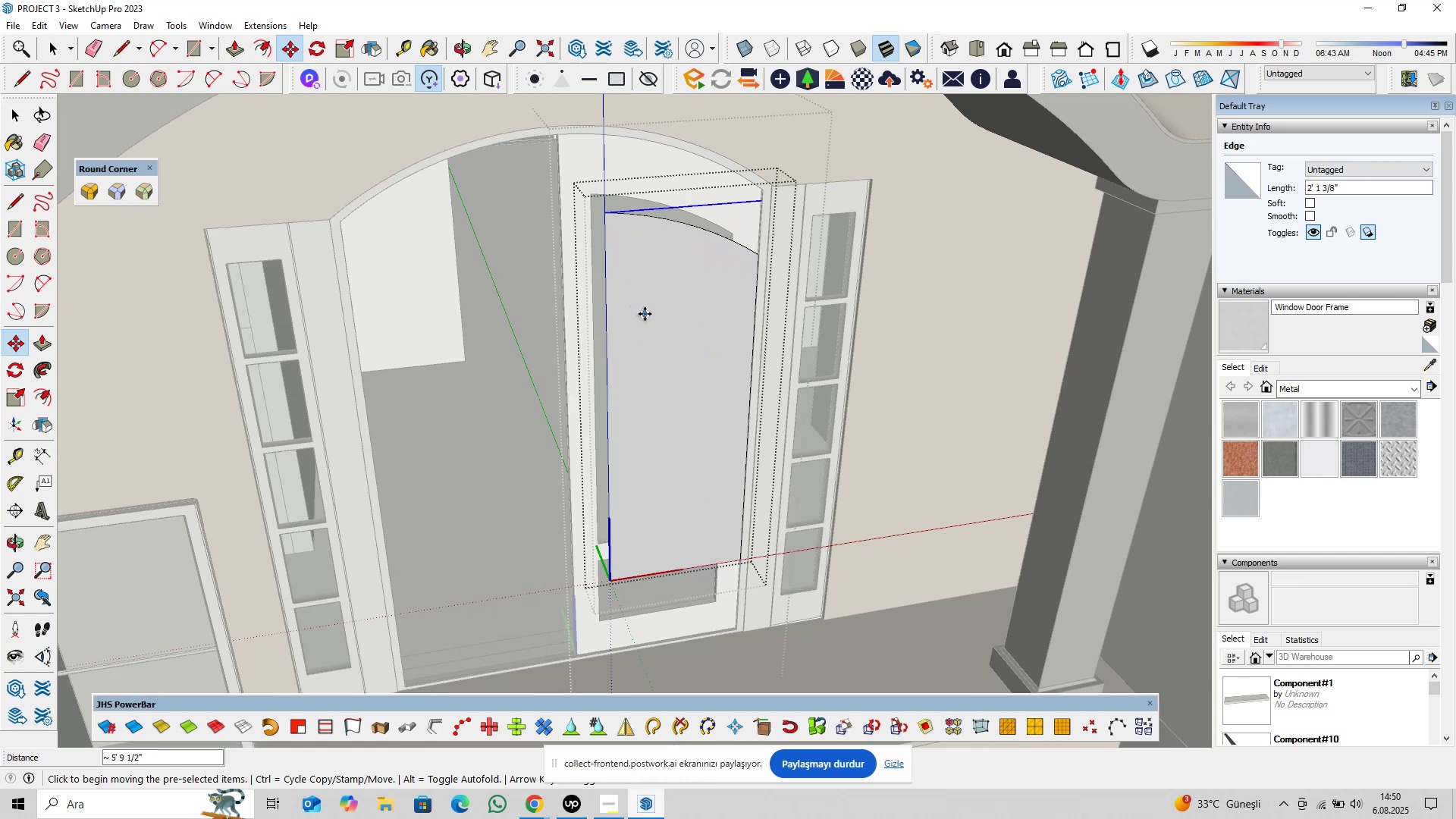 
type(&4)
 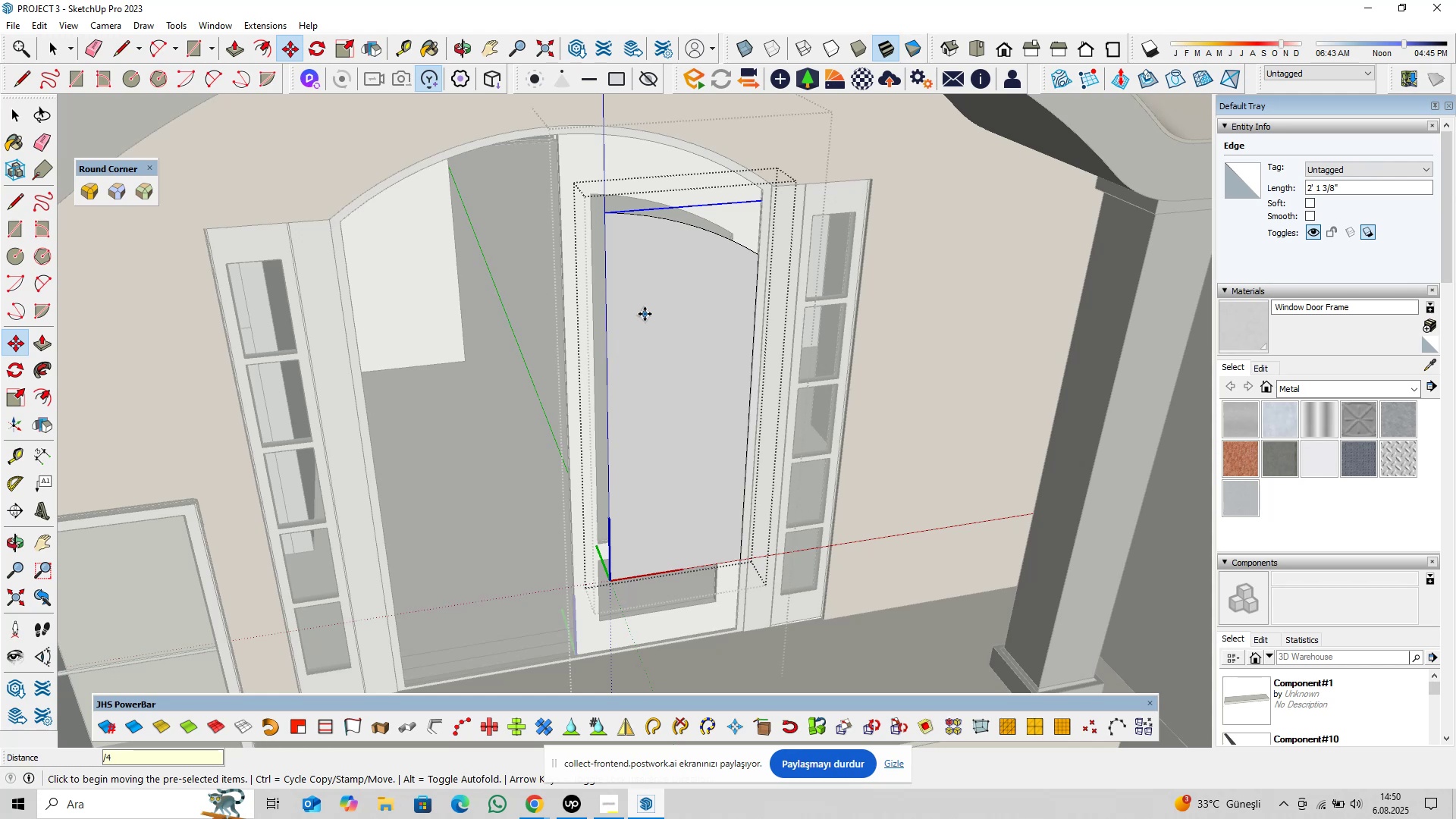 
key(Enter)
 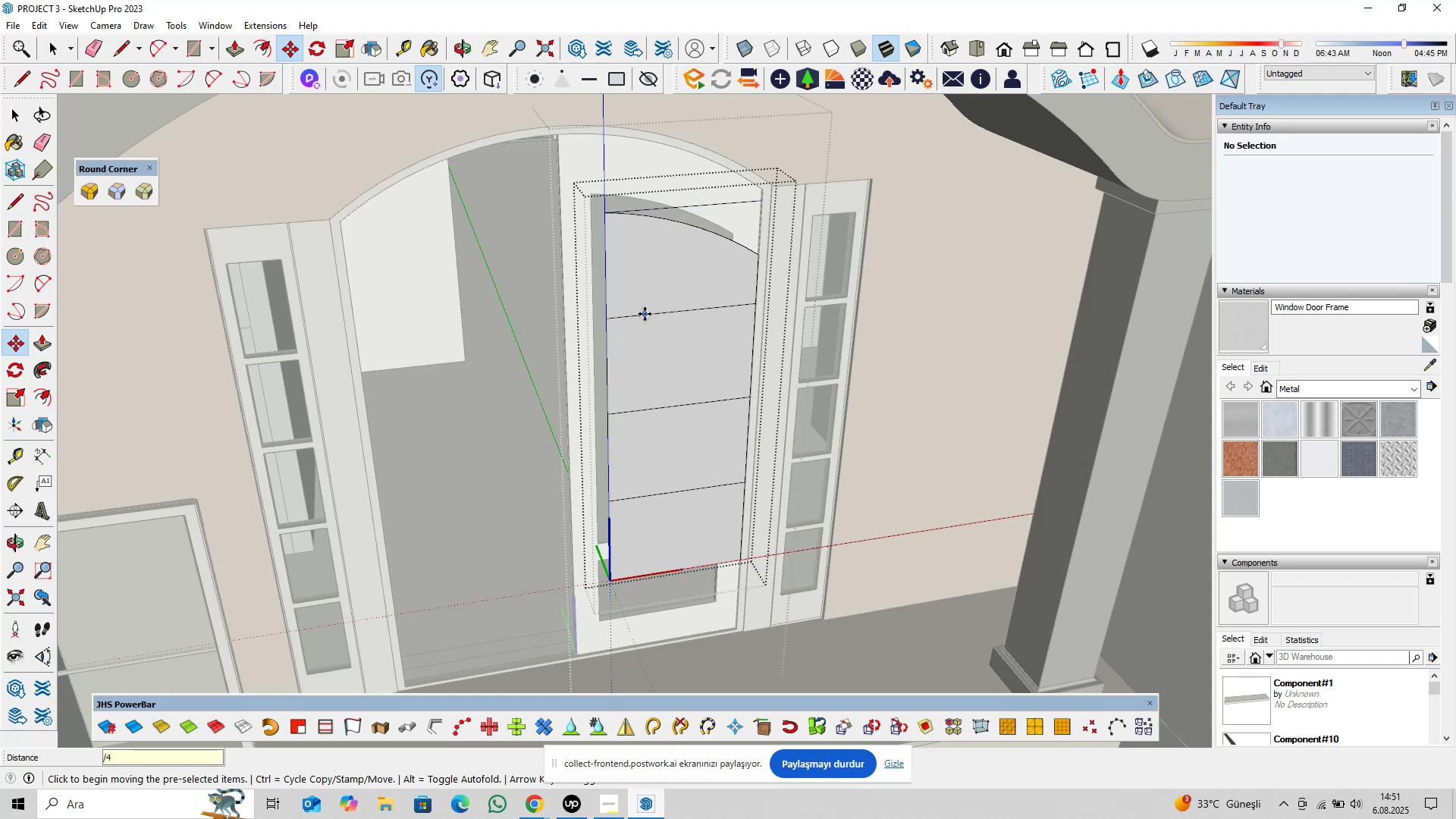 
key(Space)
 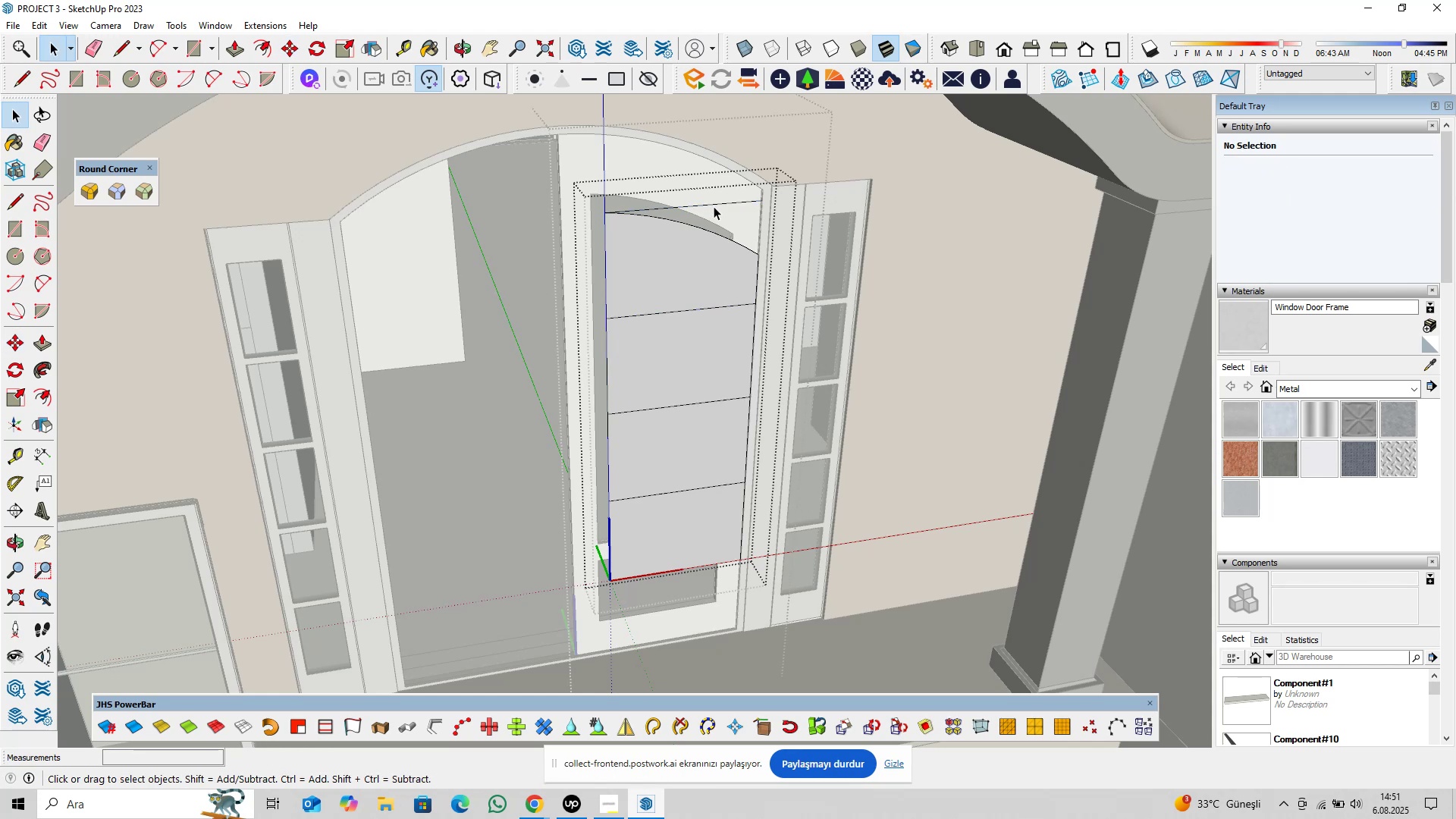 
left_click([714, 206])
 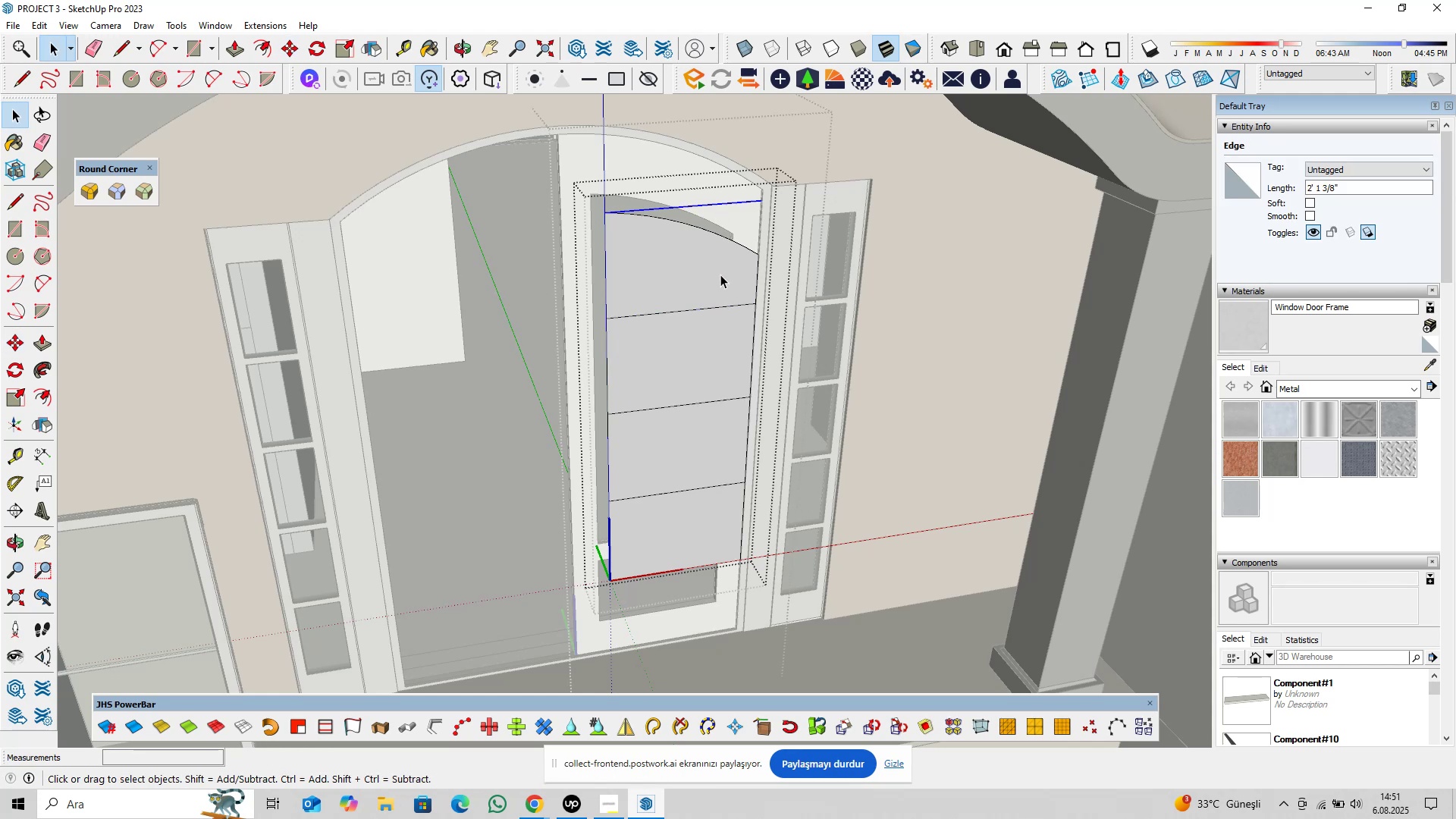 
key(Delete)
 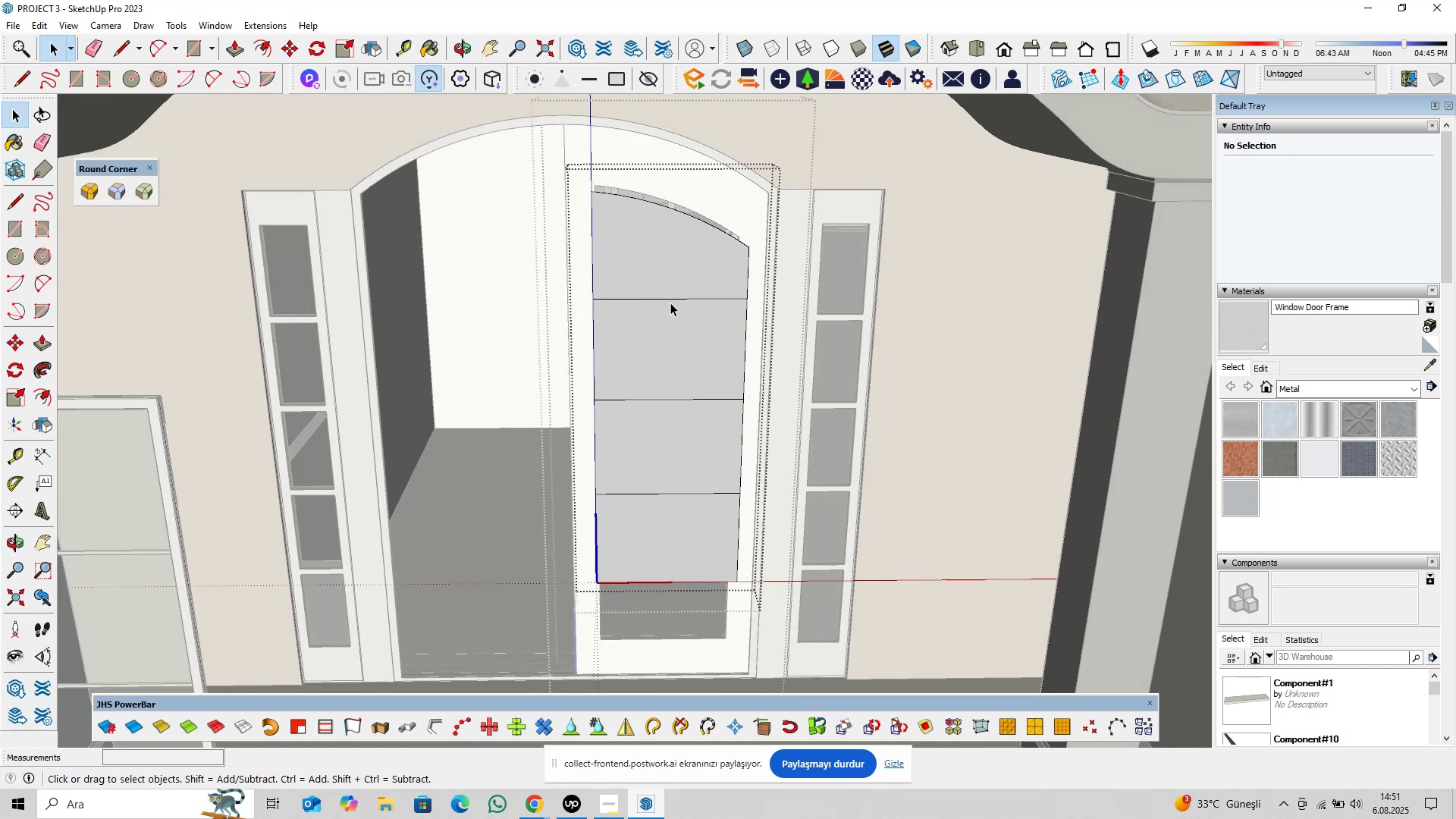 
left_click([673, 300])
 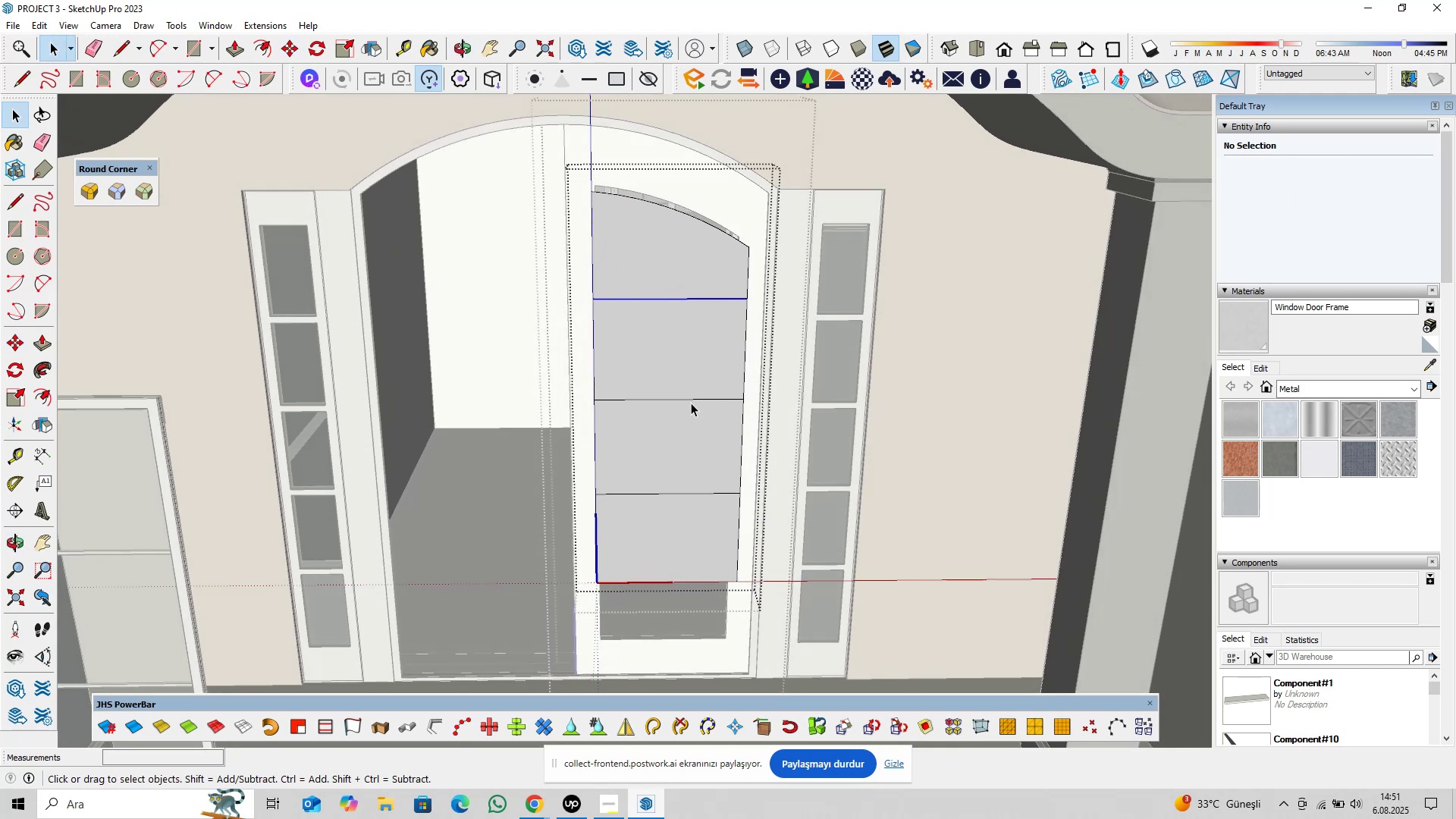 
hold_key(key=ControlLeft, duration=1.5)
left_click([685, 400])
 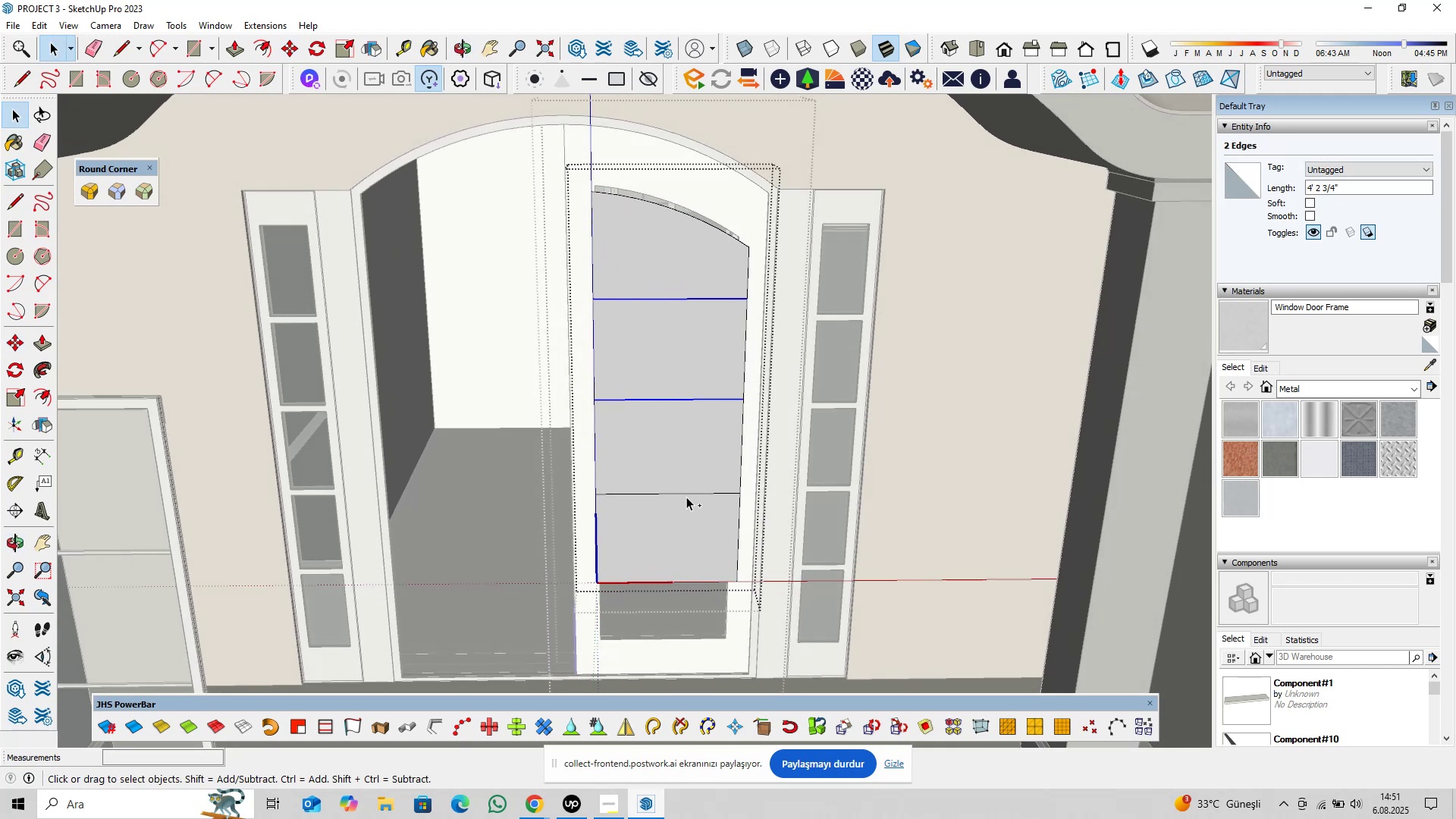 
left_click([686, 494])
 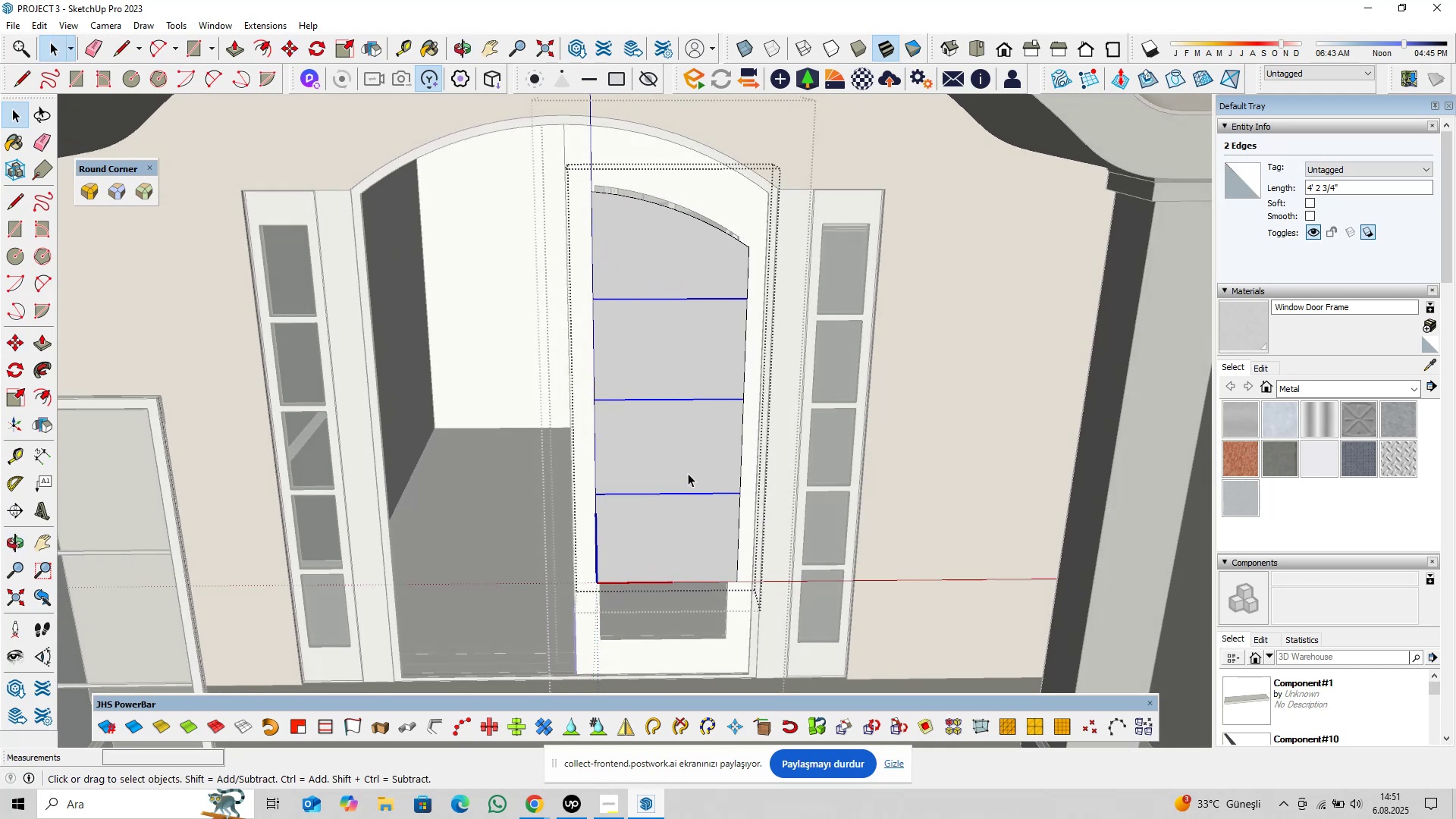 
scroll: coordinate [686, 467], scroll_direction: down, amount: 4.0
 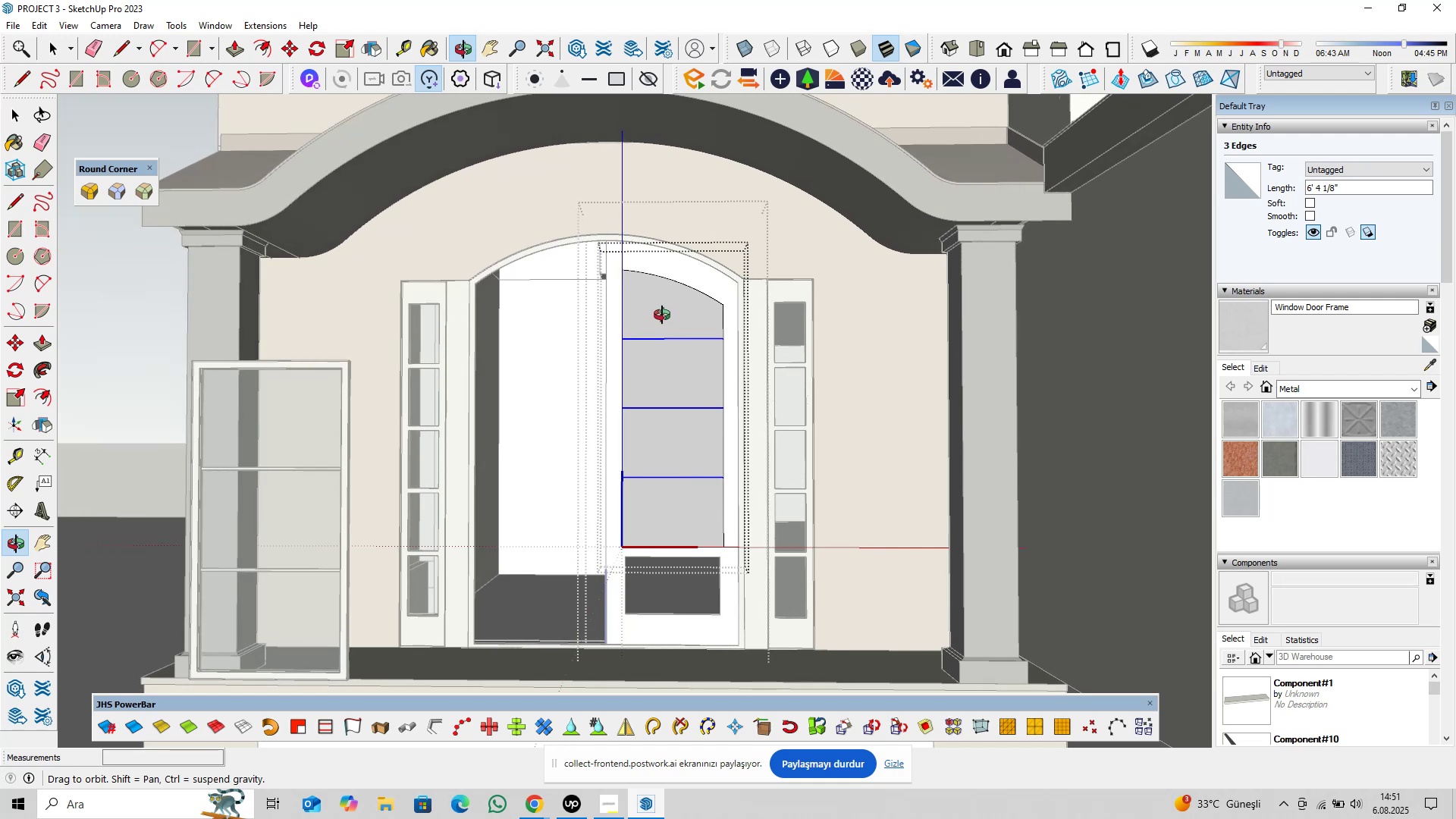 
scroll: coordinate [698, 465], scroll_direction: up, amount: 4.0
 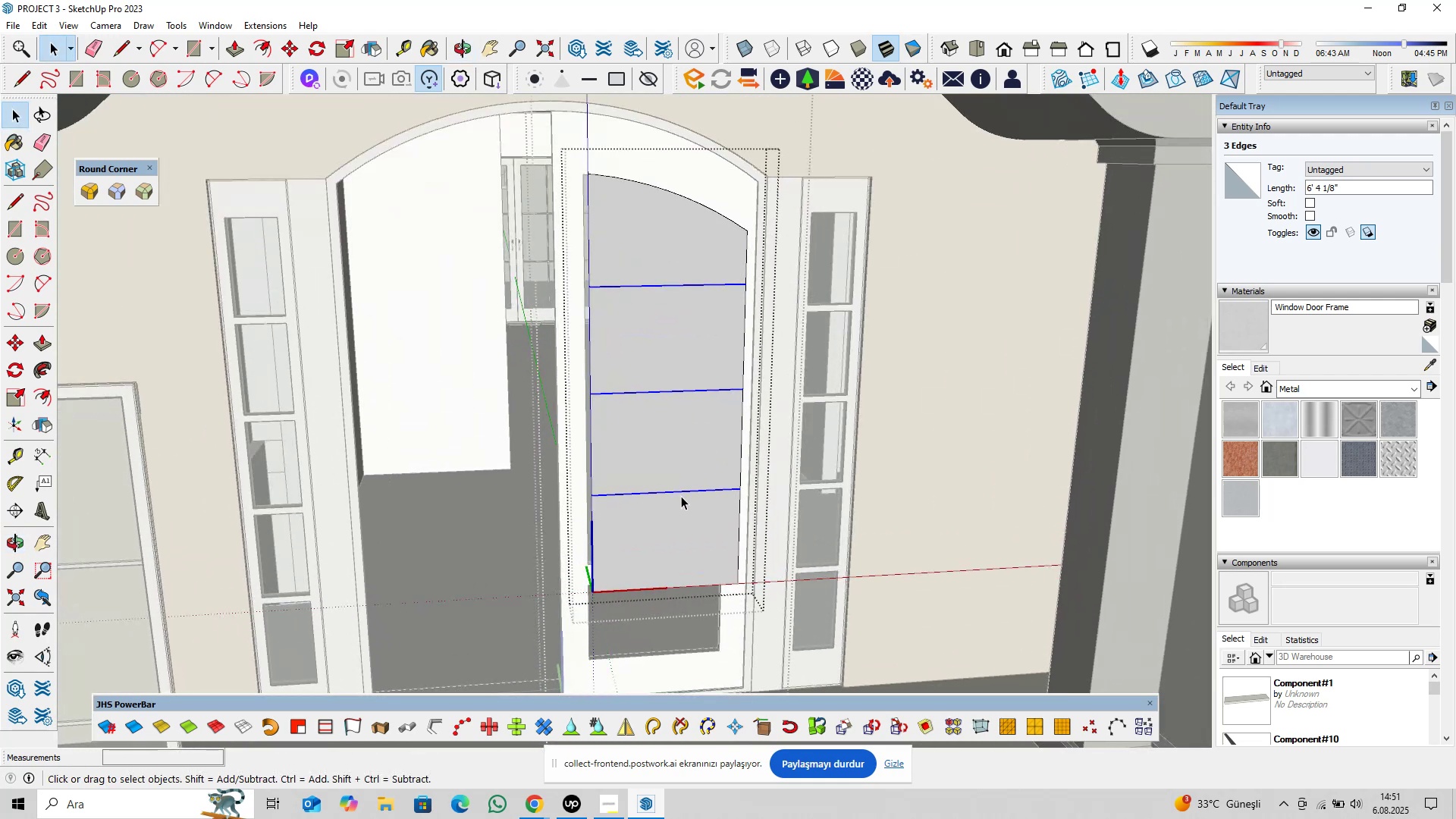 
scroll: coordinate [686, 484], scroll_direction: down, amount: 11.0
 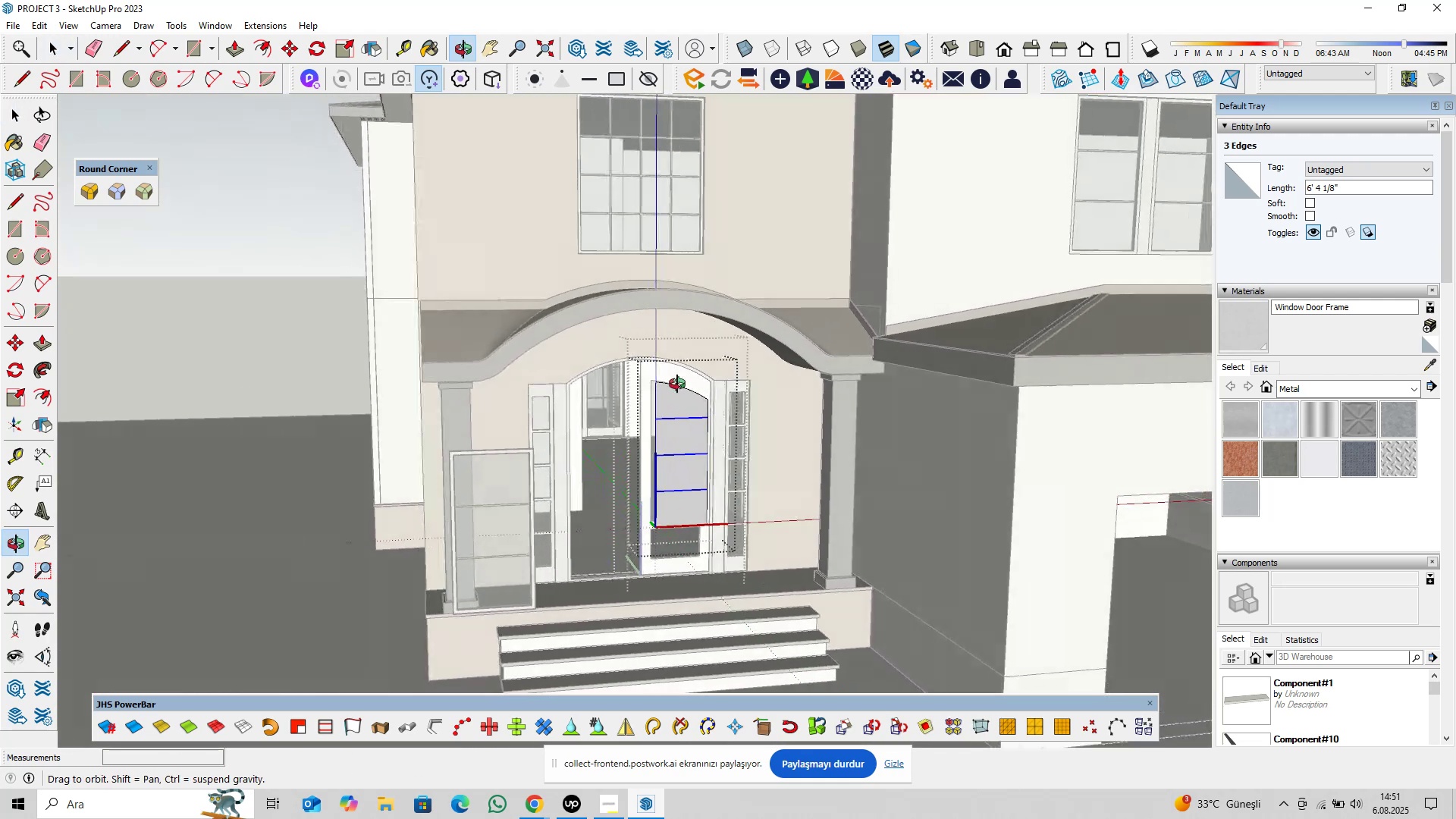 
hold_key(key=ShiftLeft, duration=1.53)
 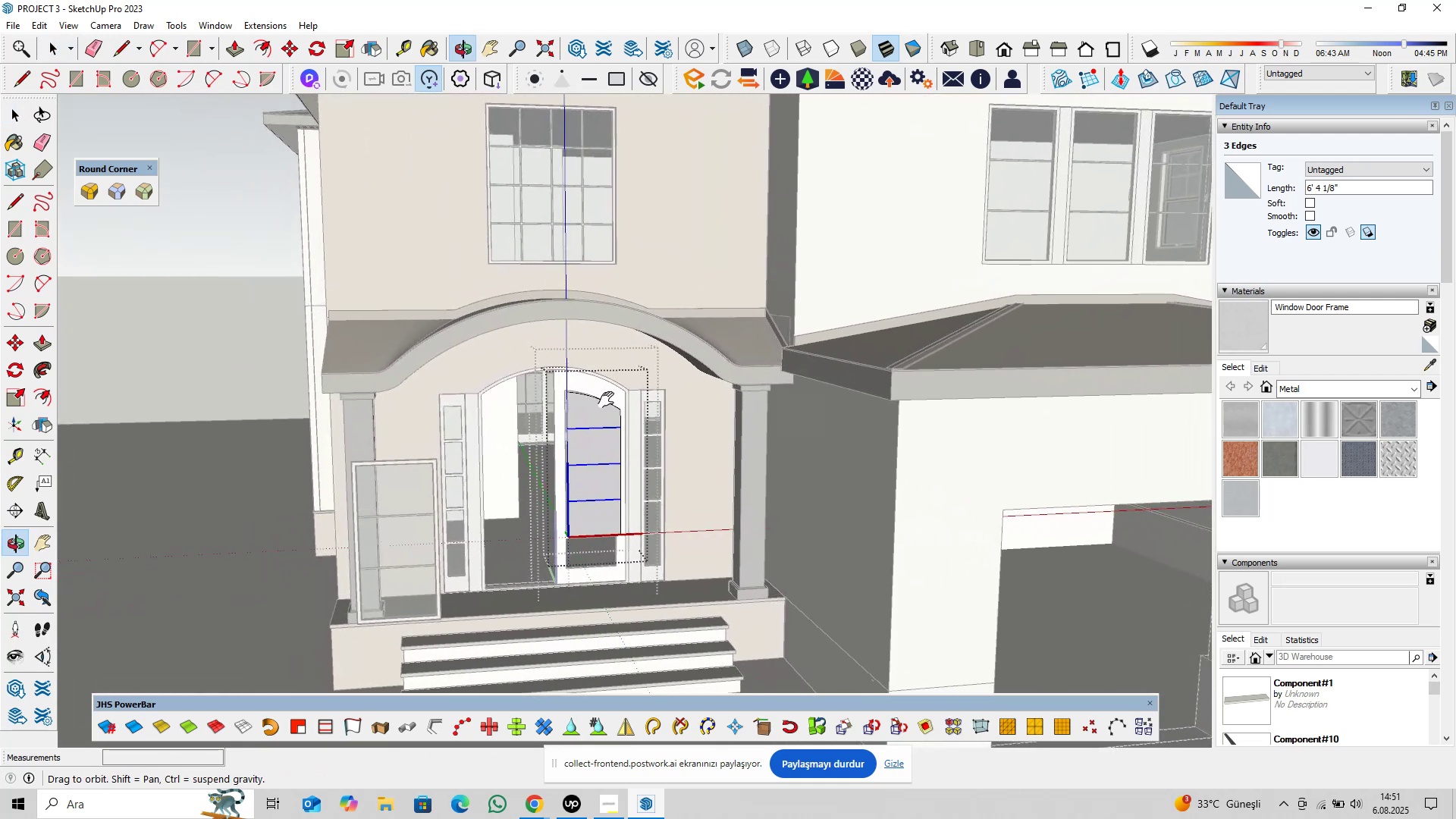 
key(Shift+ShiftLeft)
 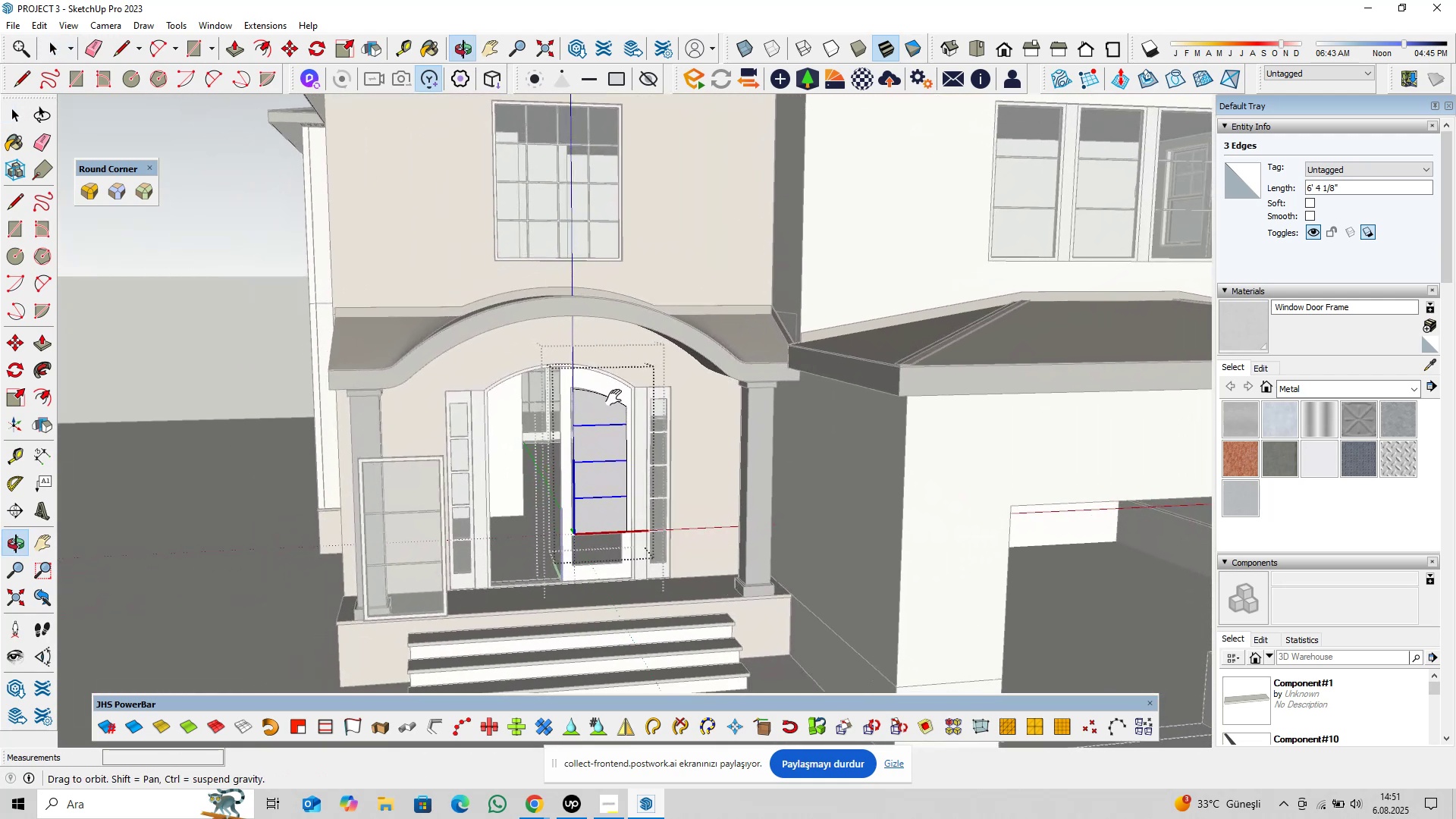 
key(Shift+ShiftLeft)
 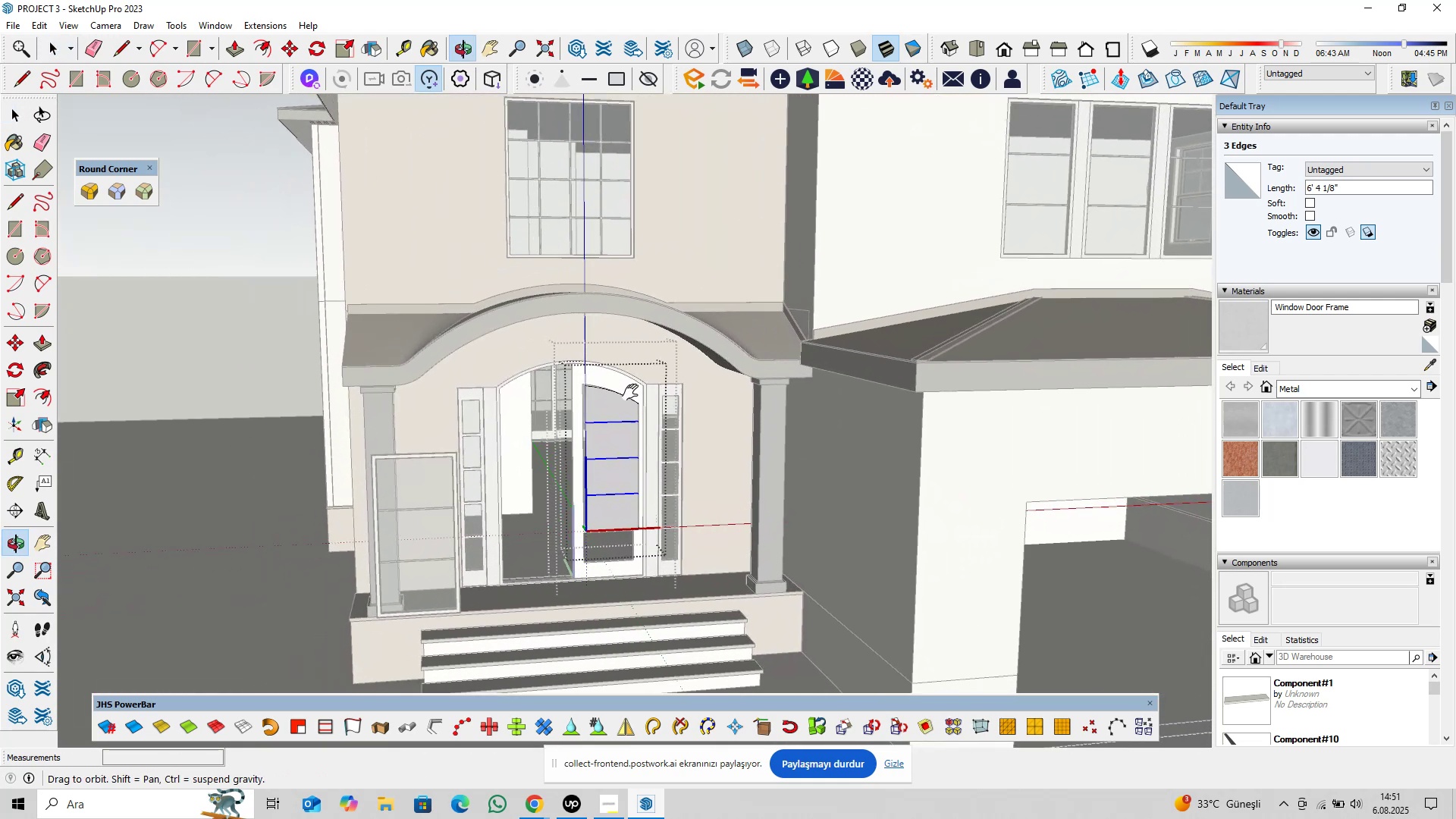 
key(Shift+ShiftLeft)
 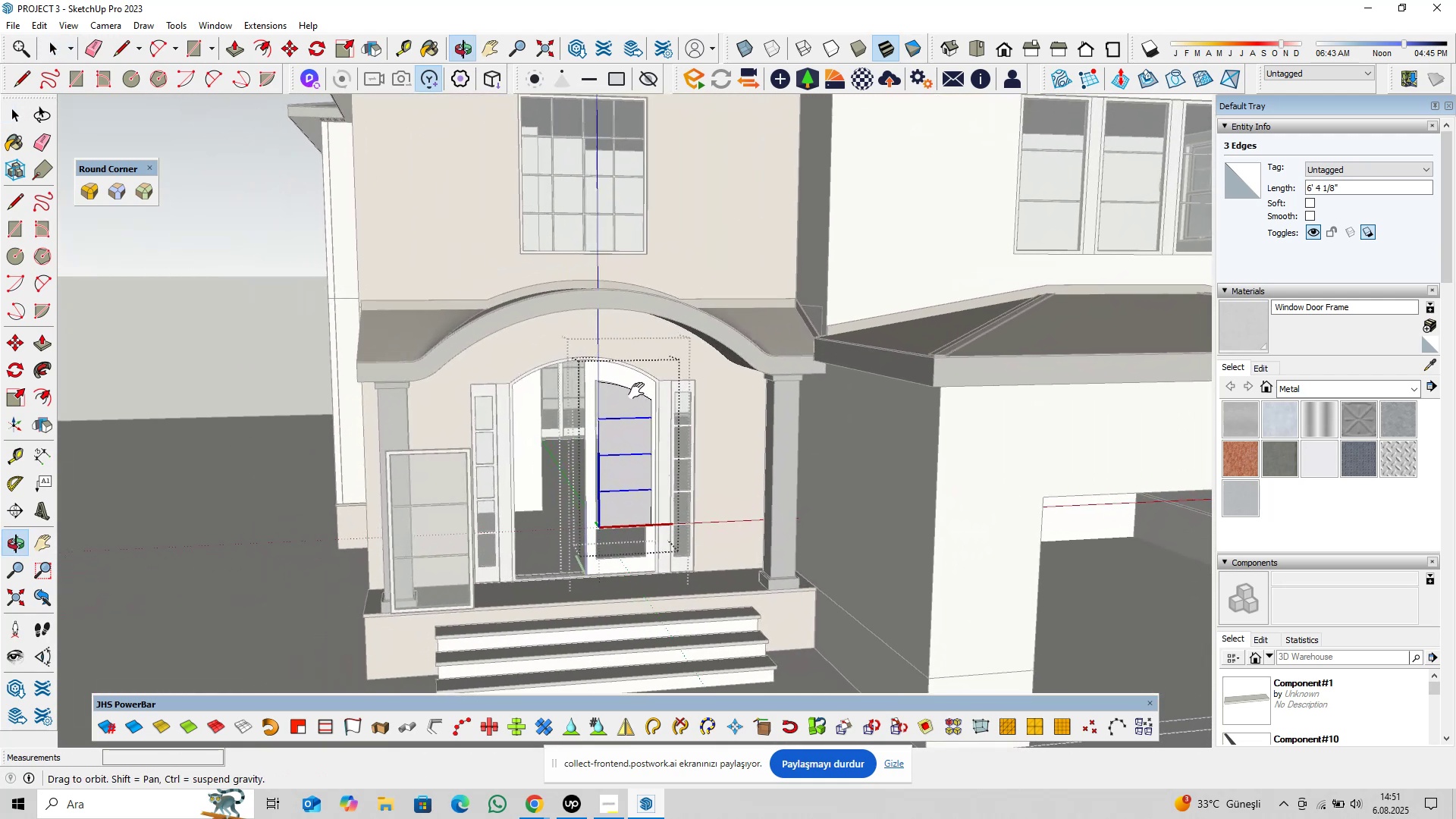 
key(Shift+ShiftLeft)
 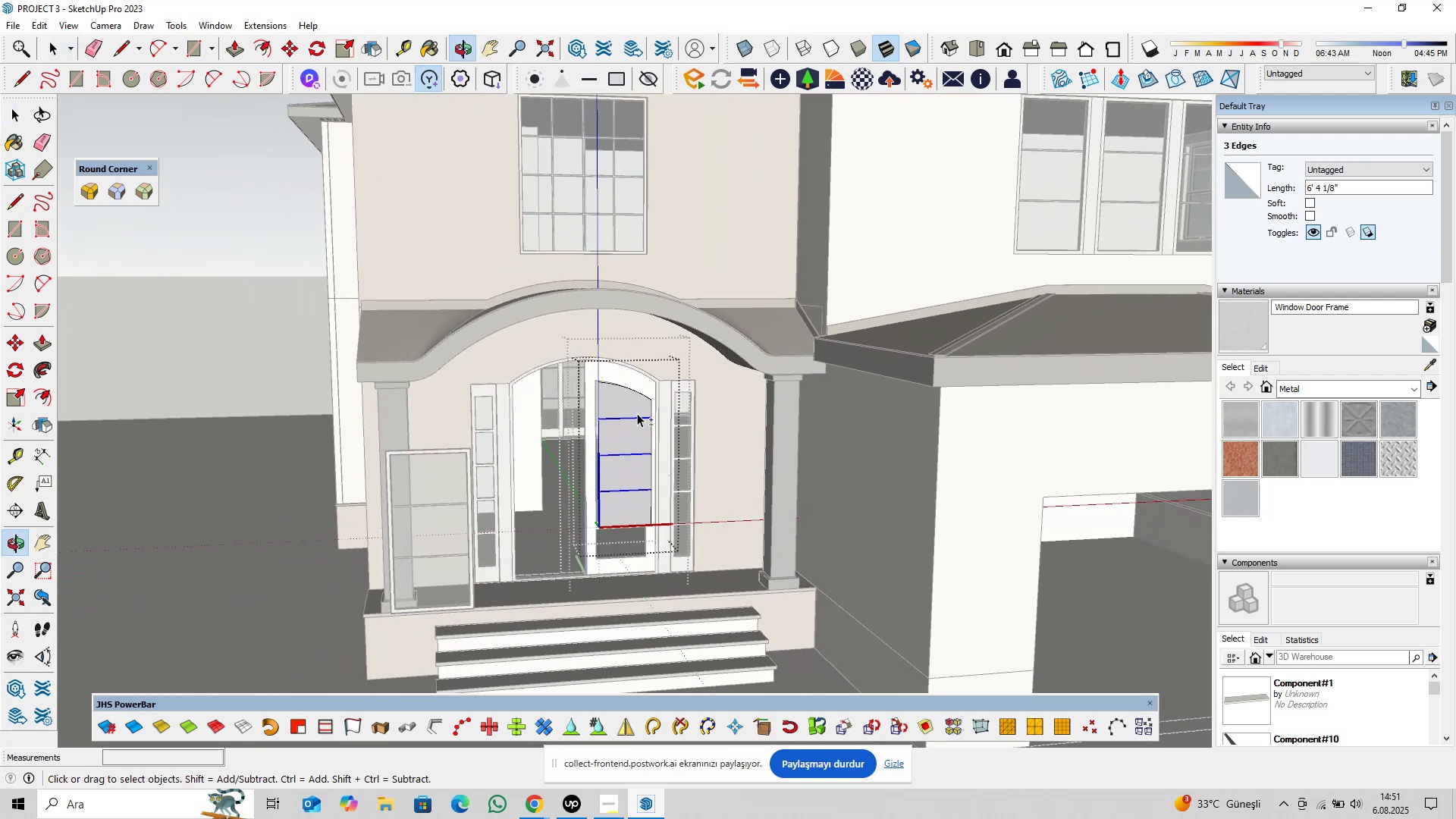 
key(Shift+ShiftLeft)
 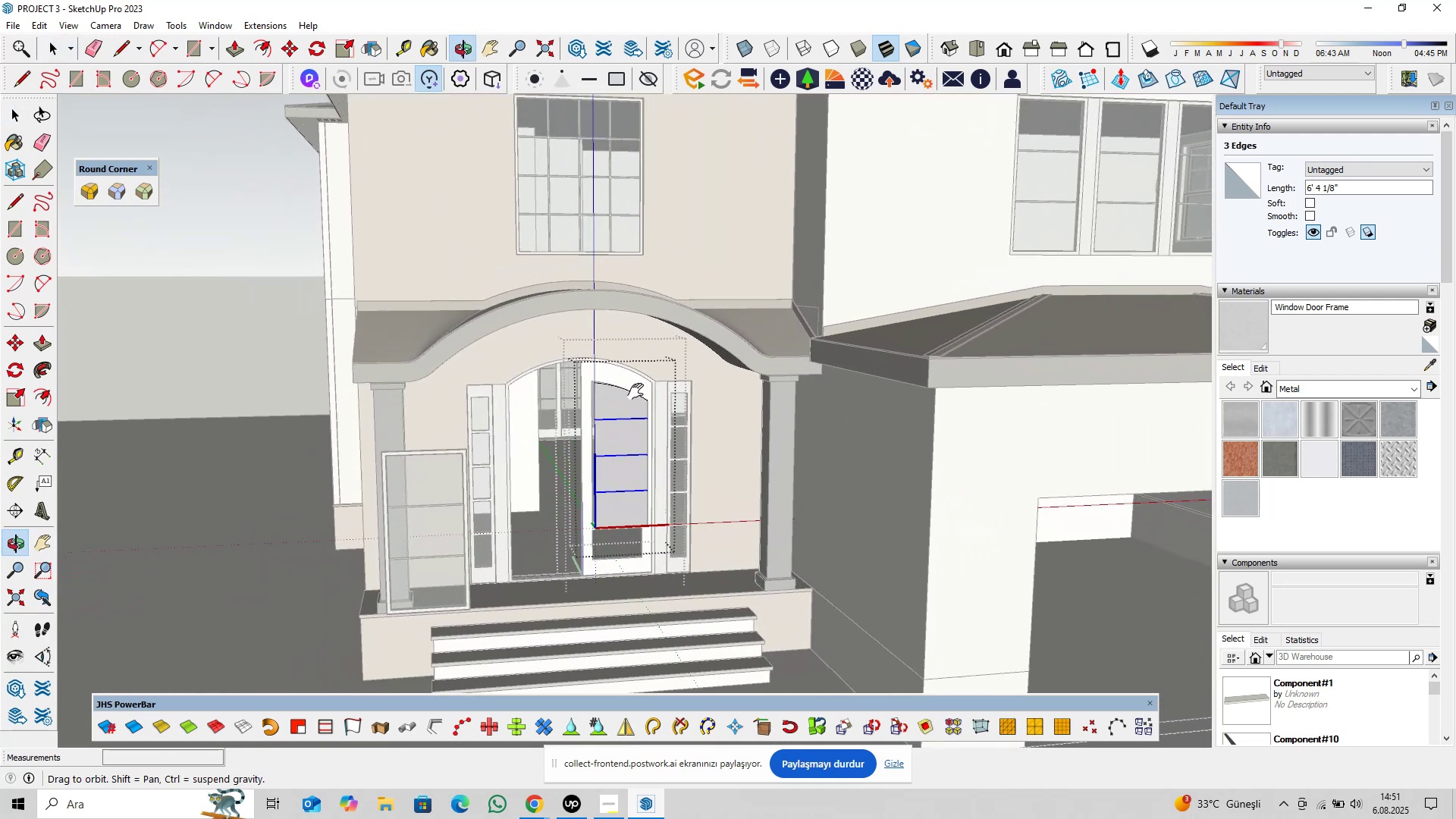 
key(Shift+ShiftLeft)
 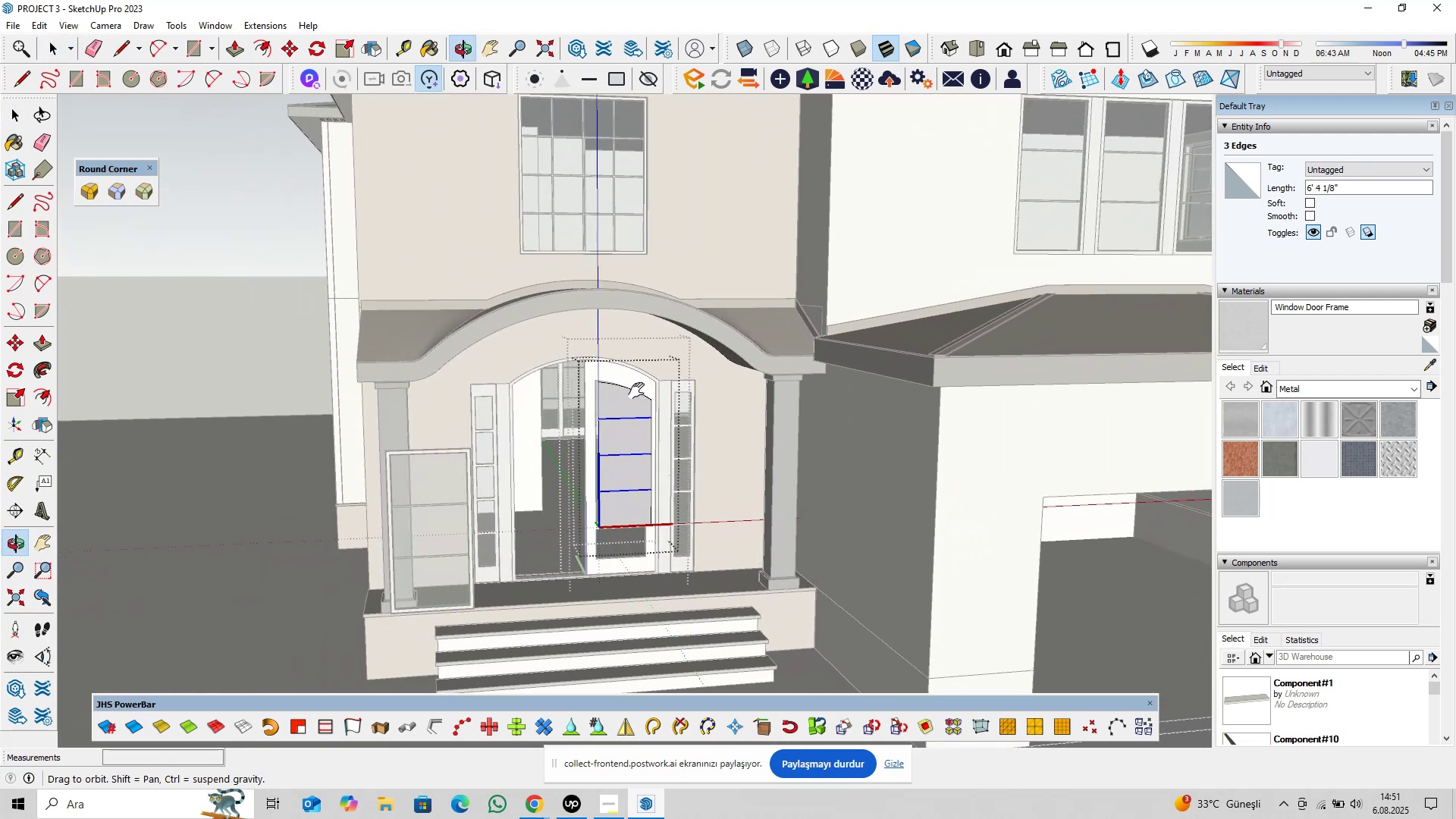 
key(Shift+ShiftLeft)
 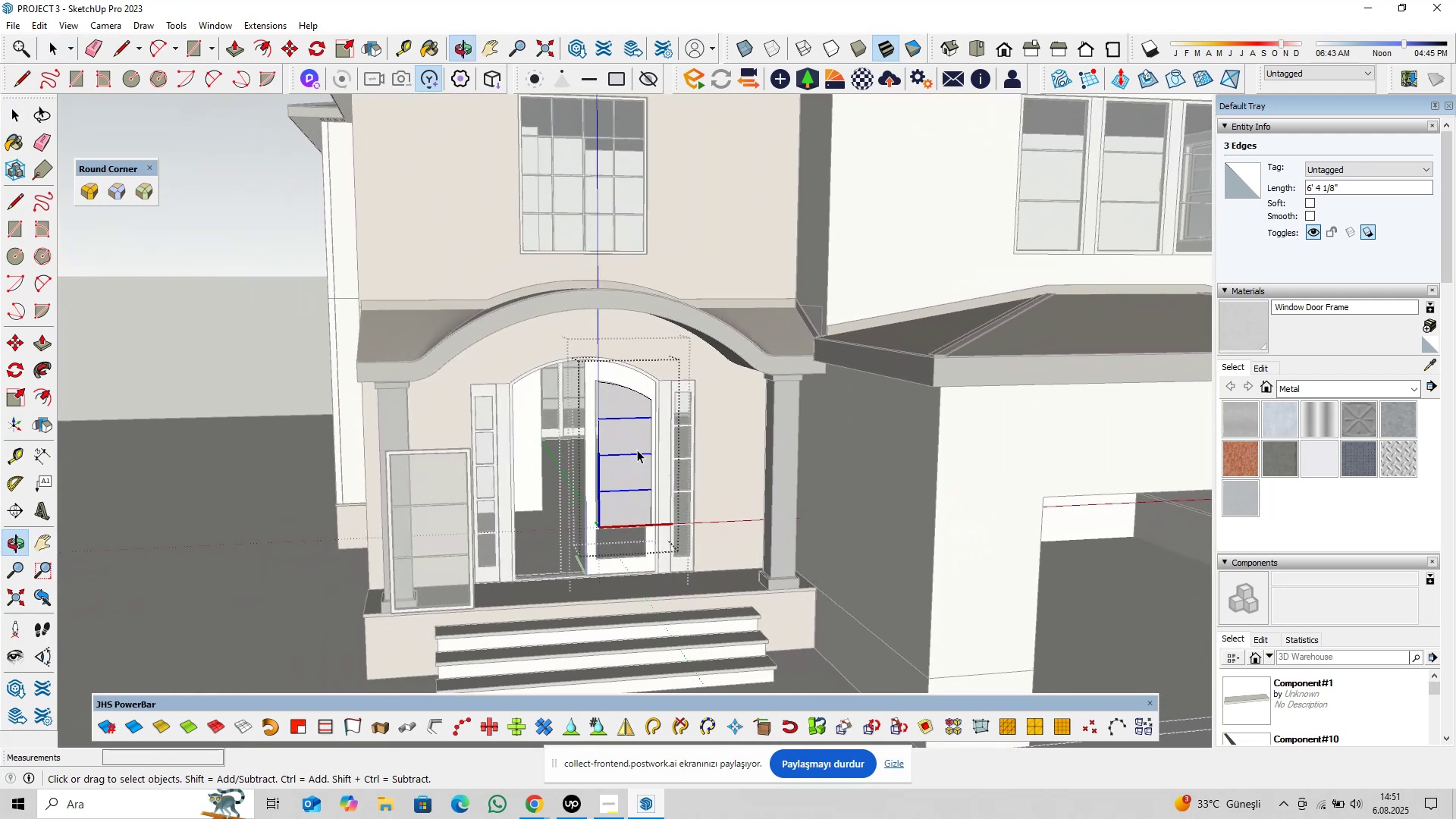 
key(Shift+ShiftLeft)
 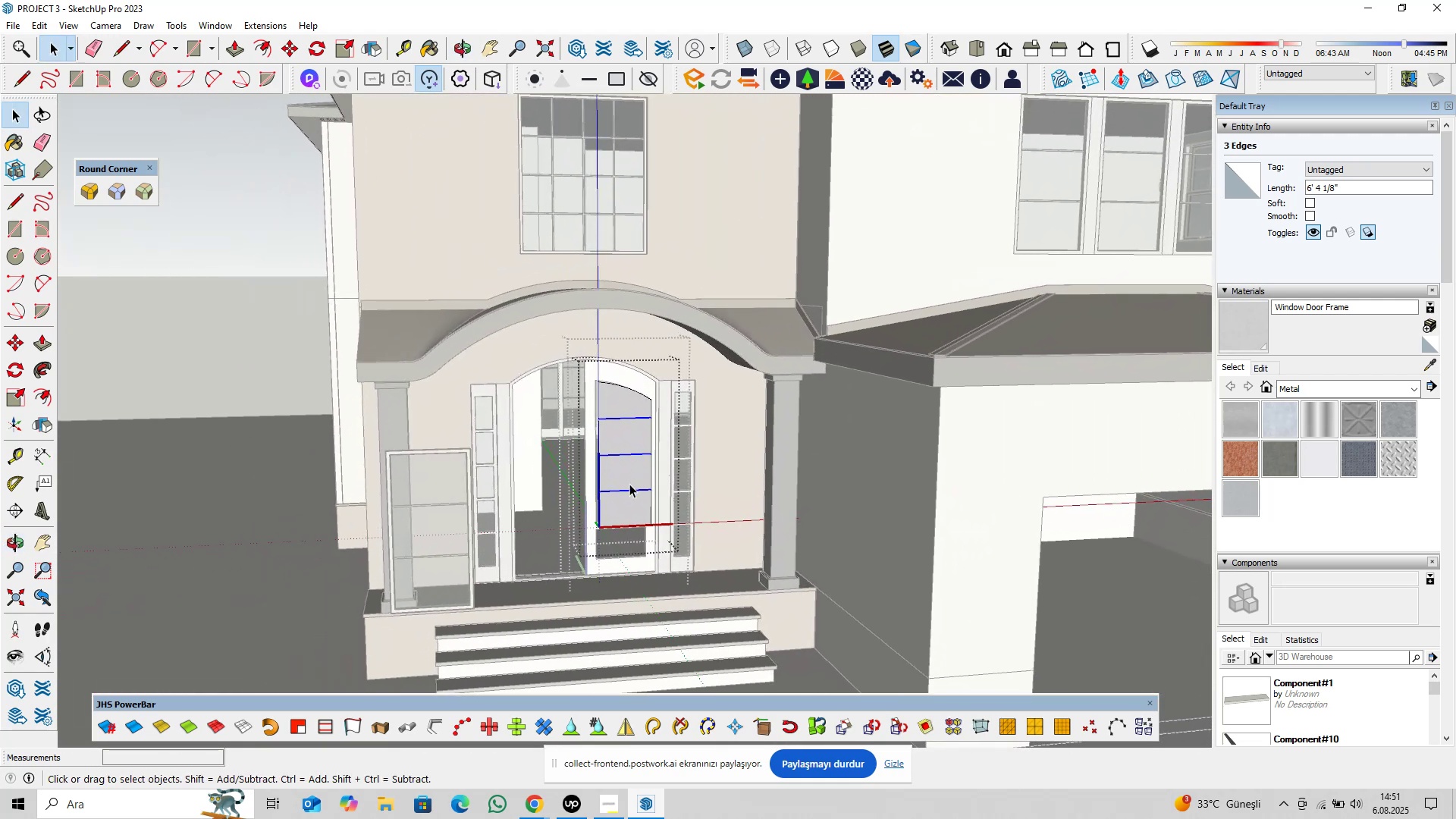 
scroll: coordinate [615, 529], scroll_direction: up, amount: 13.0
 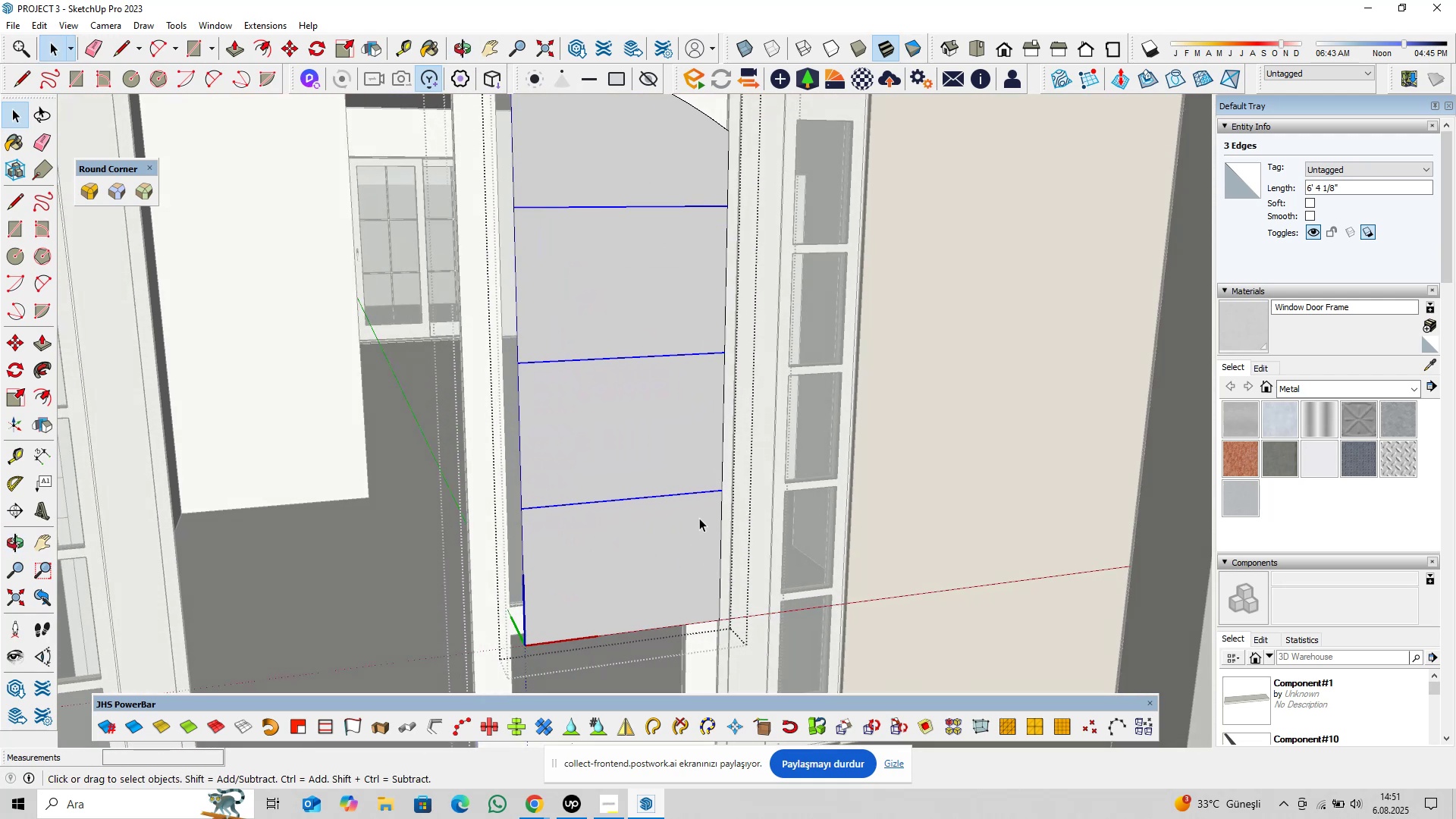 
key(M)
 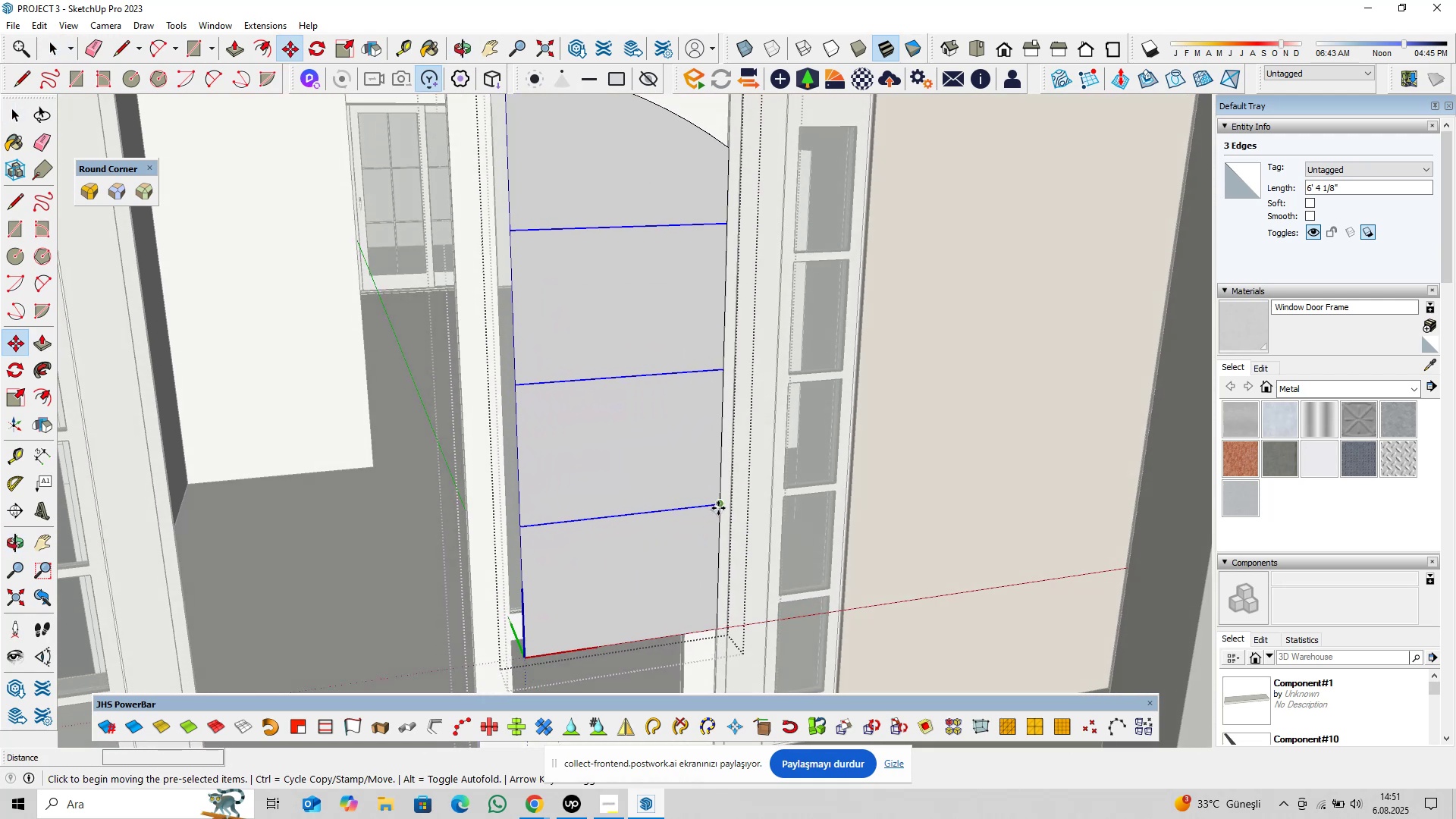 
left_click([719, 507])
 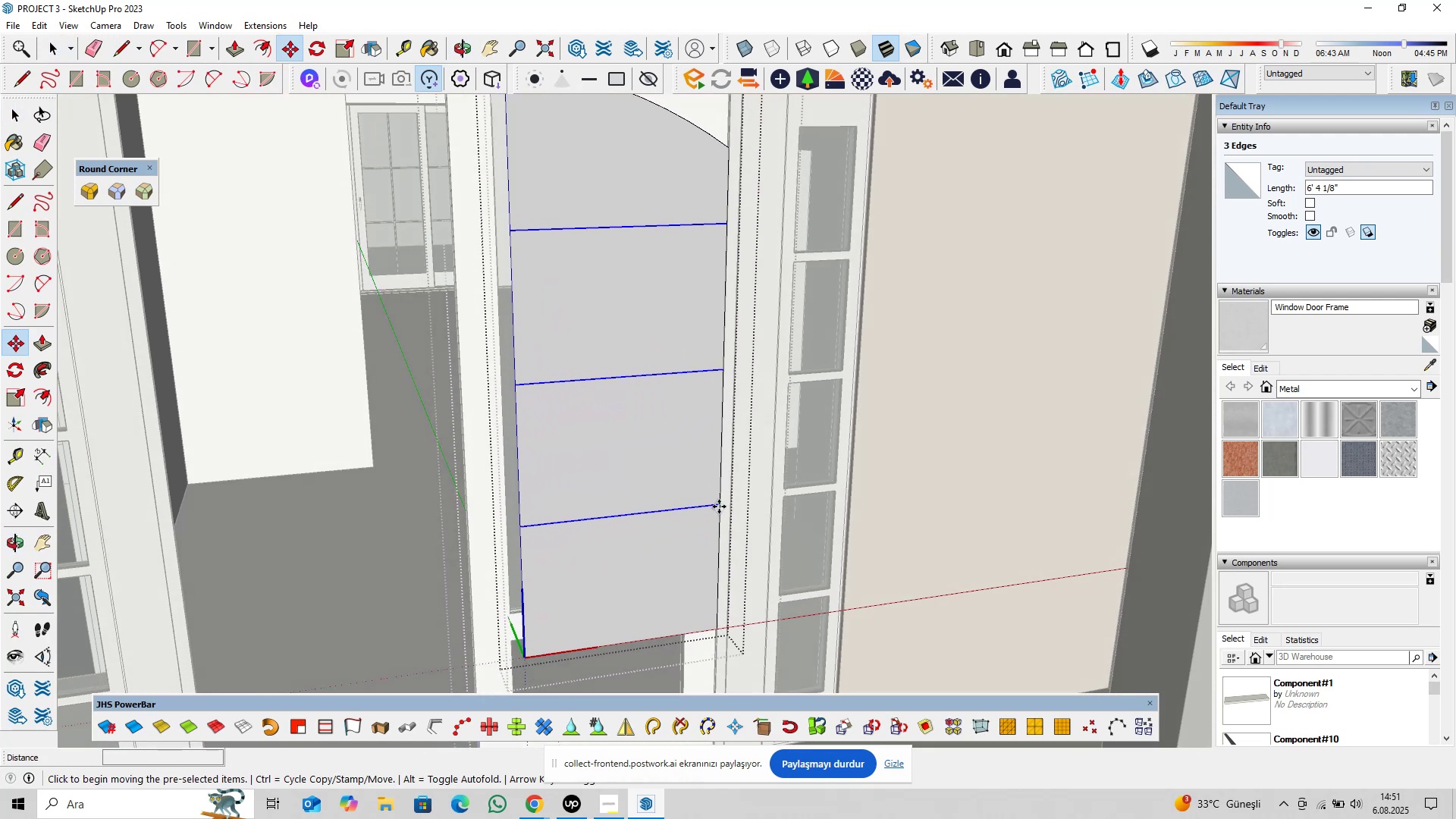 
key(Control+ControlLeft)
 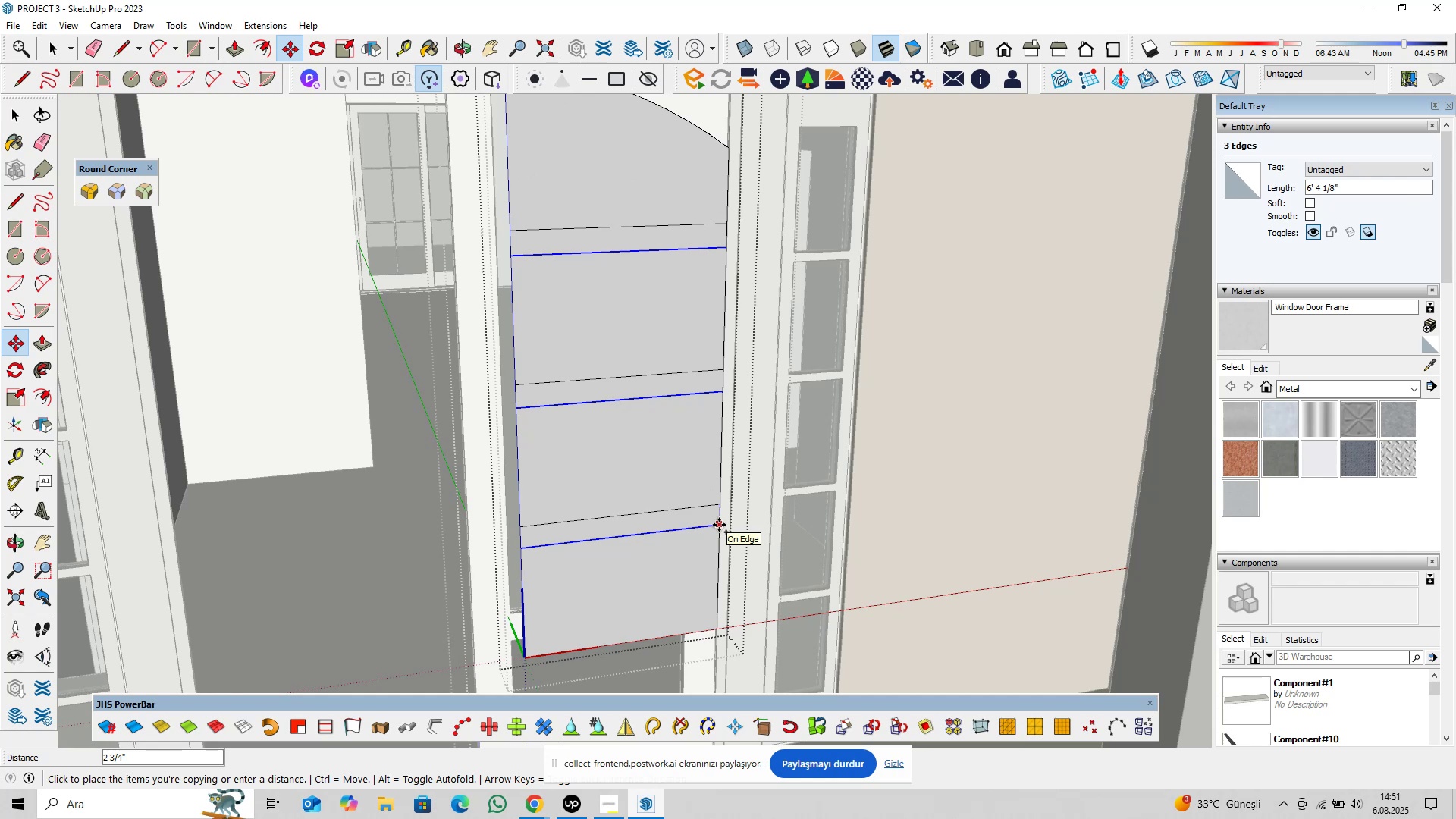 
type(0,2)
key(Backspace)
type(375)
 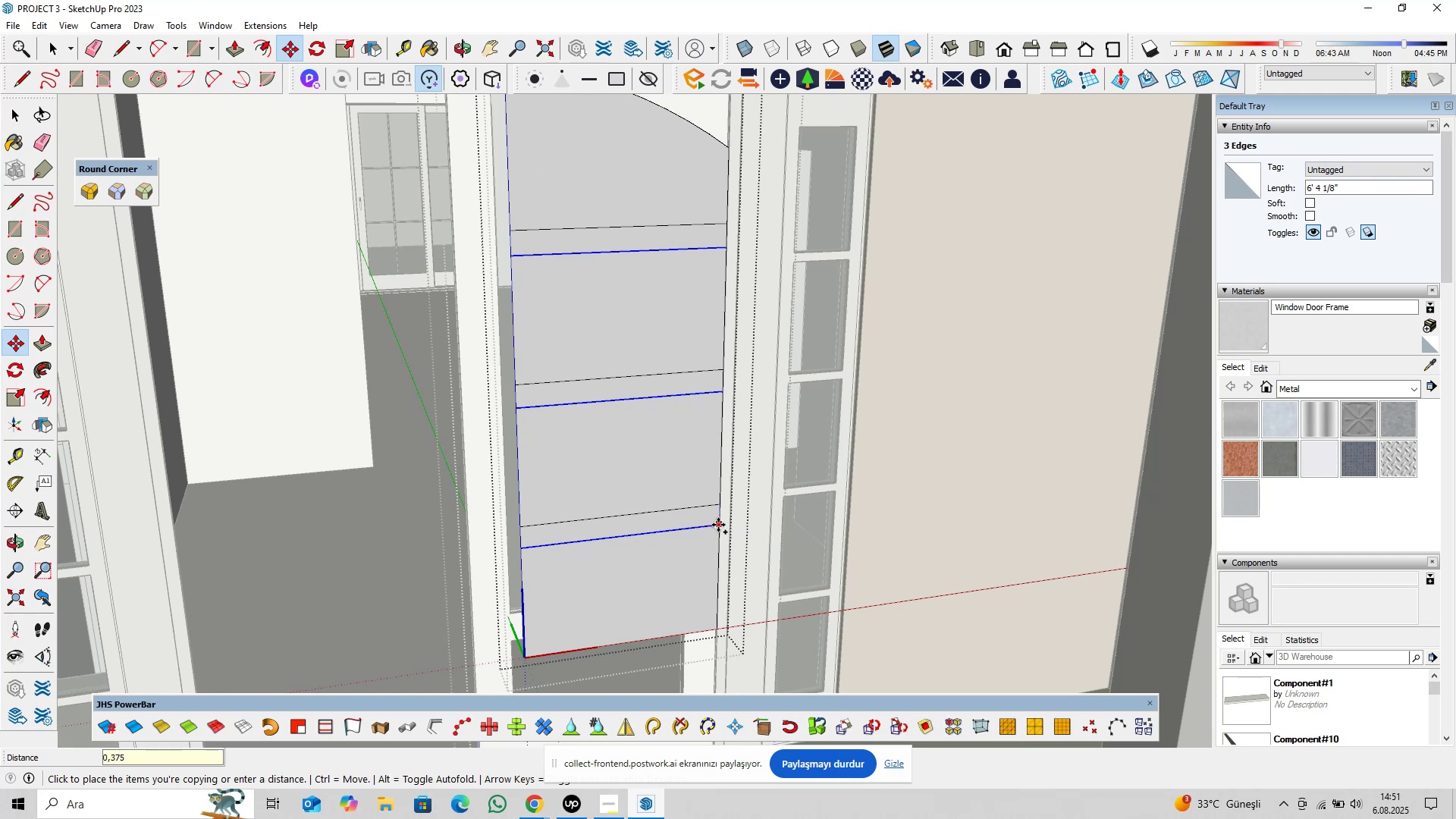 
key(Enter)
 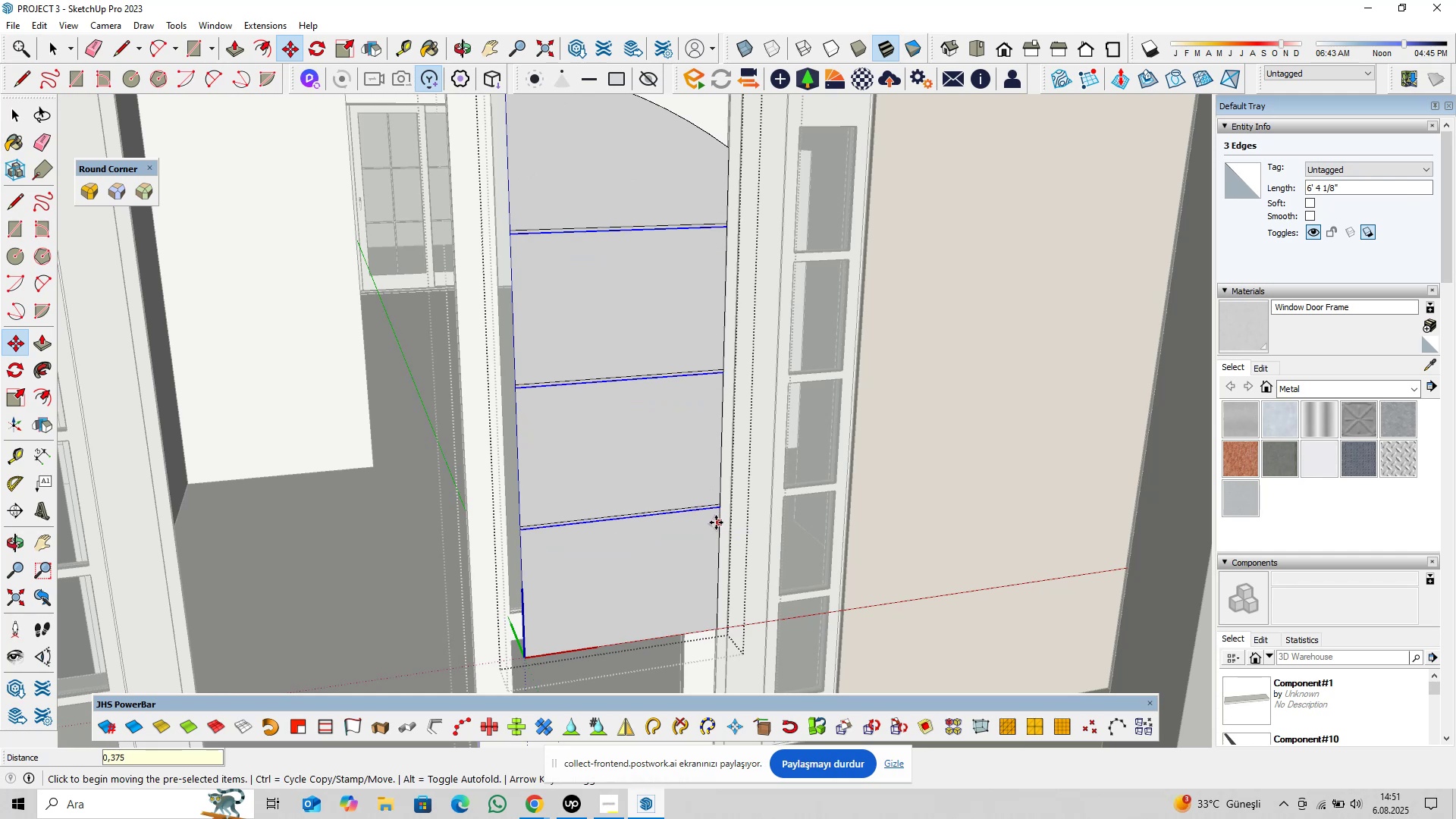 
scroll: coordinate [717, 510], scroll_direction: up, amount: 10.0
 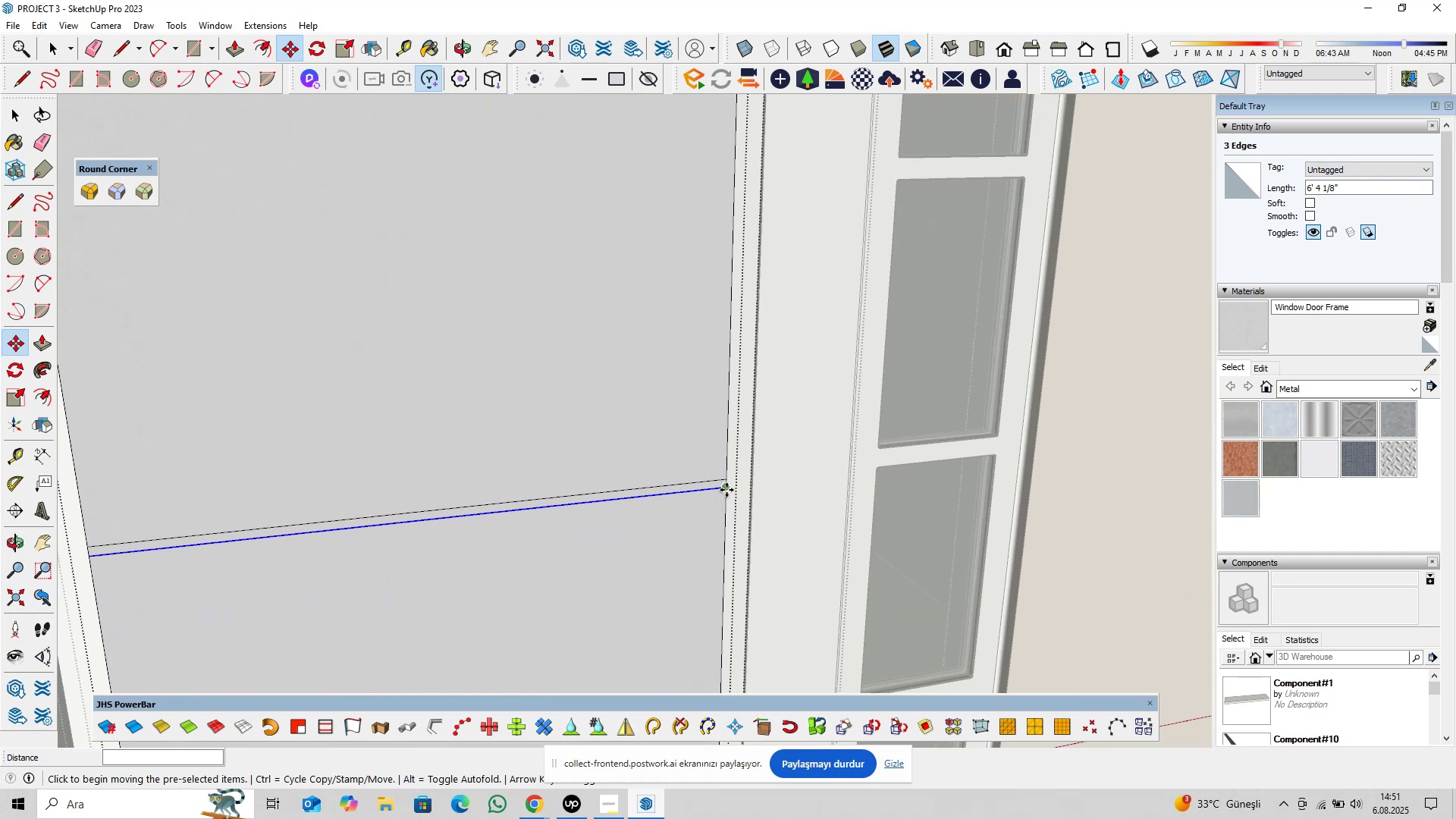 
key(Control+ControlLeft)
 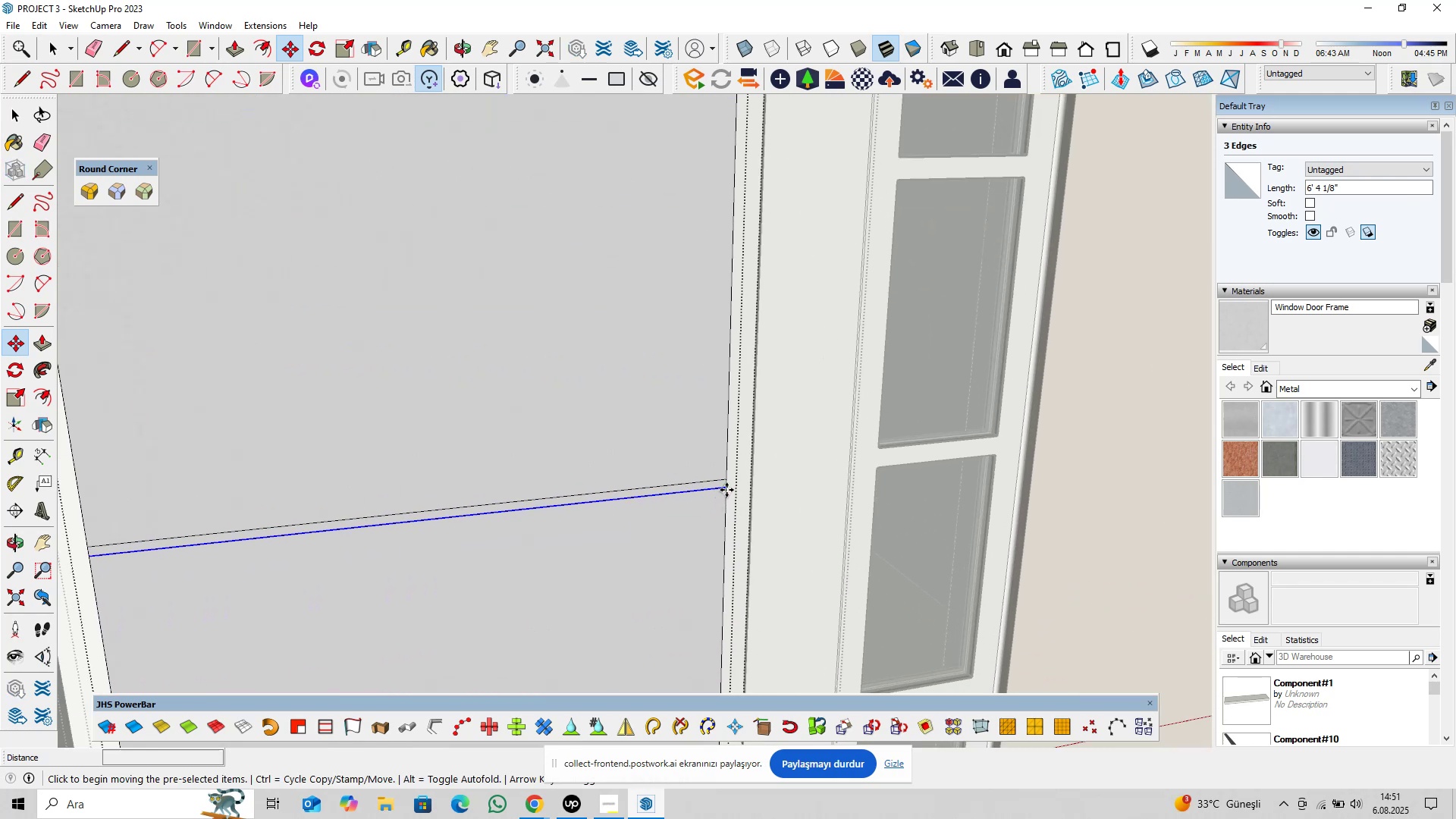 
left_click([726, 490])
 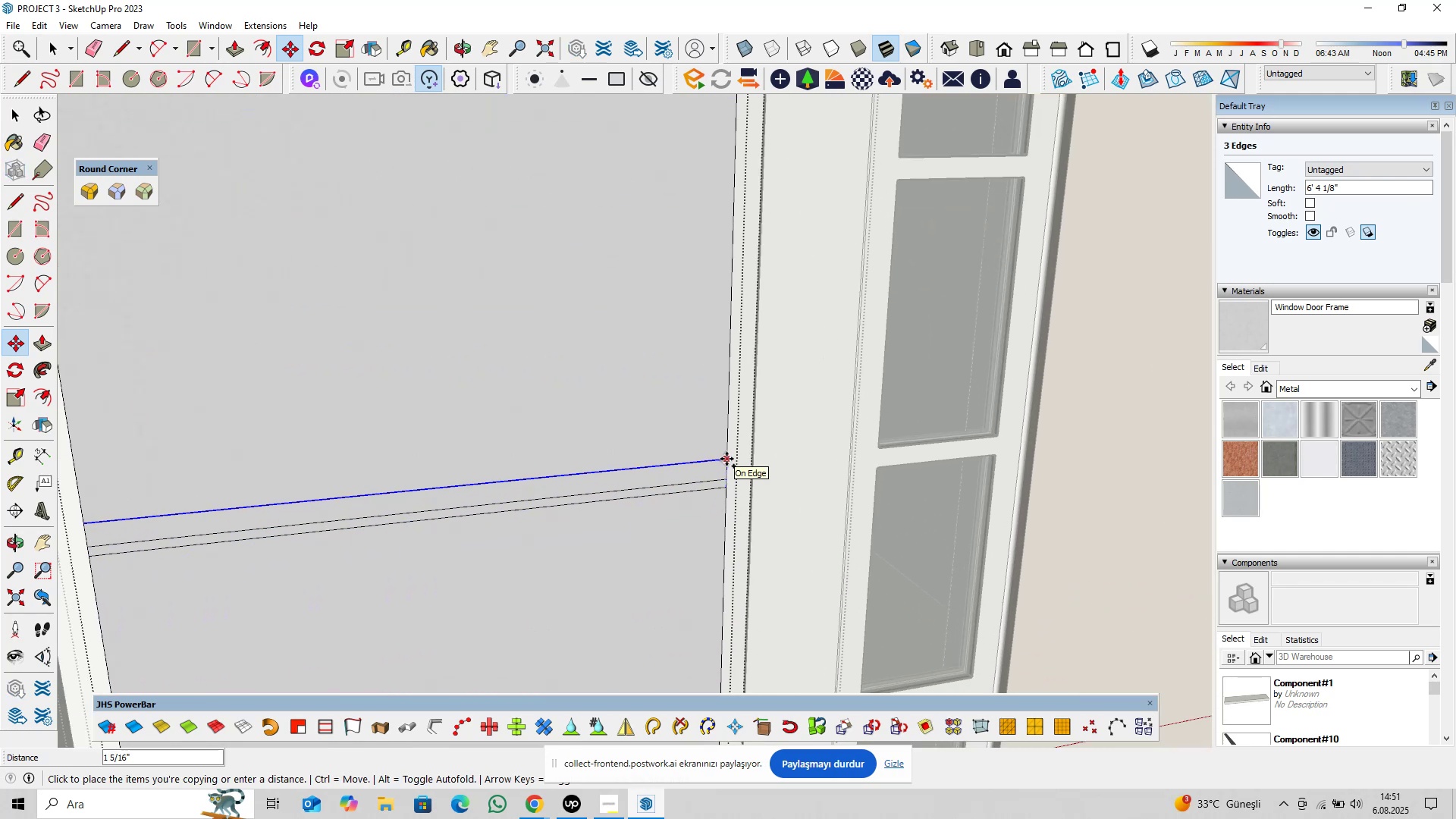 
type(0,75)
 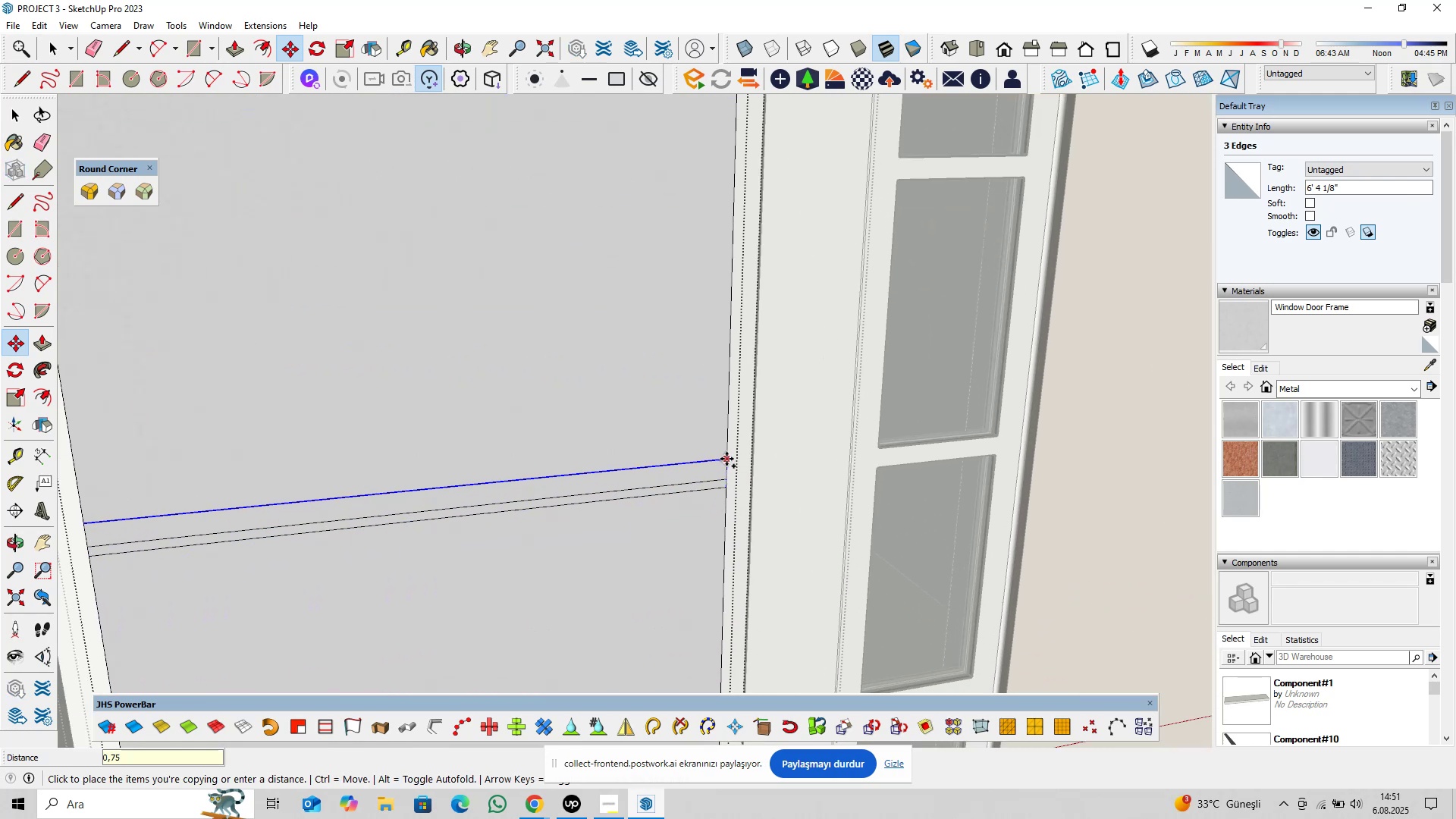 
key(Enter)
 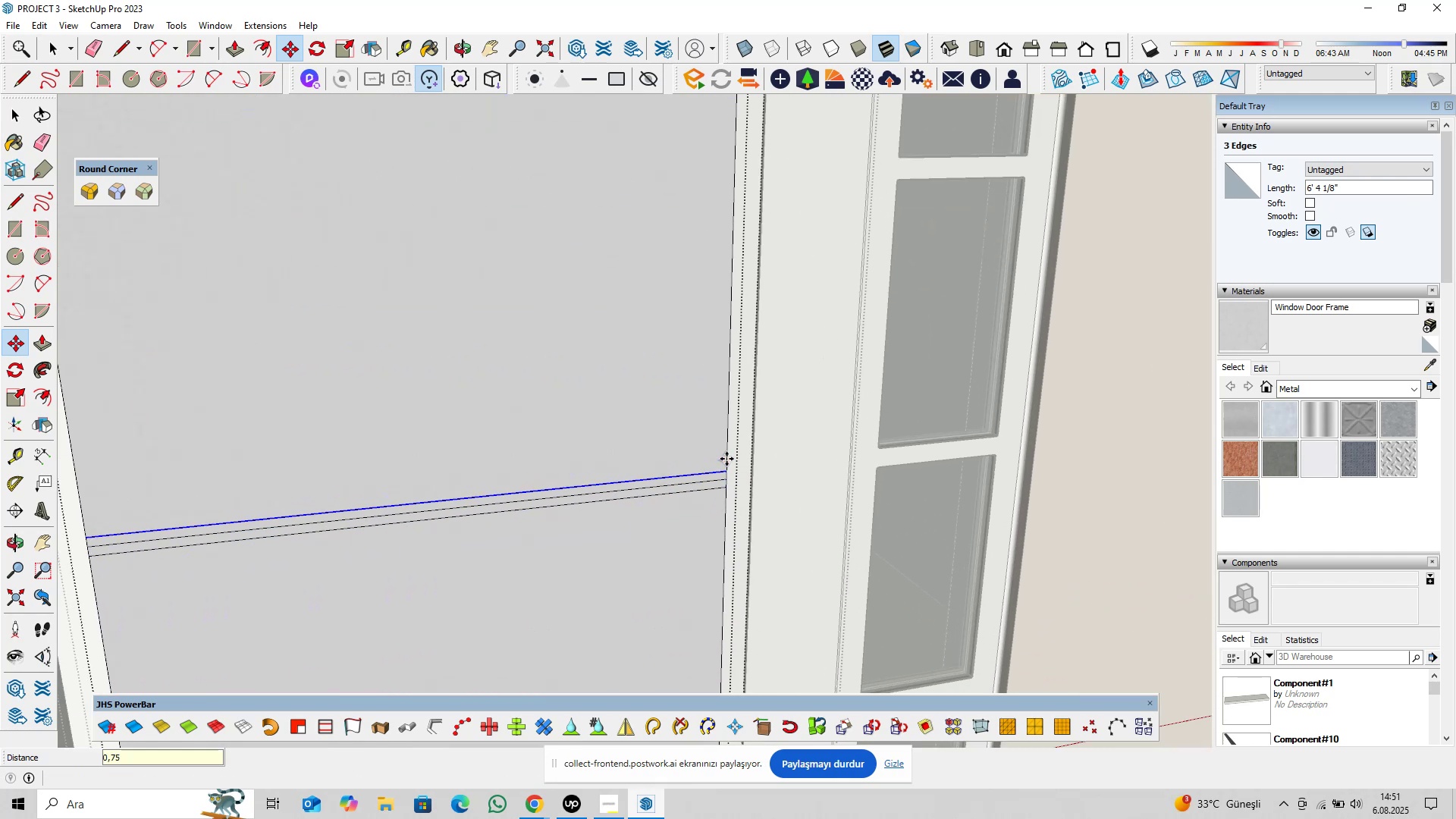 
key(Space)
 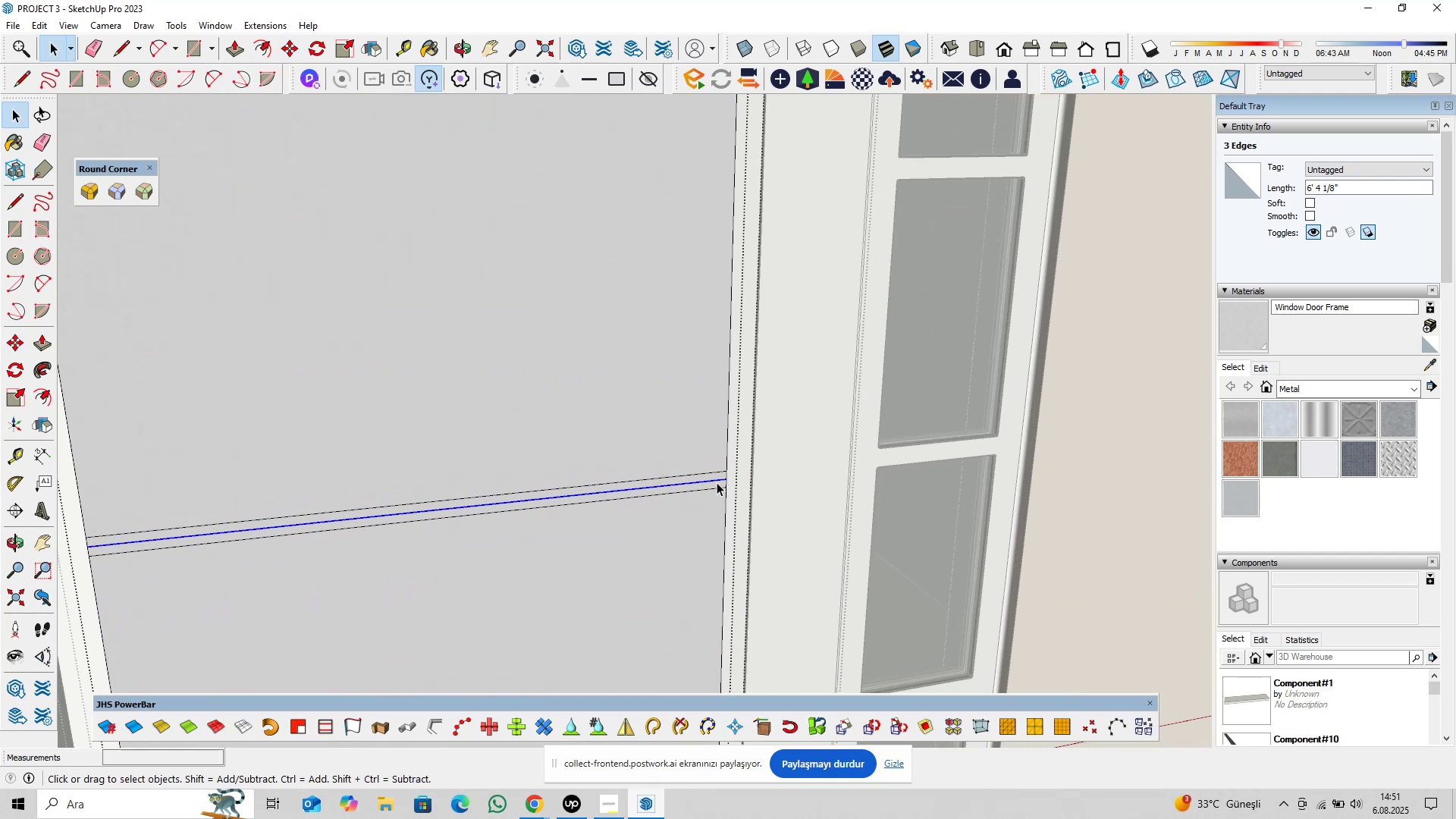 
scroll: coordinate [657, 355], scroll_direction: down, amount: 4.0
 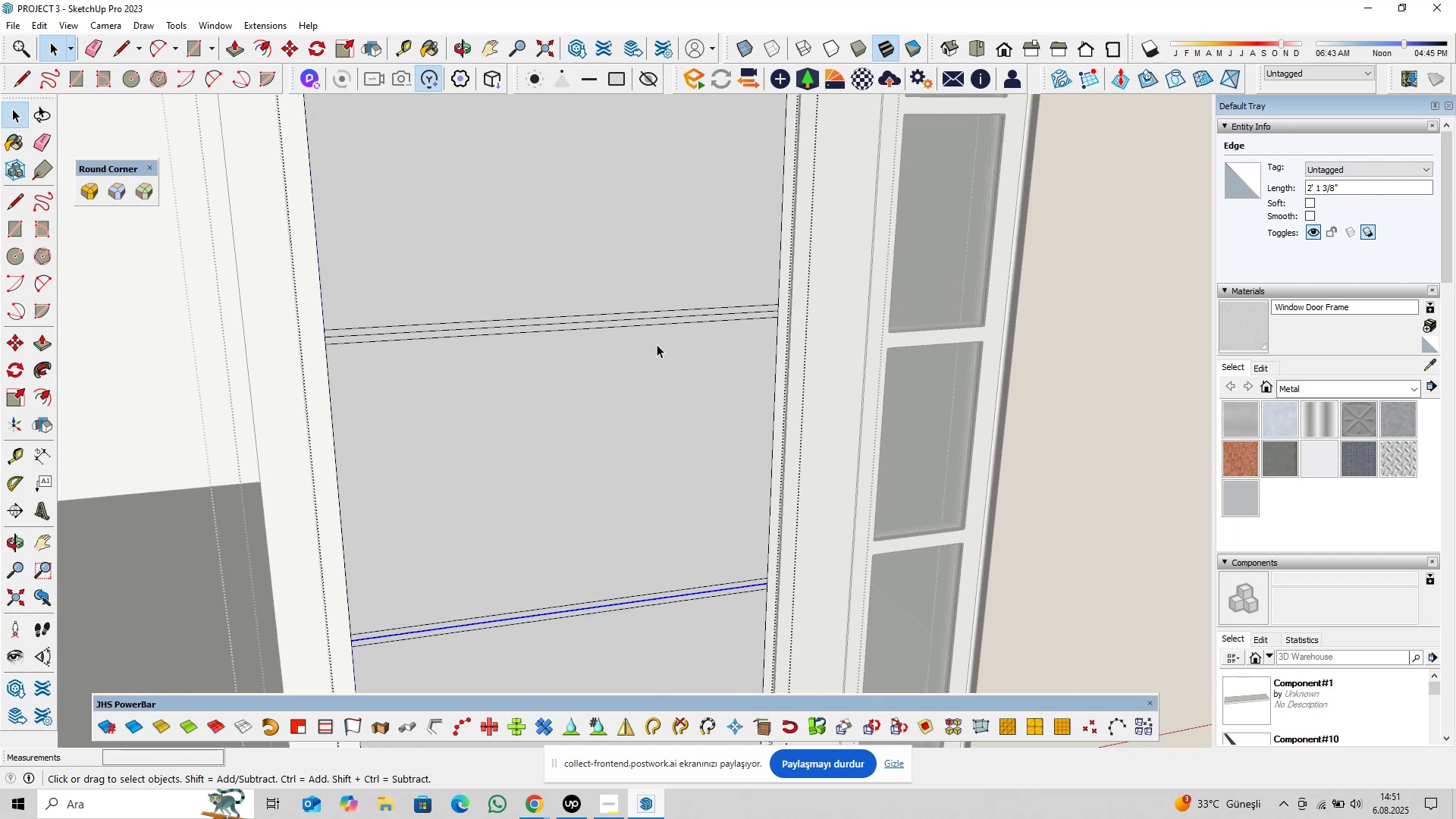 
key(Delete)
 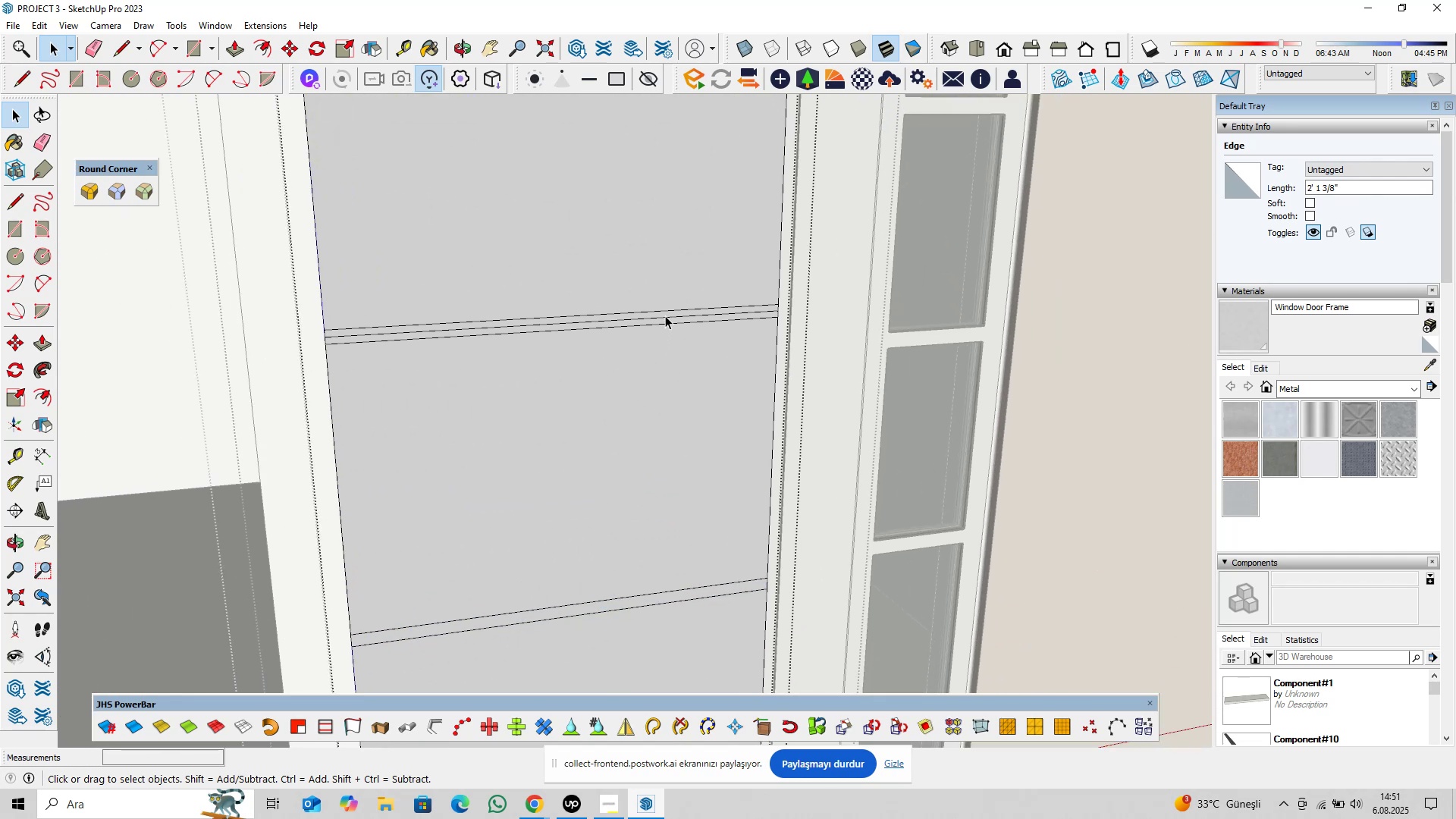 
left_click([666, 317])
 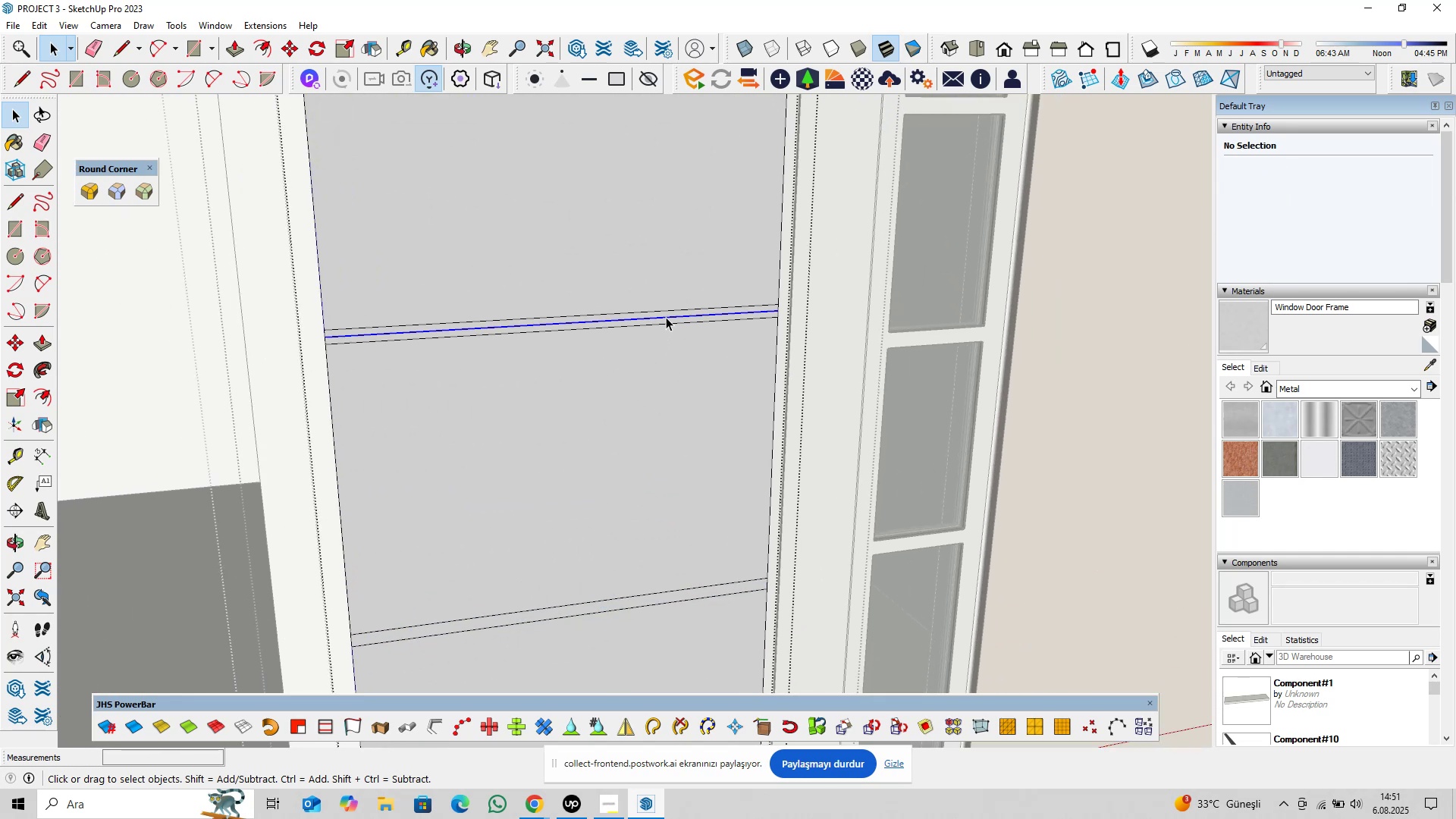 
key(Delete)
 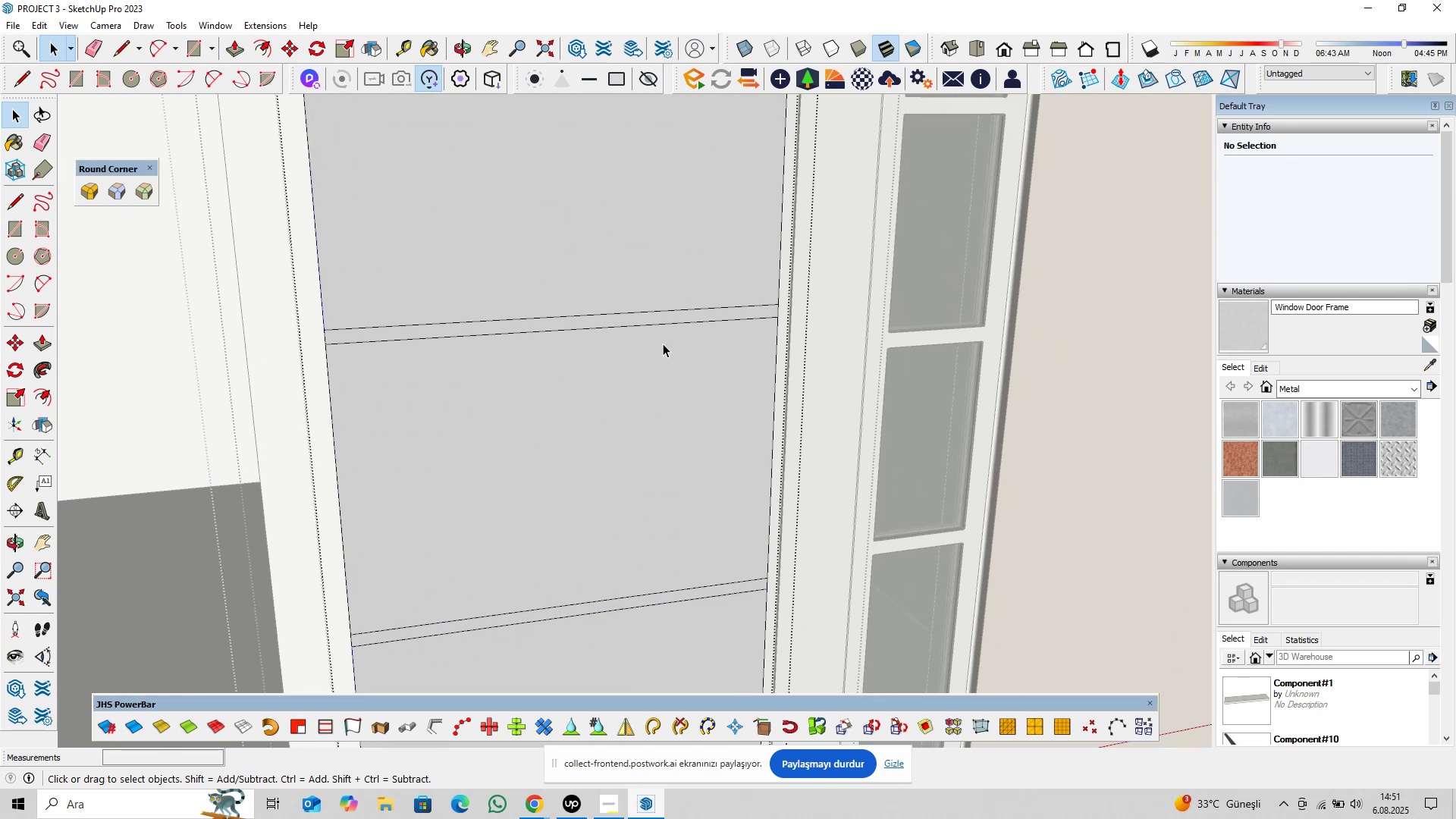 
scroll: coordinate [657, 364], scroll_direction: down, amount: 6.0
 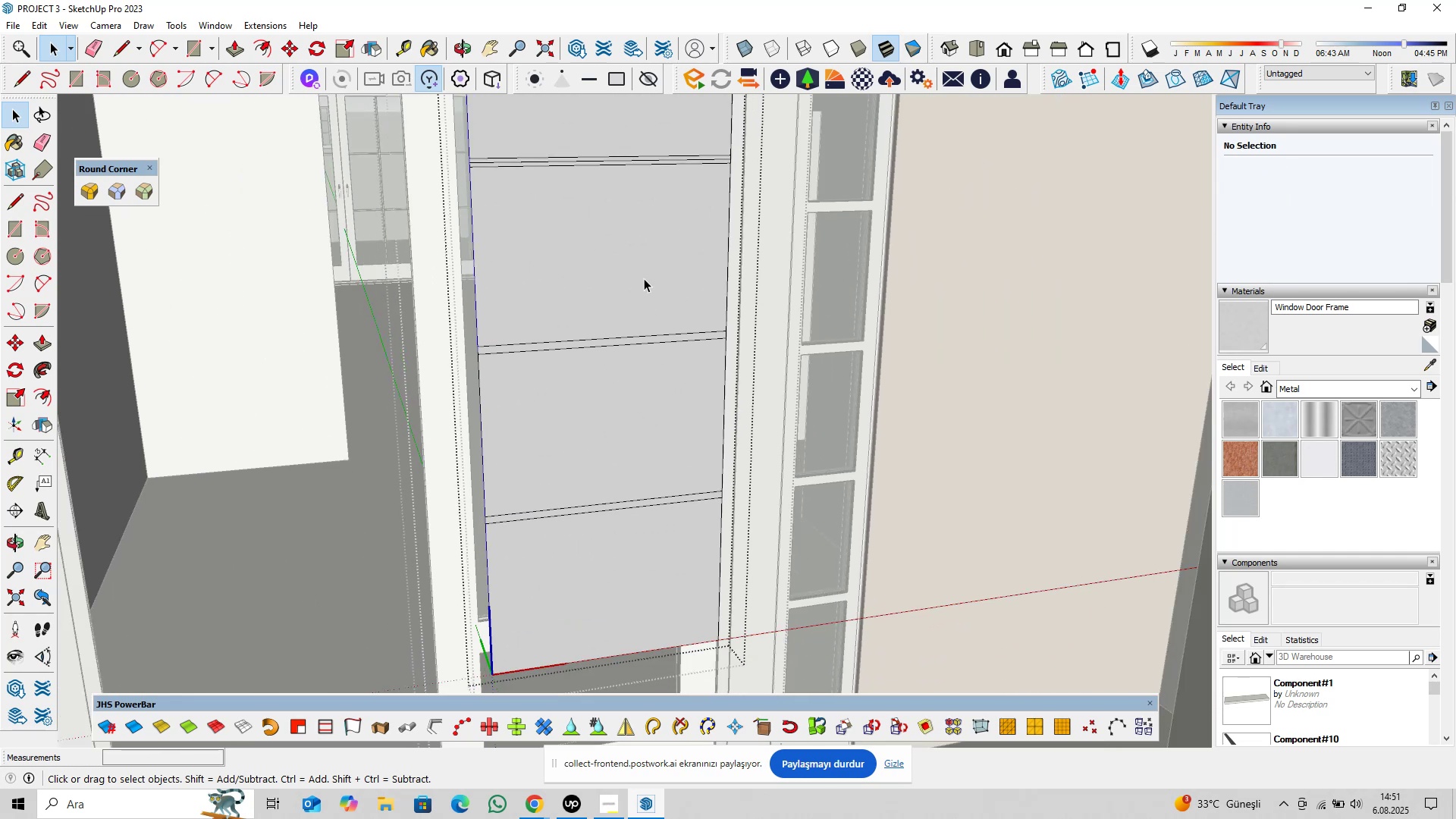 
hold_key(key=ShiftLeft, duration=0.33)
 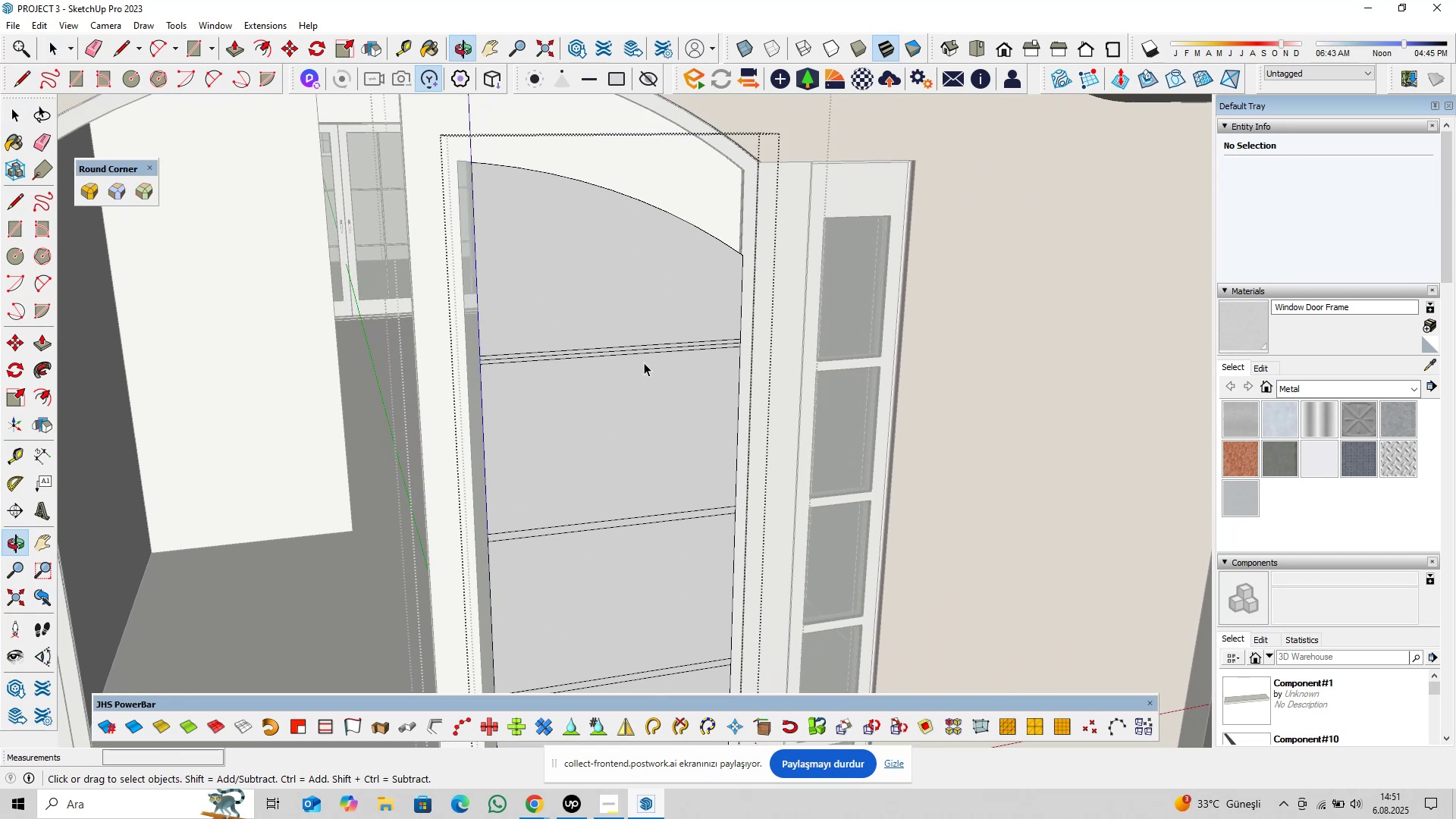 
scroll: coordinate [643, 356], scroll_direction: up, amount: 4.0
 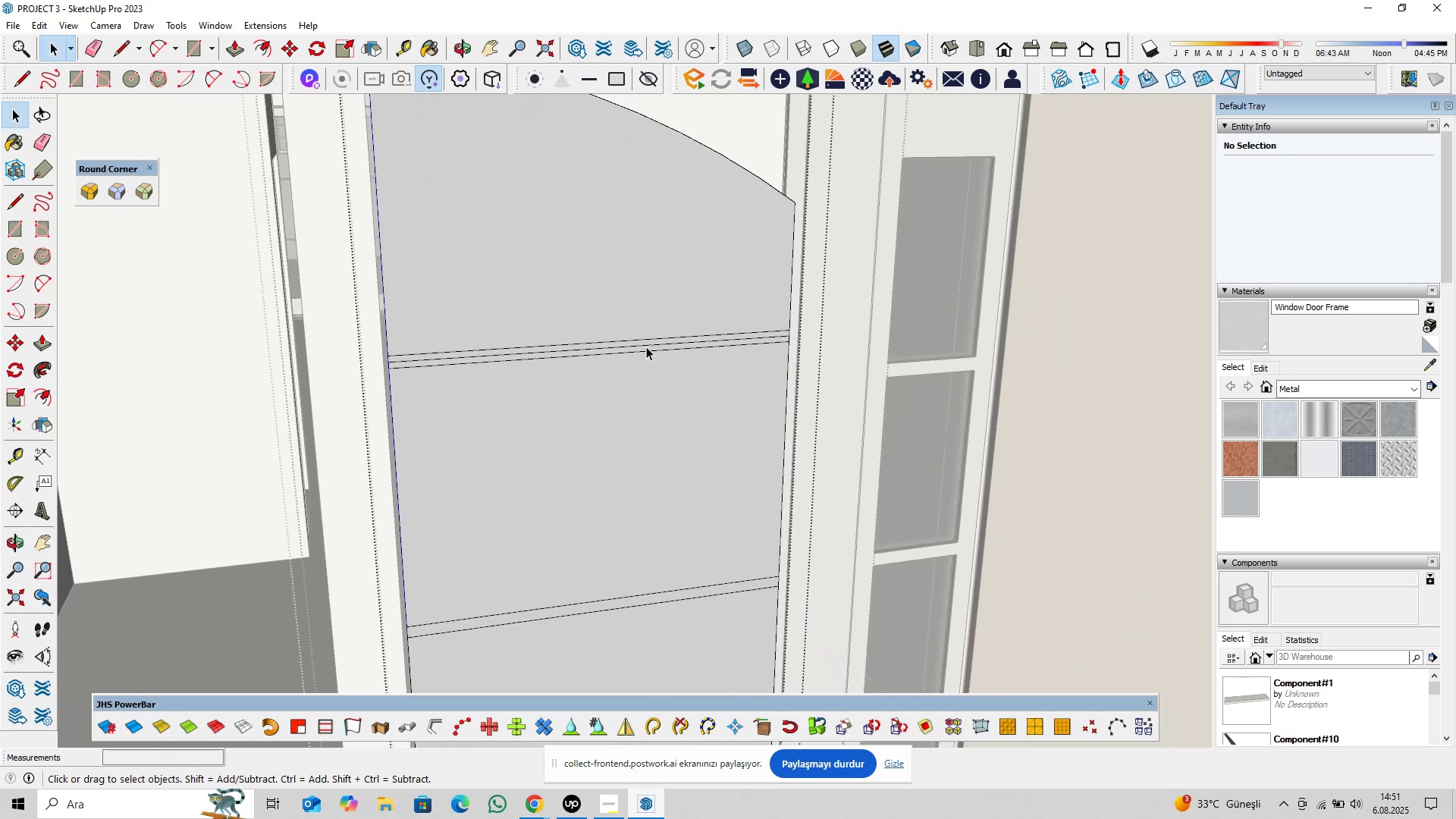 
left_click([647, 345])
 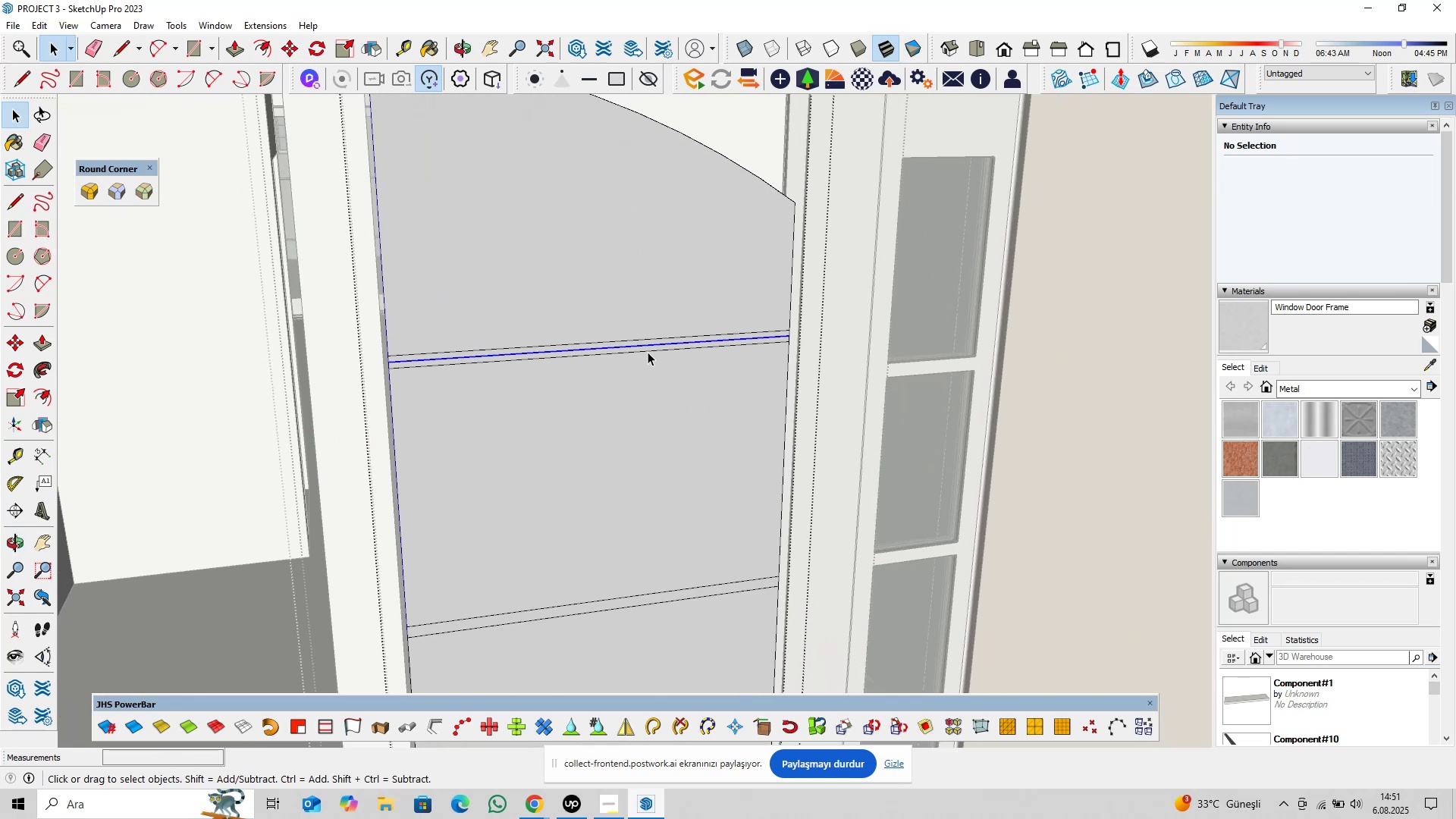 
scroll: coordinate [646, 362], scroll_direction: down, amount: 5.0
 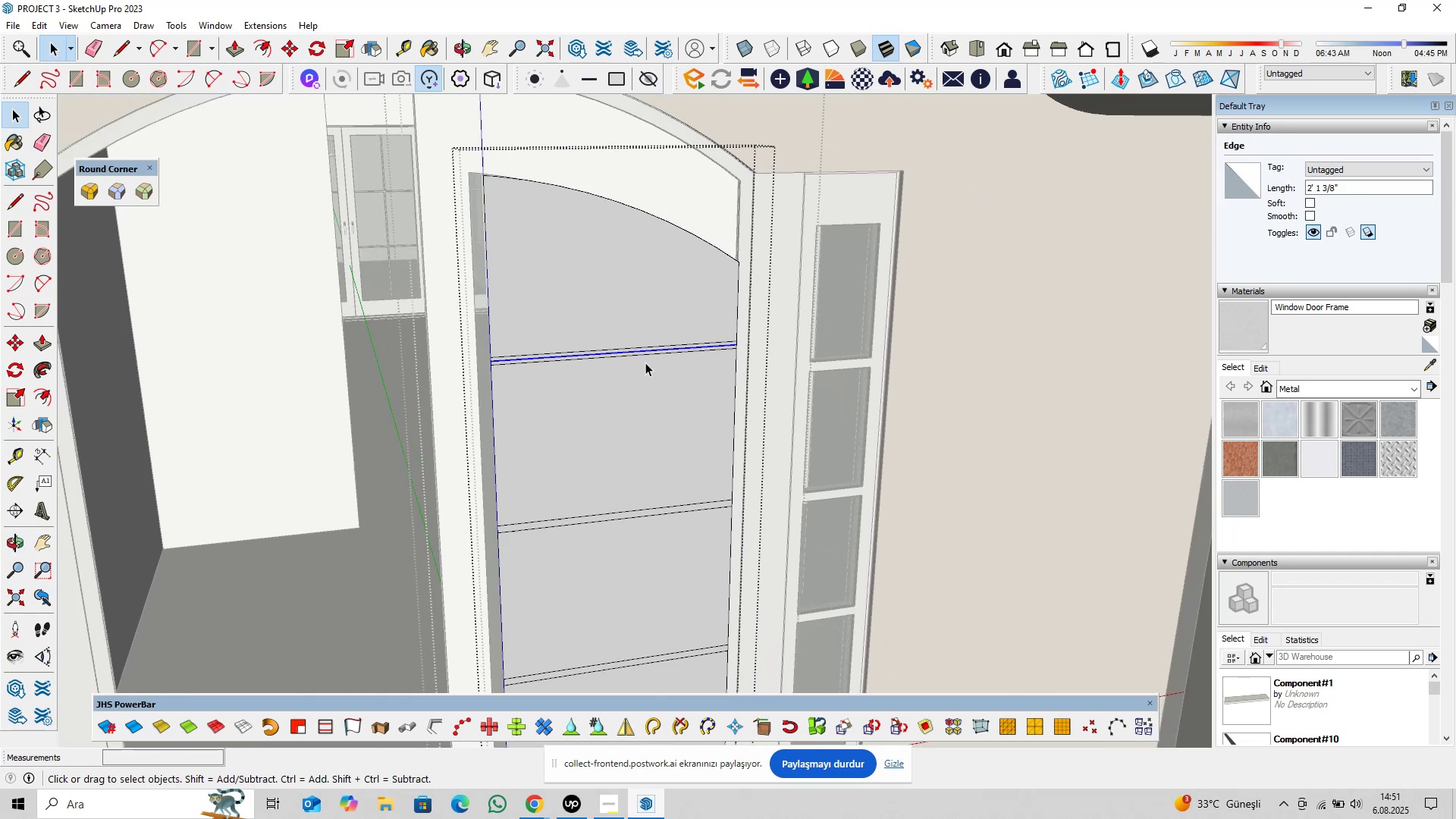 
key(Delete)
 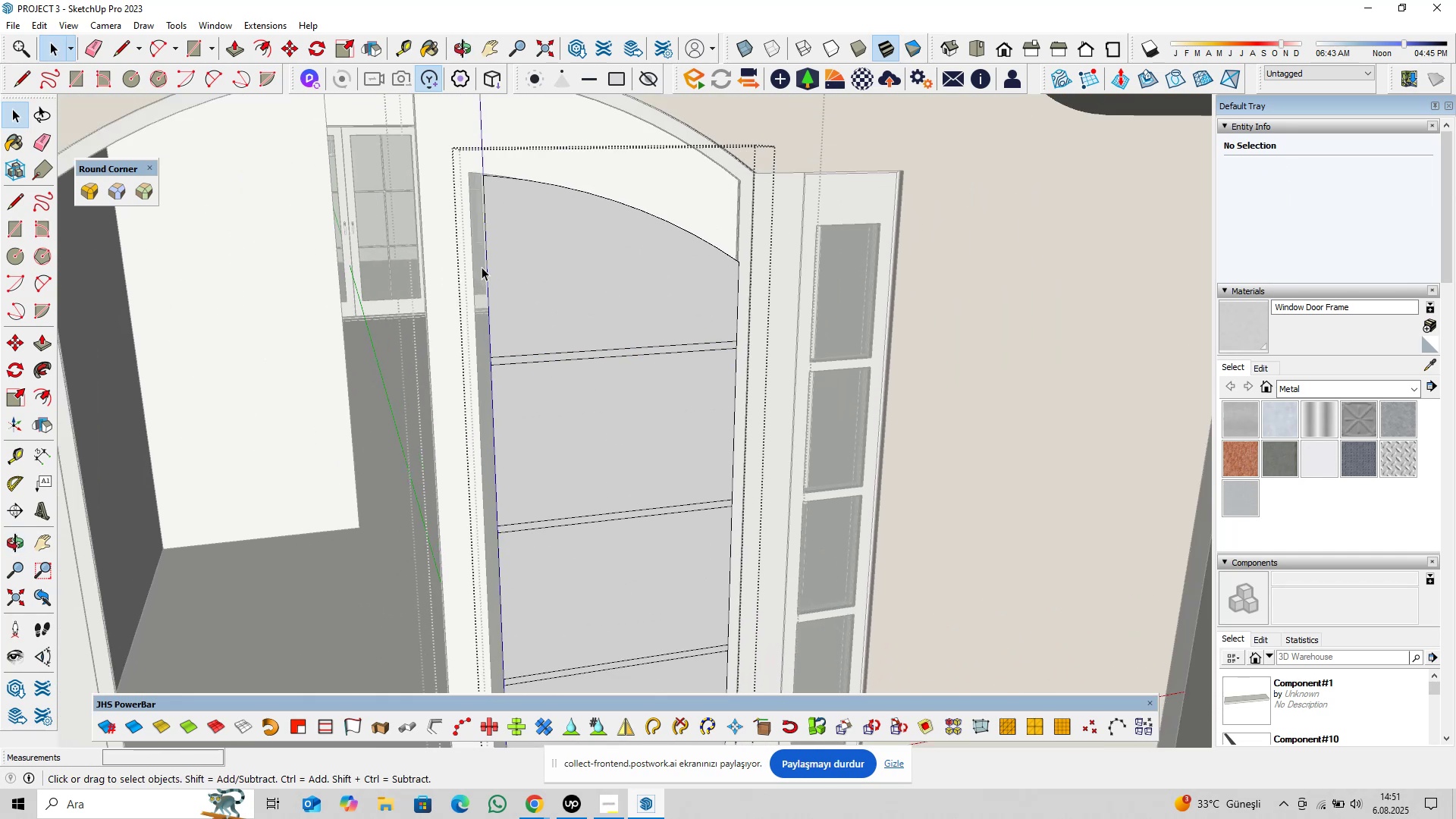 
left_click([485, 259])
 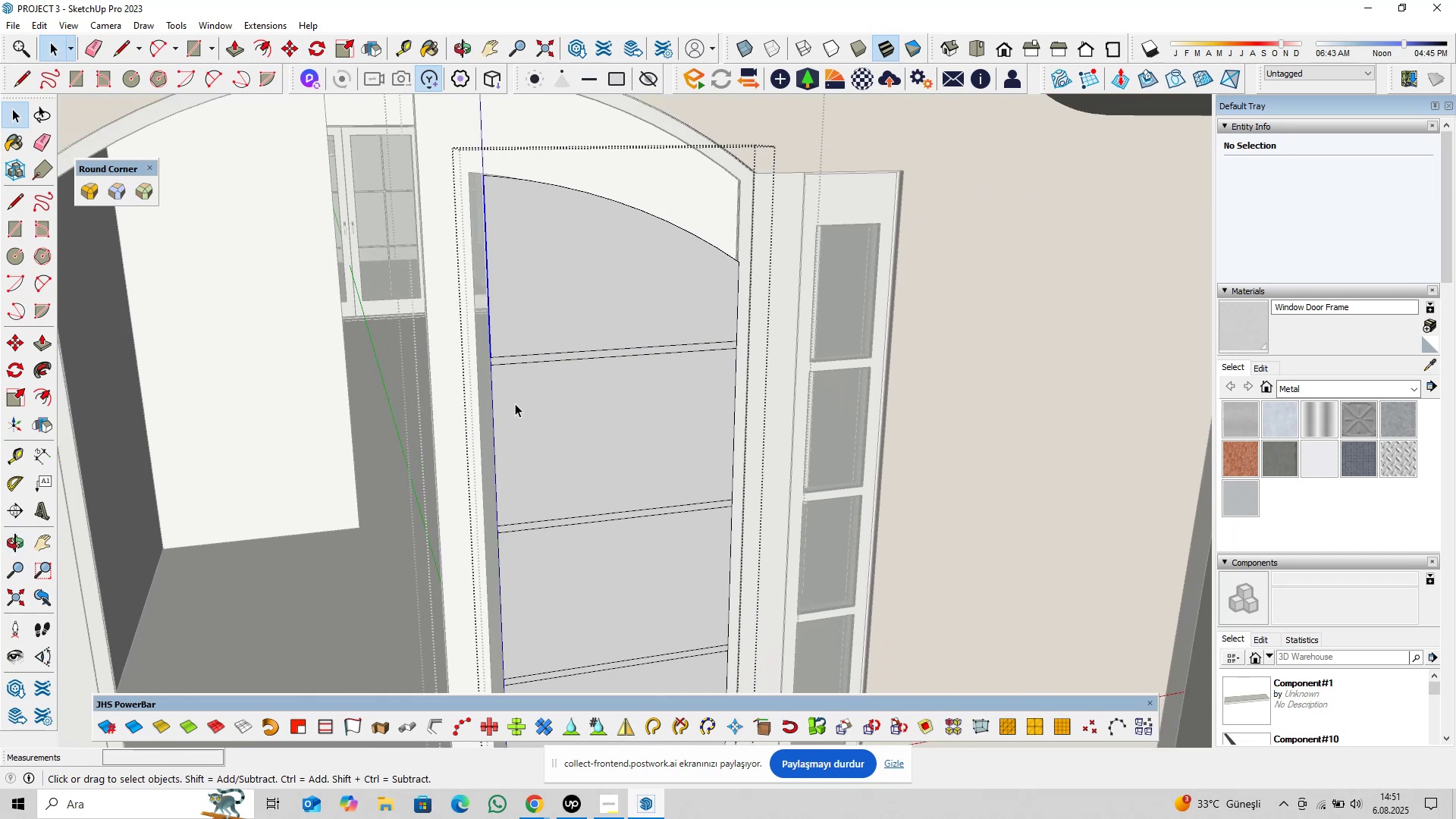 
hold_key(key=ControlLeft, duration=0.76)
left_click([494, 421])
 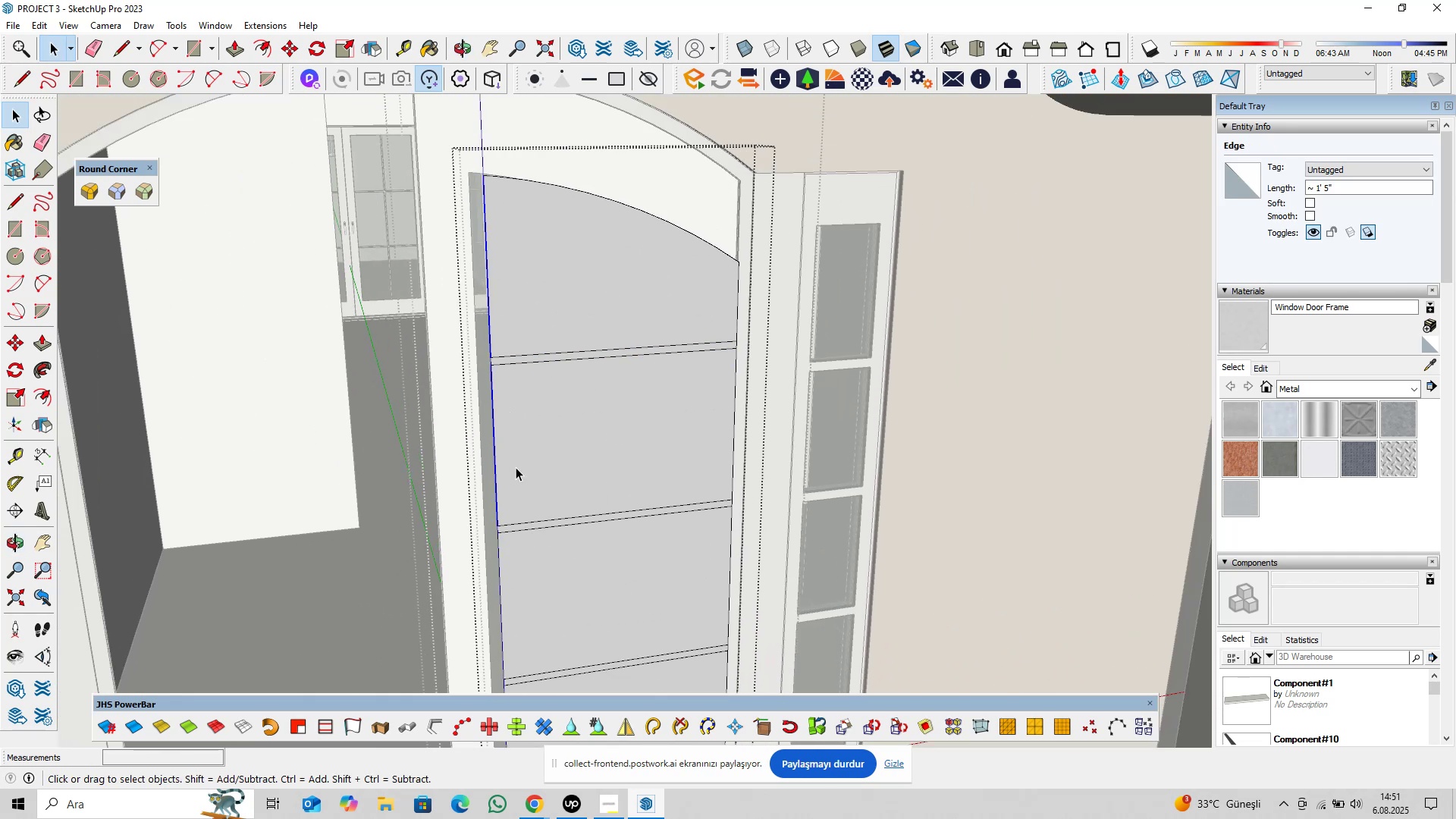 
key(Shift+ShiftLeft)
 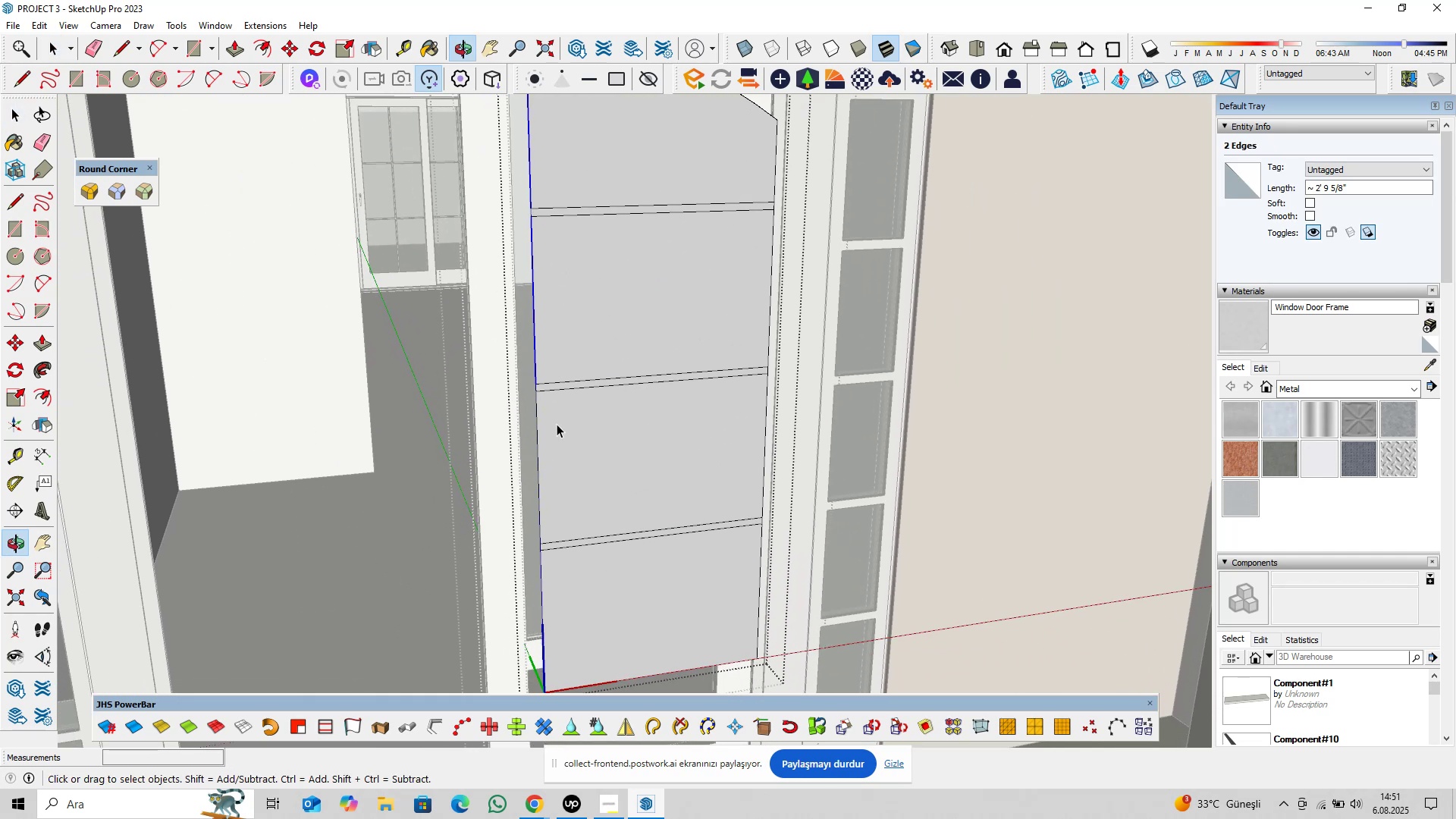 
hold_key(key=ControlLeft, duration=0.48)
left_click([538, 463])
 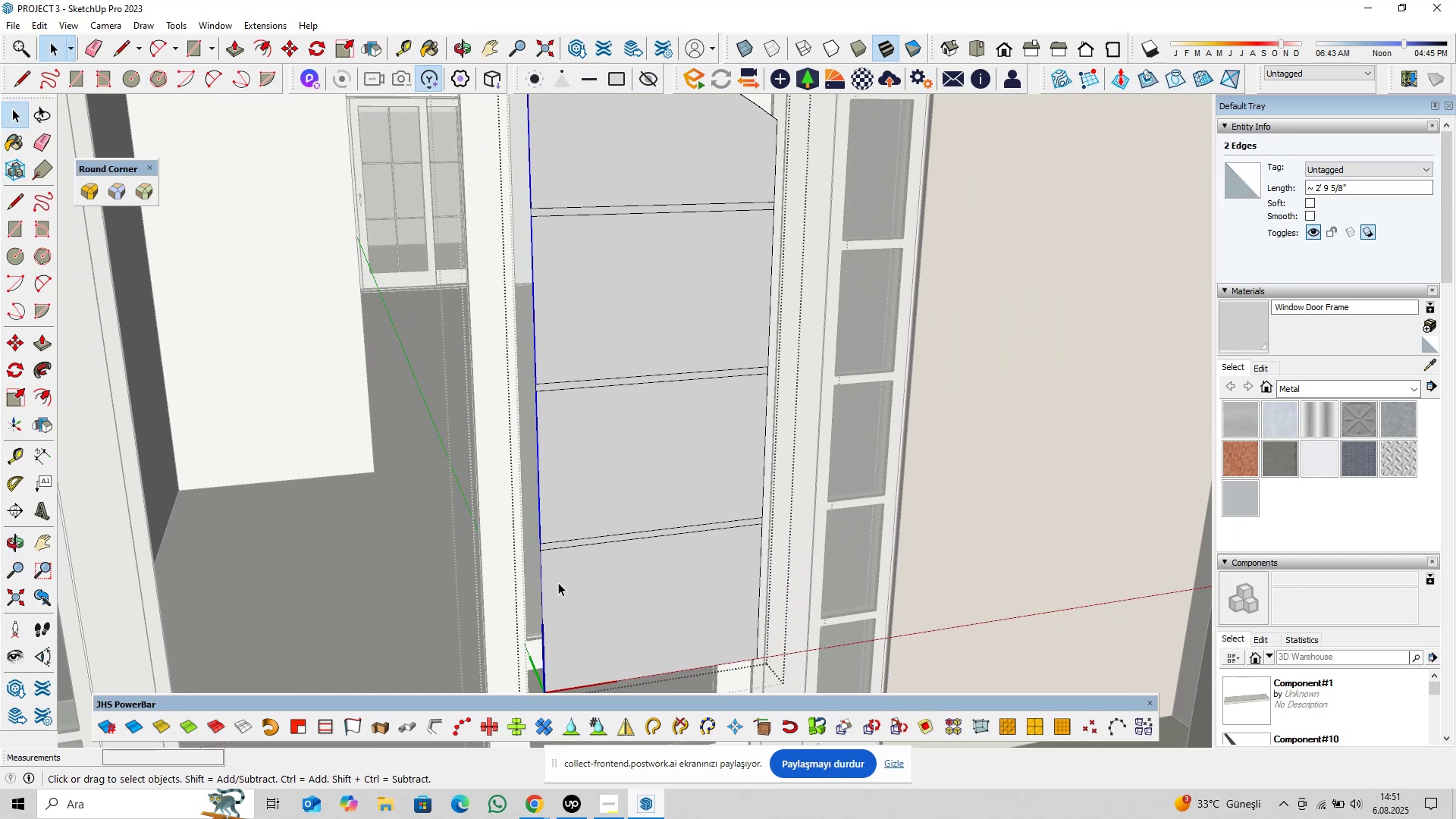 
hold_key(key=ControlLeft, duration=0.41)
left_click([543, 588])
 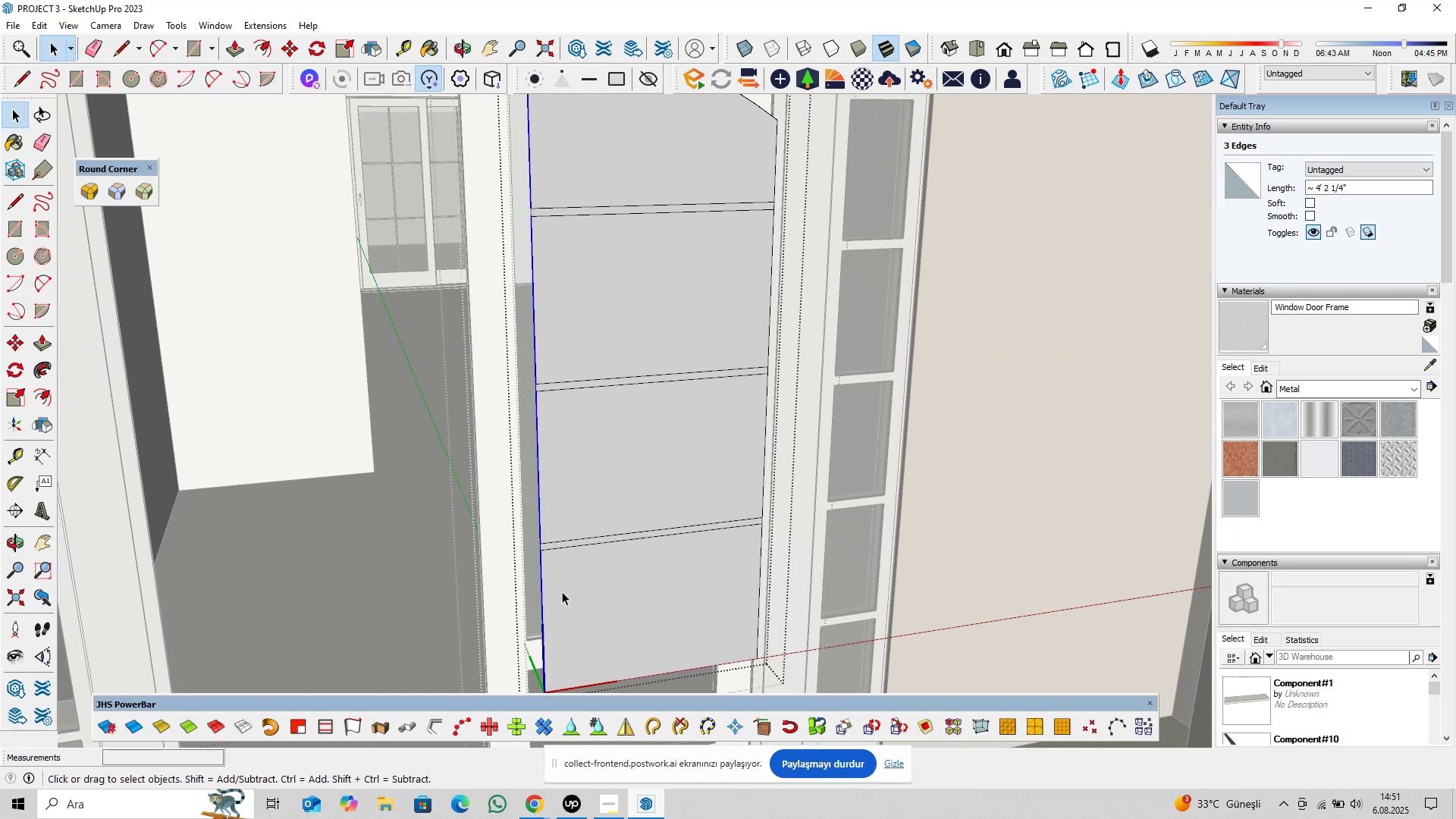 
hold_key(key=ShiftLeft, duration=0.37)
 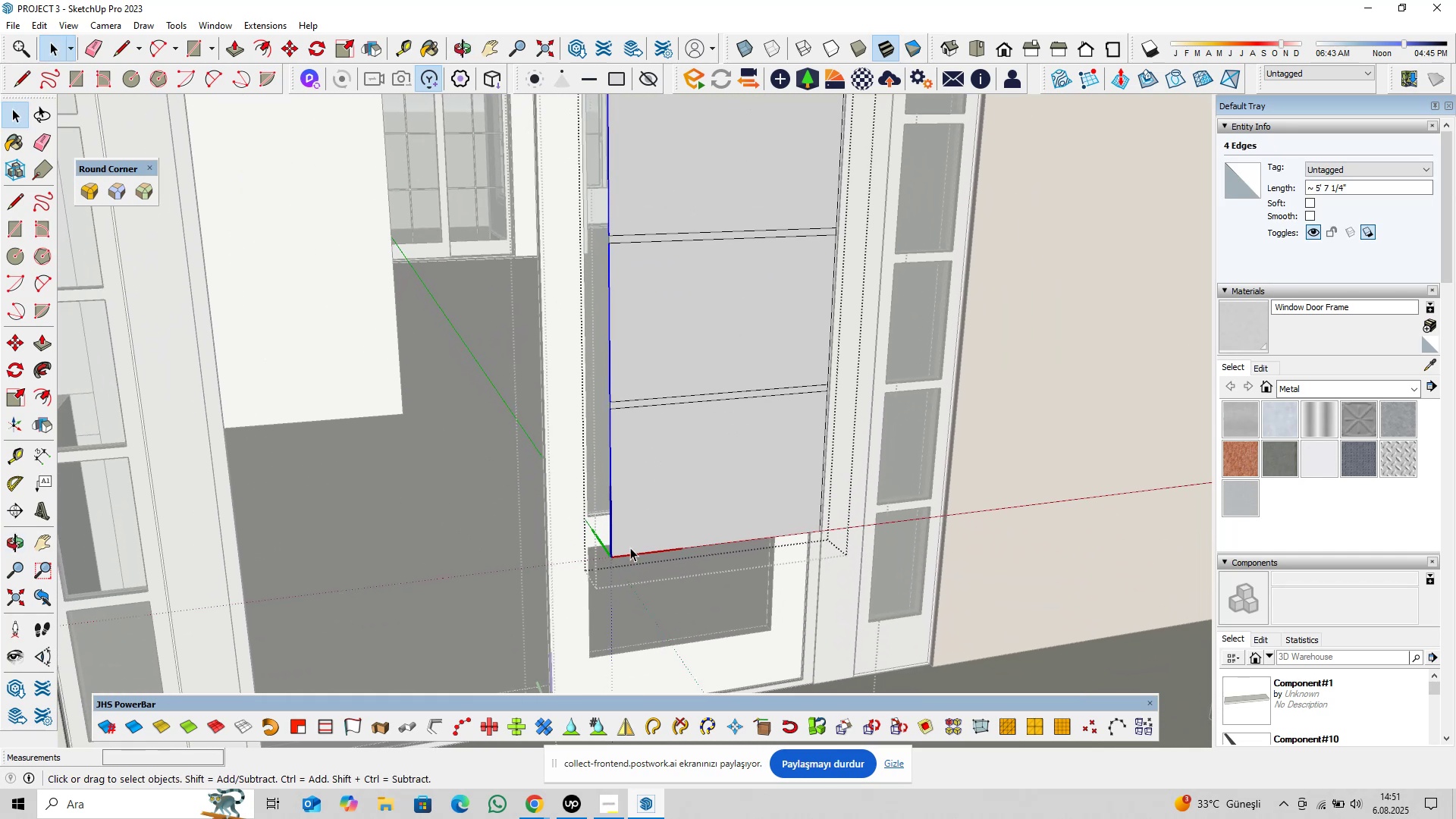 
scroll: coordinate [623, 537], scroll_direction: up, amount: 7.0
 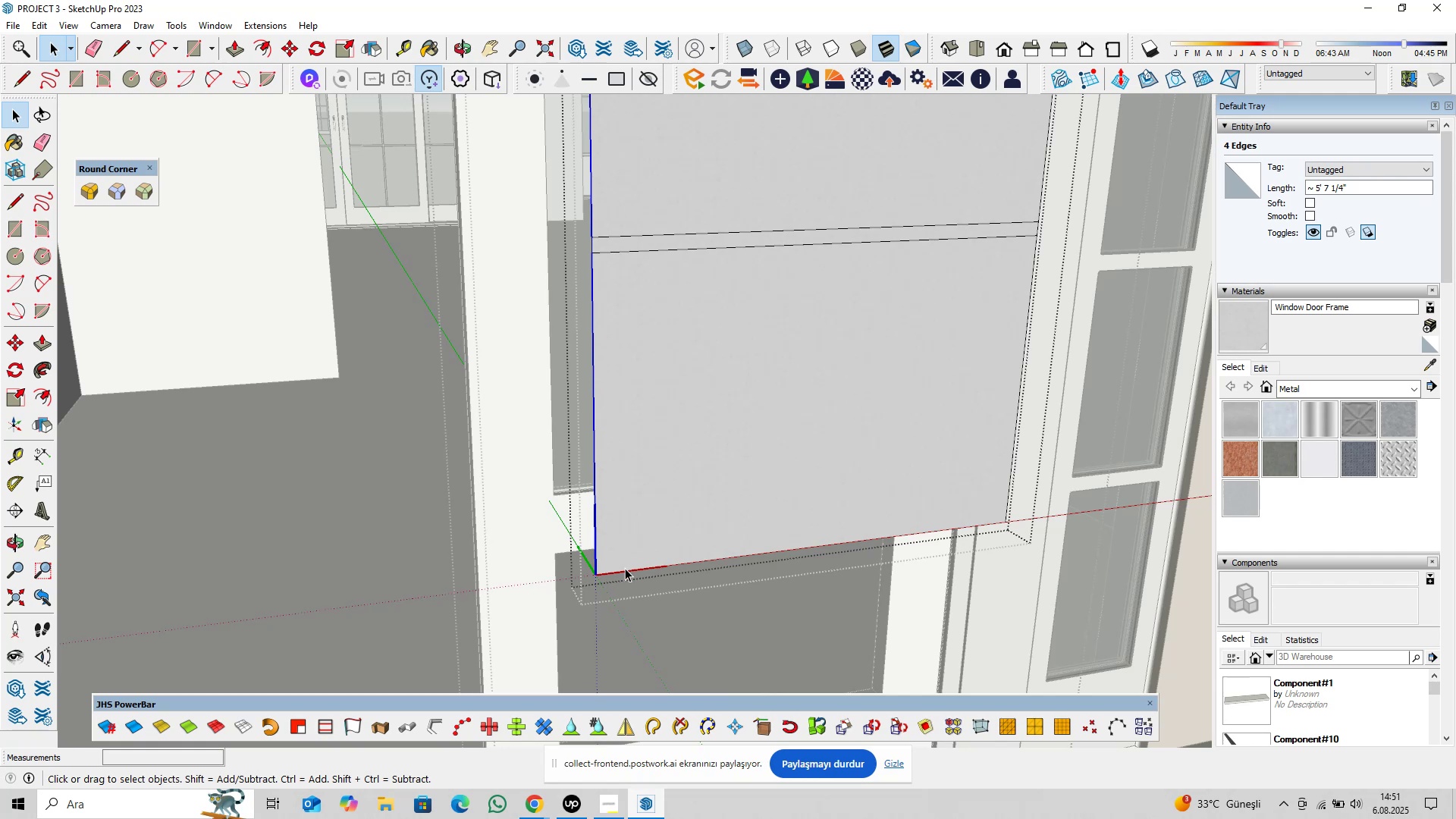 
key(M)
 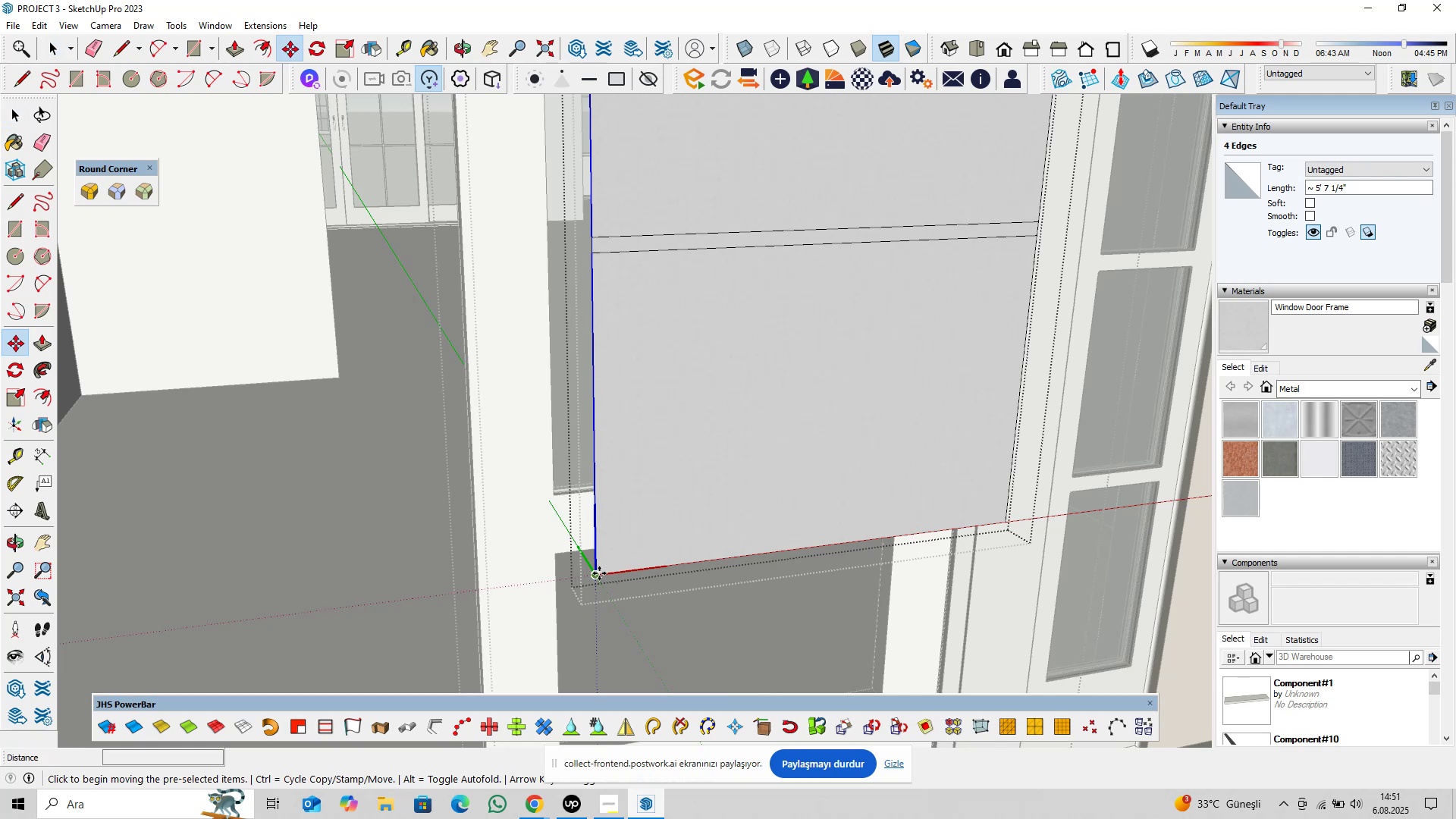 
left_click([599, 573])
 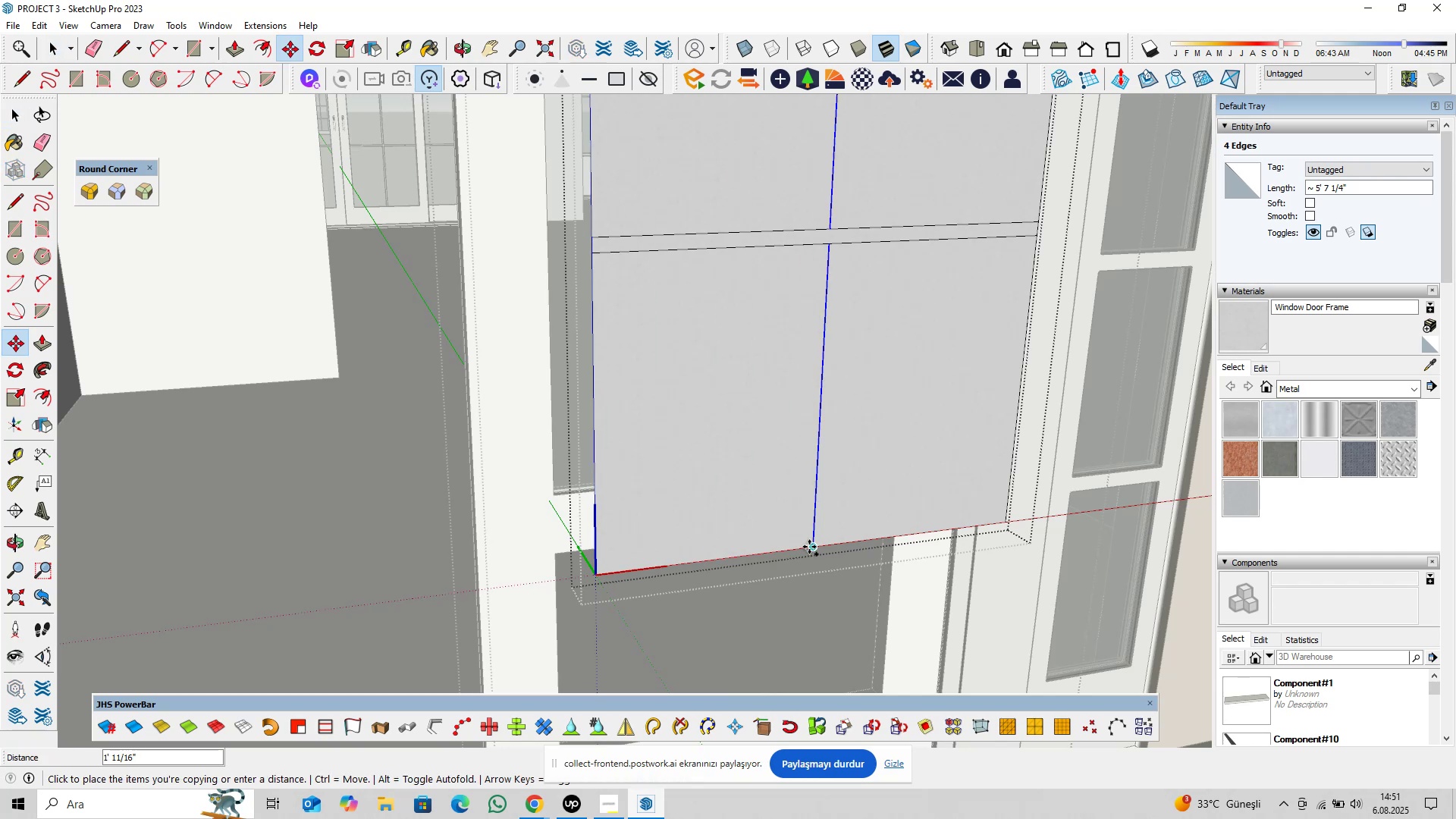 
key(Control+ControlLeft)
 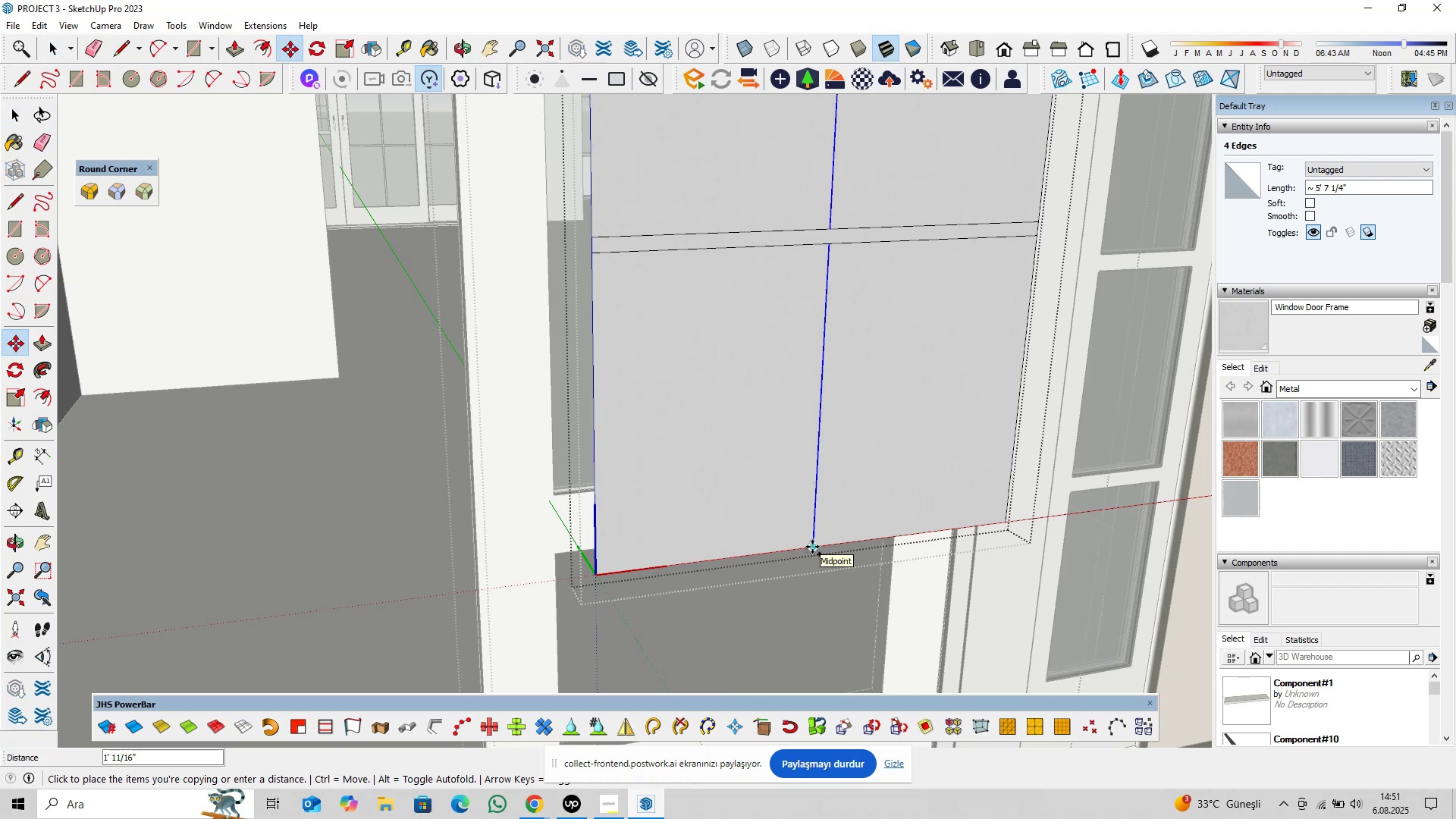 
left_click([812, 547])
 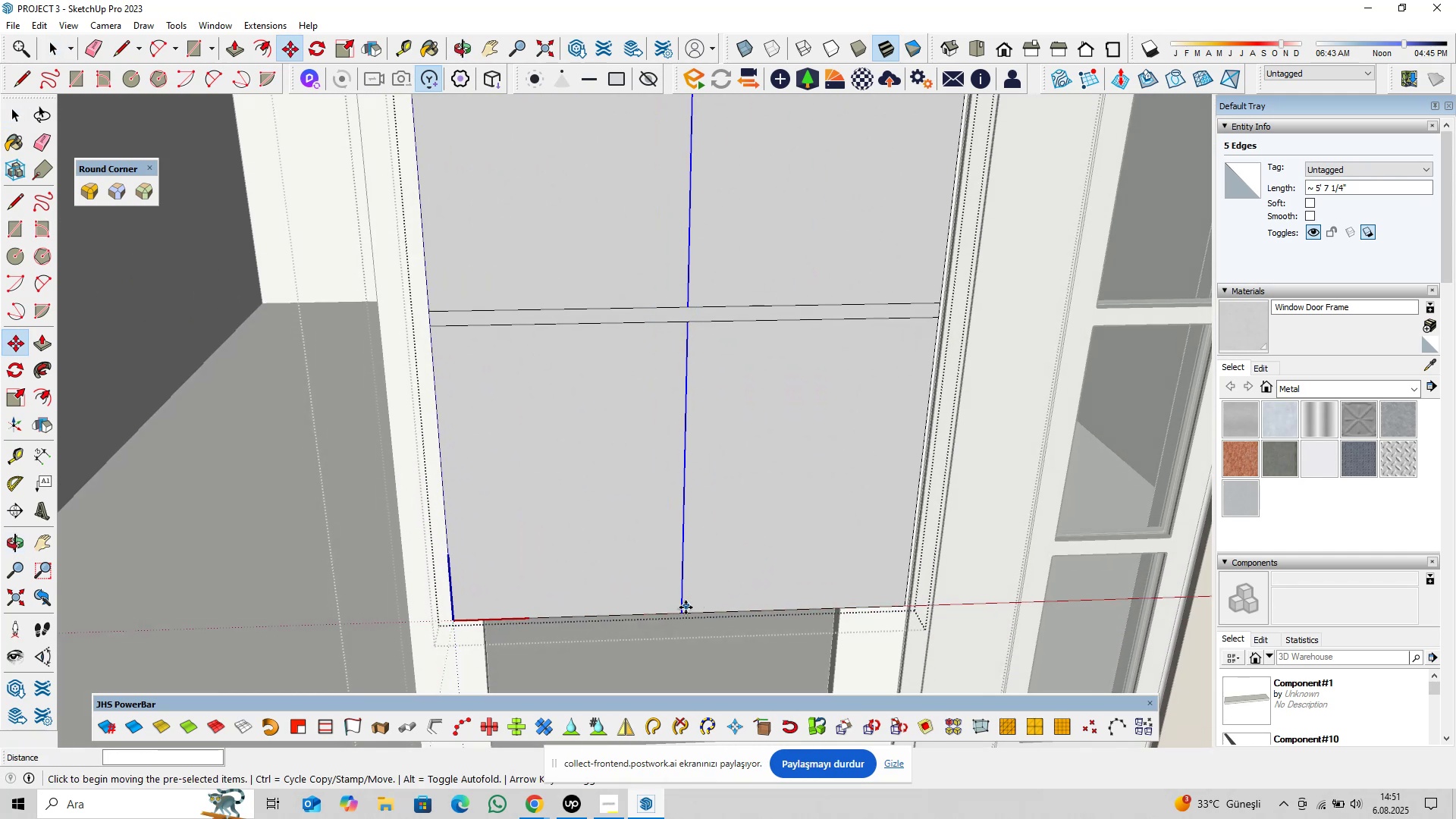 
key(Control+ControlLeft)
 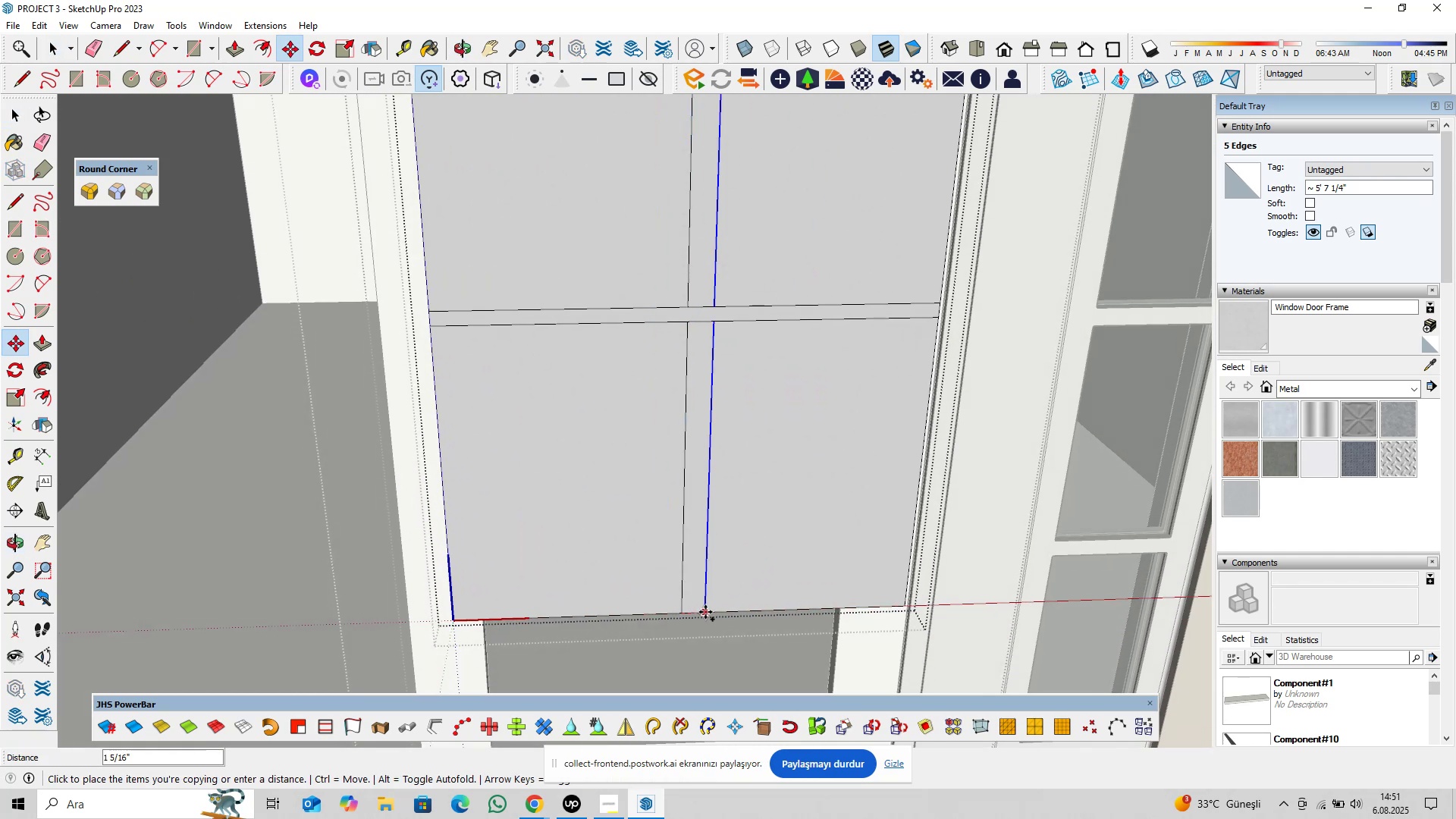 
left_click([681, 613])
 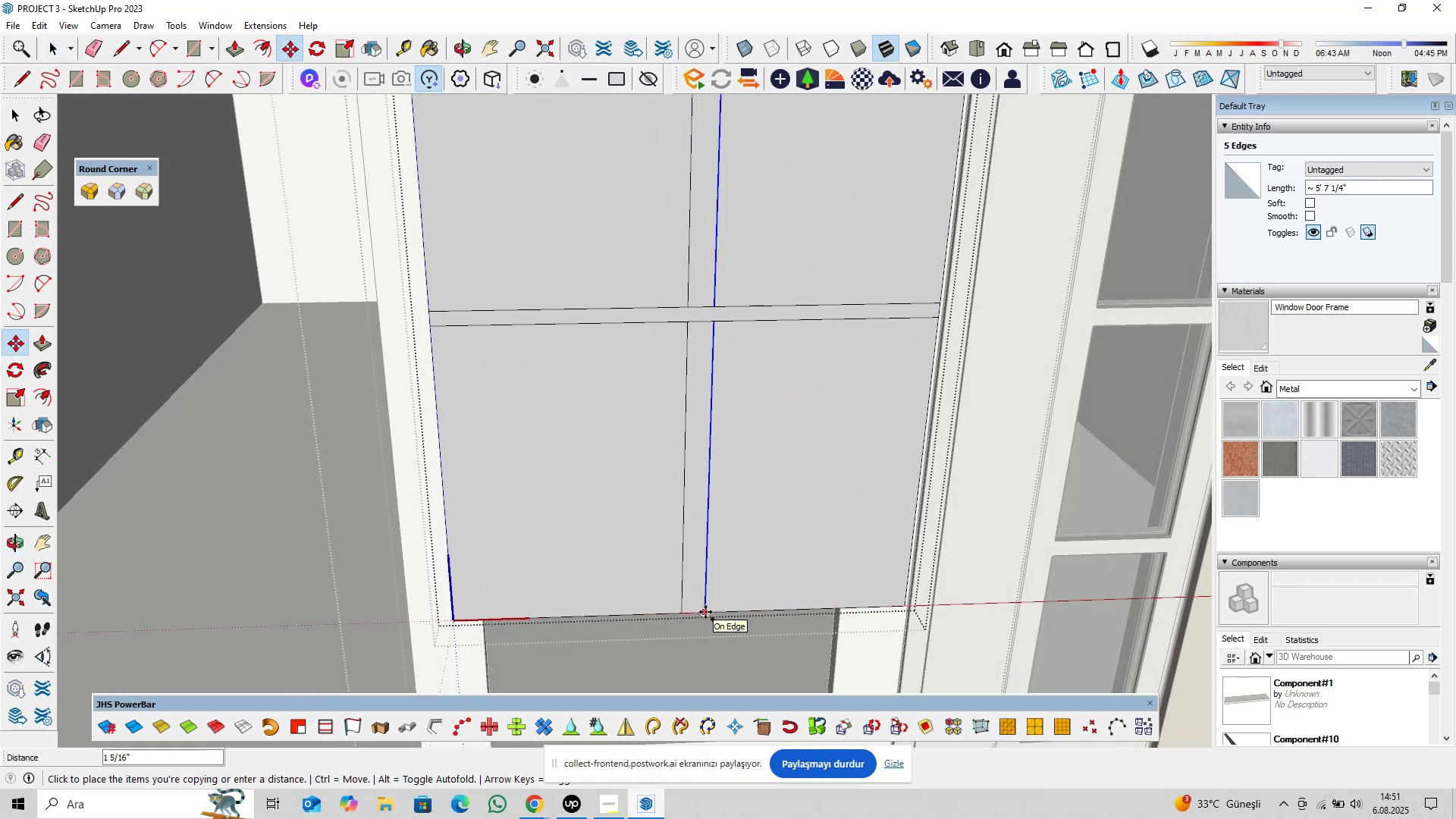 
type(0,375)
 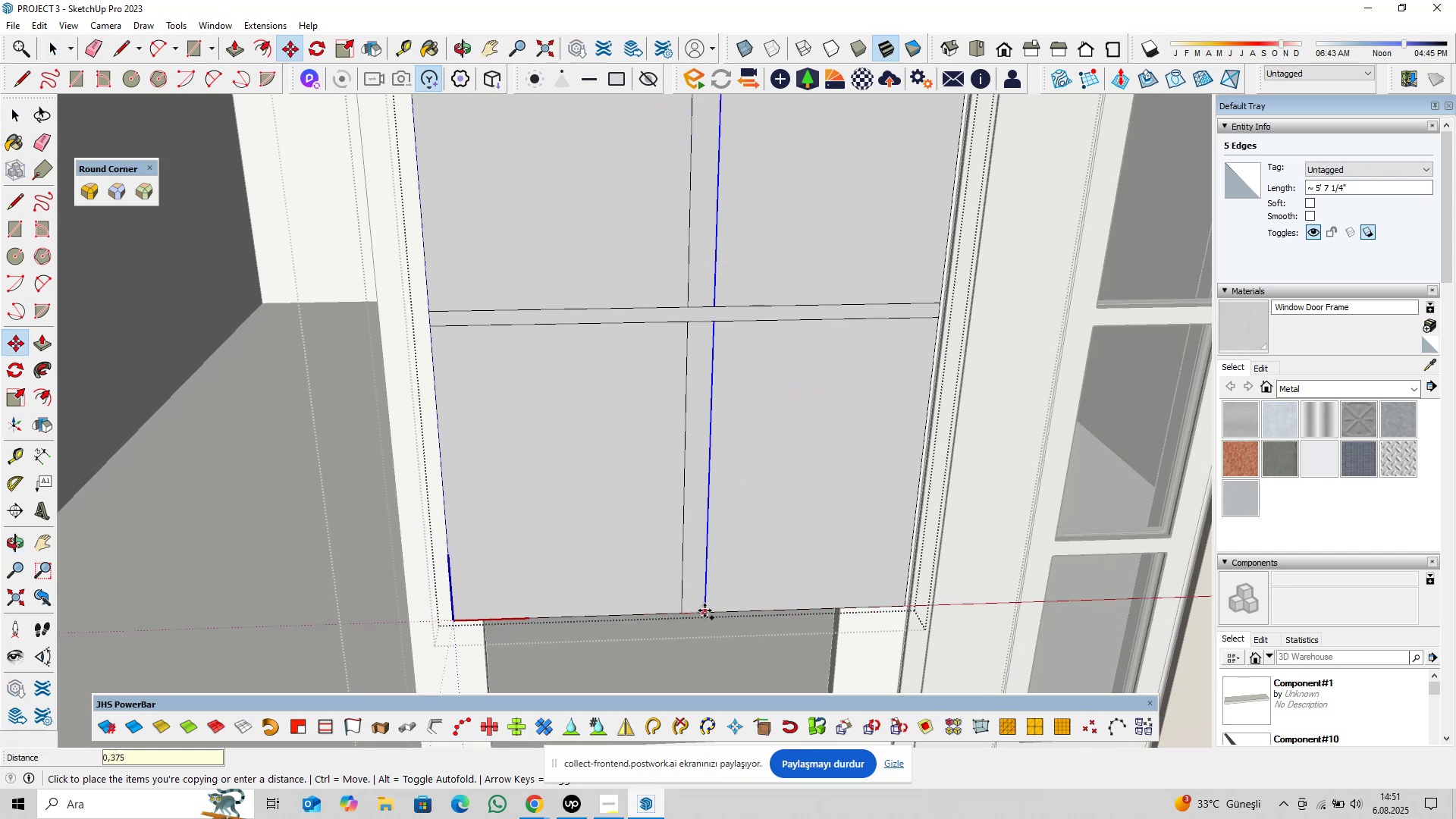 
key(Enter)
 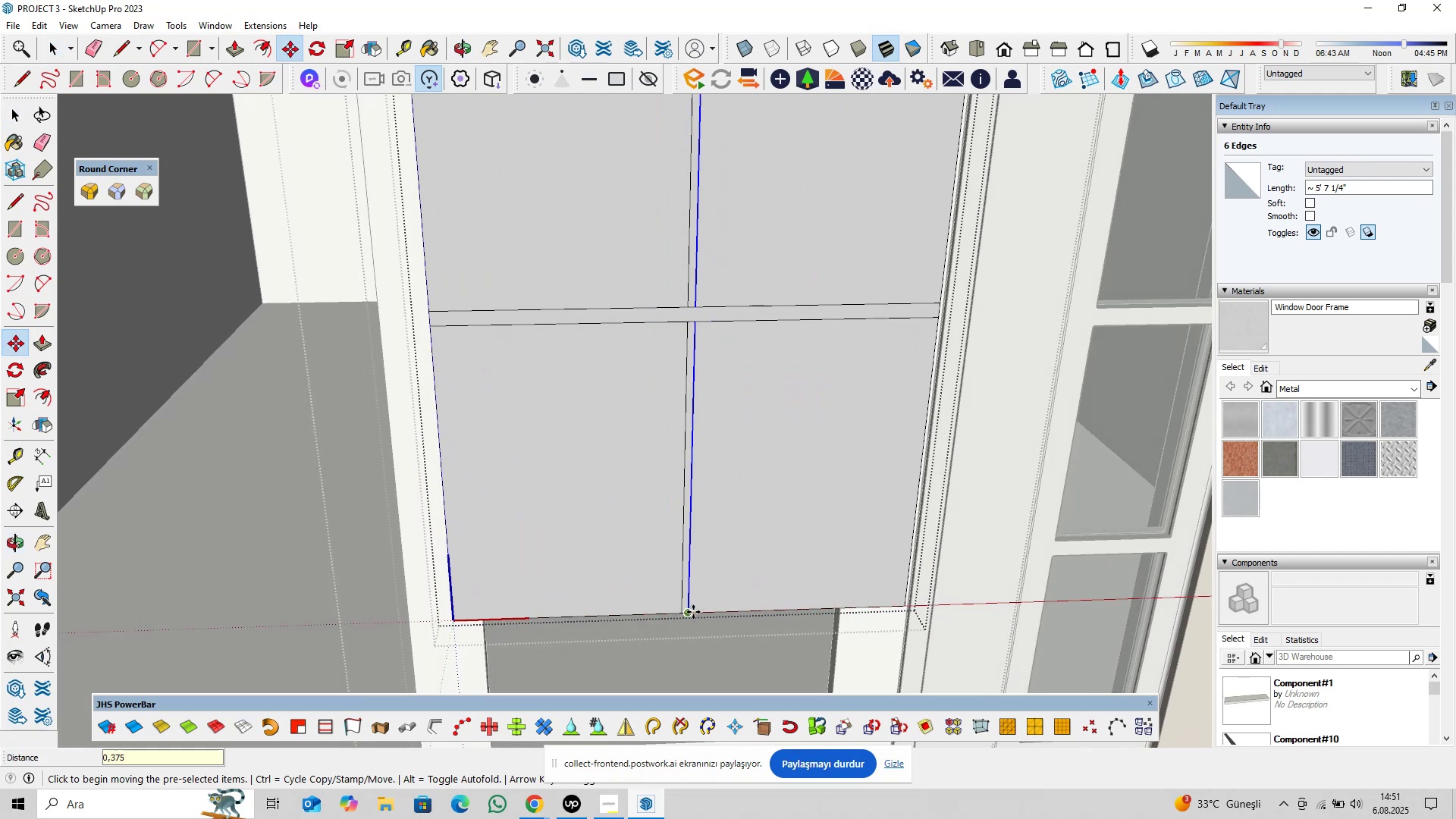 
key(Control+ControlLeft)
 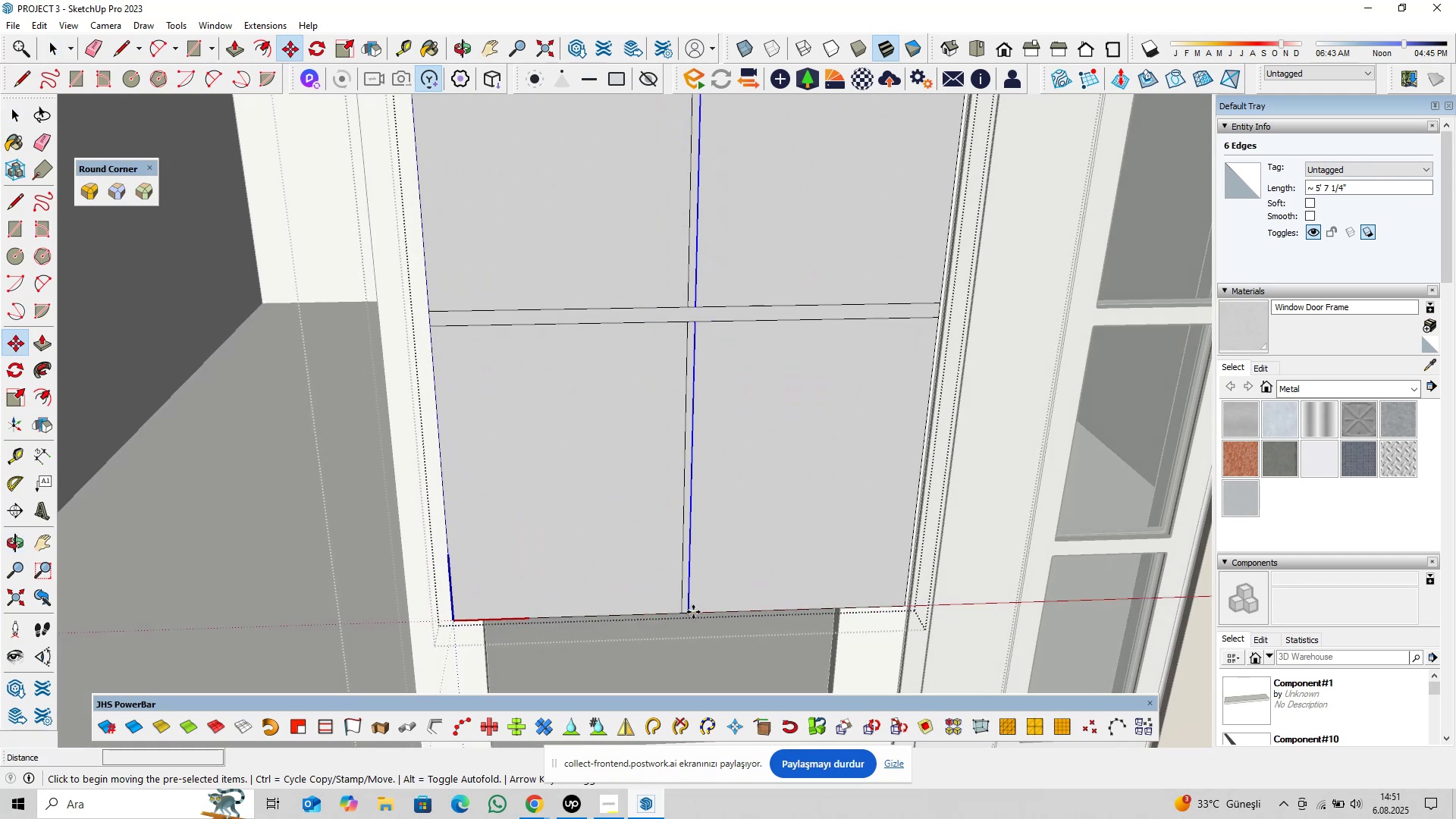 
left_click([693, 612])
 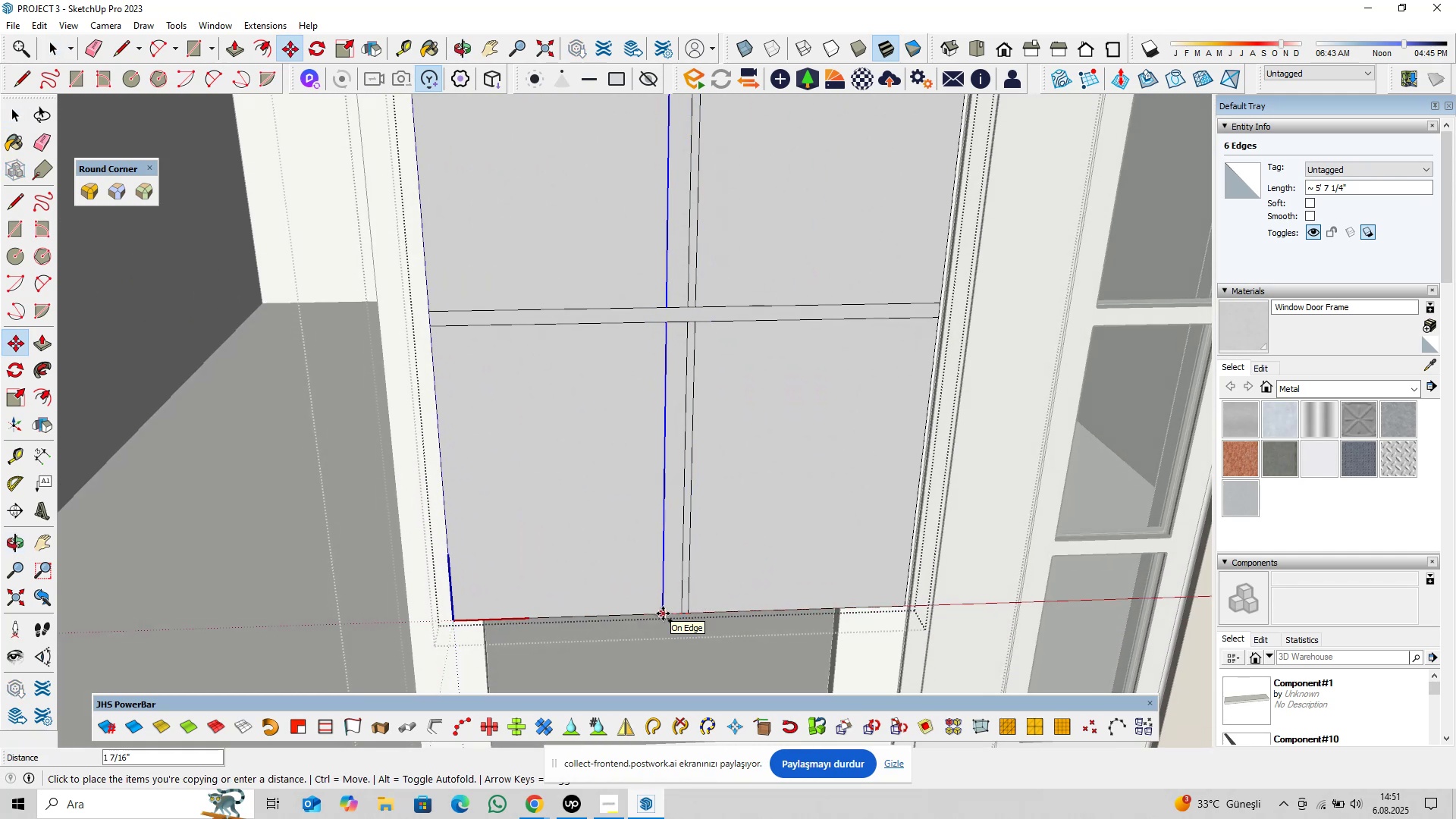 
type(0,75)
 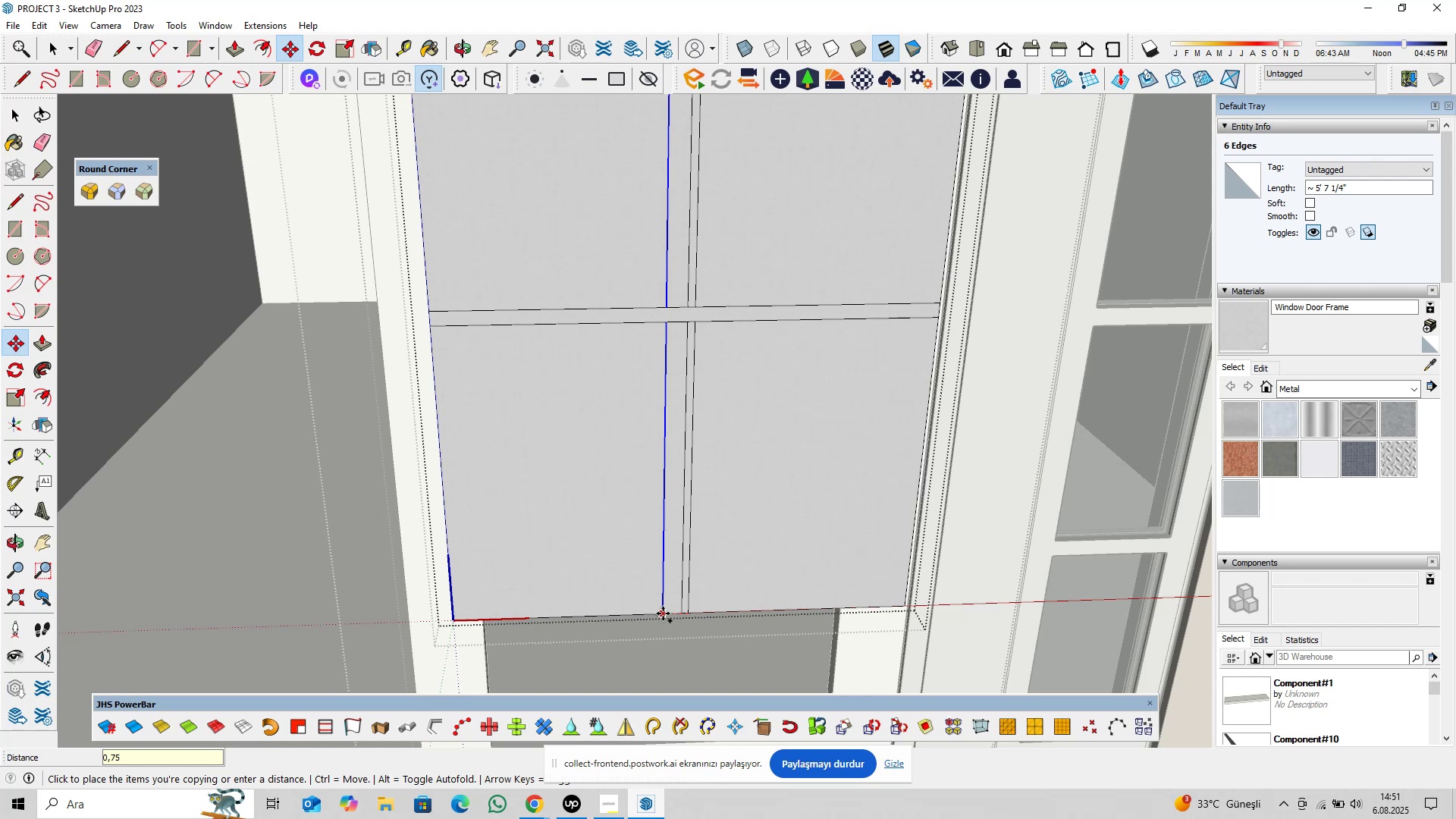 
key(Enter)
 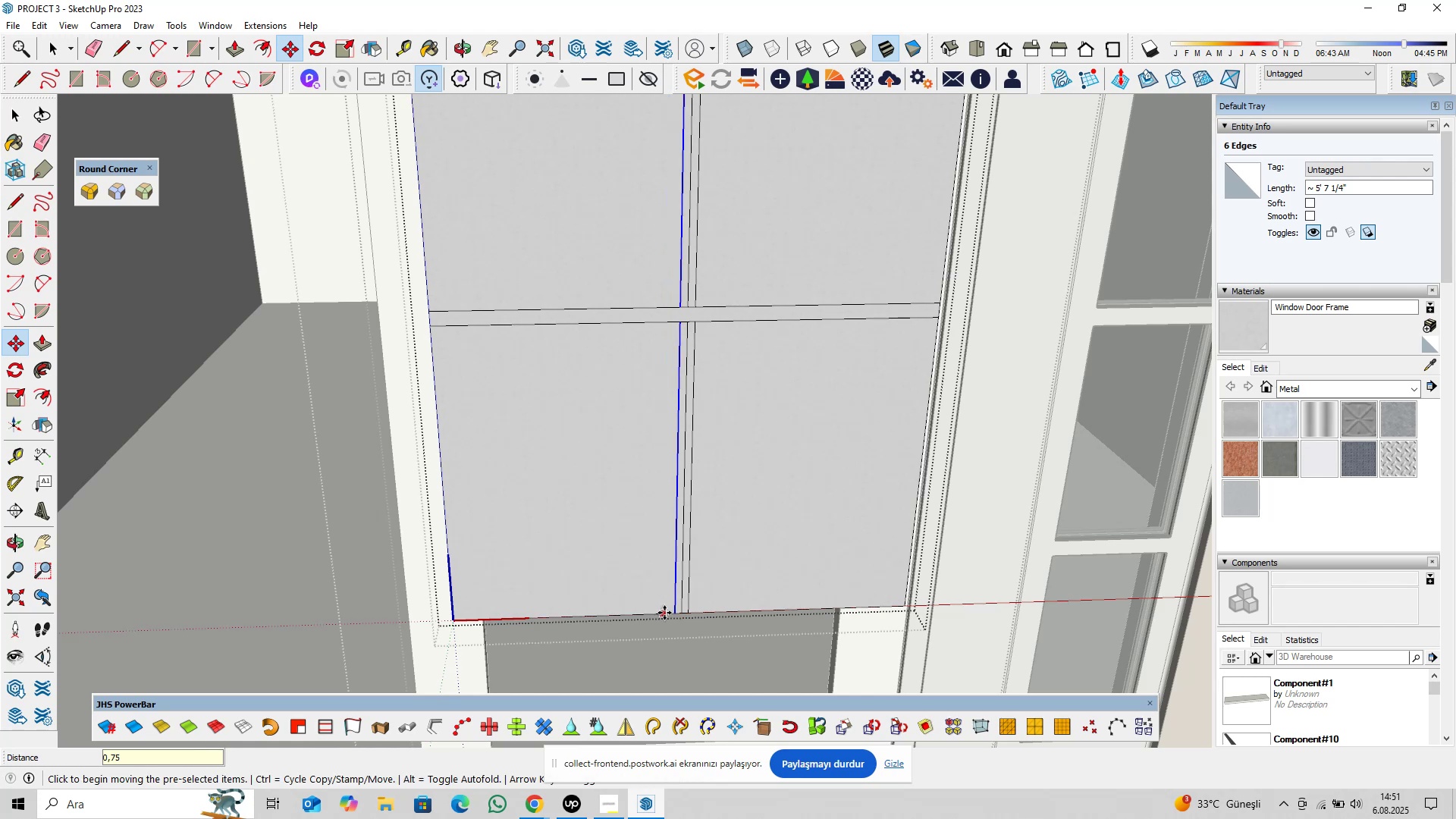 
key(Space)
 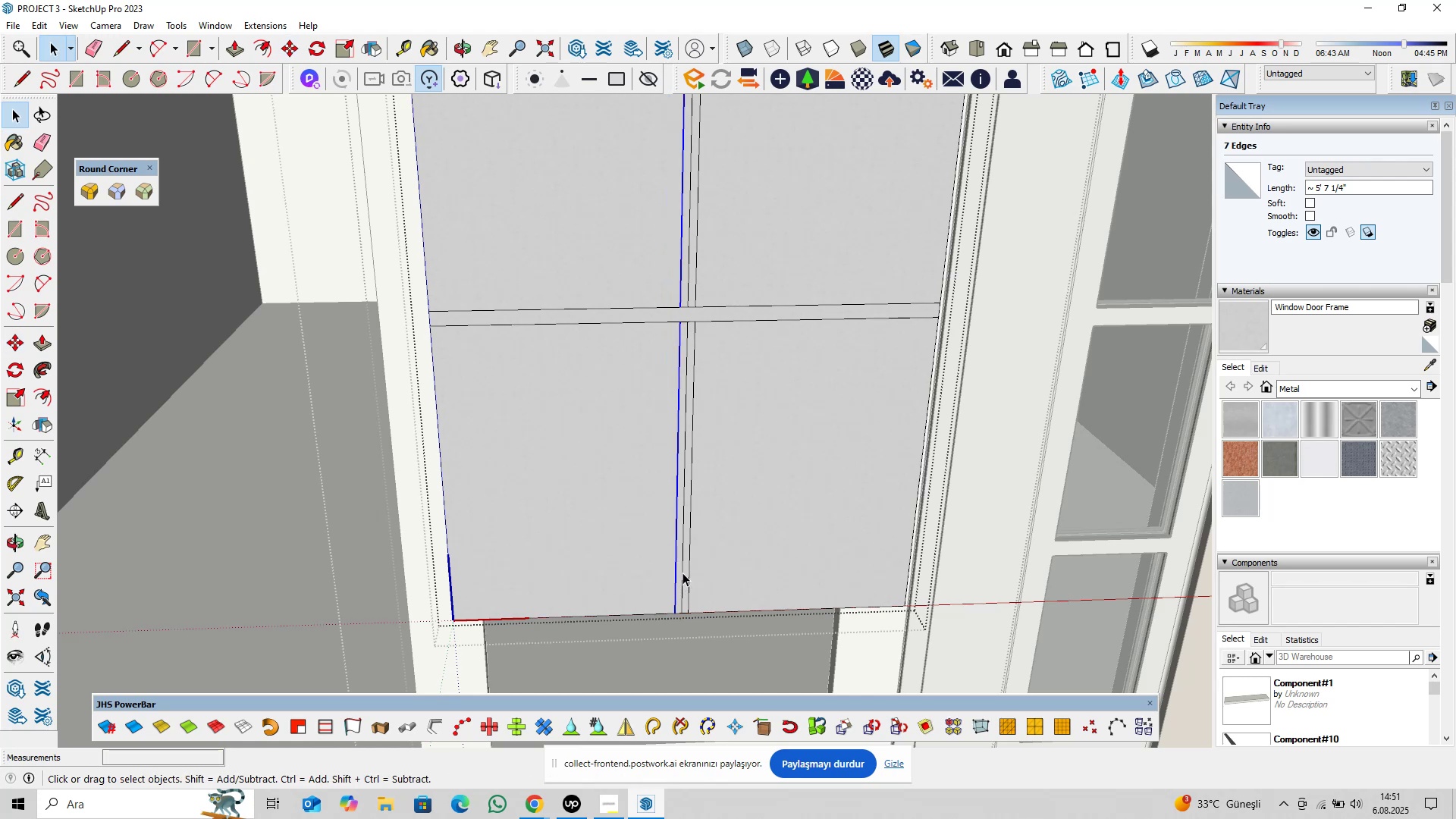 
left_click([683, 570])
 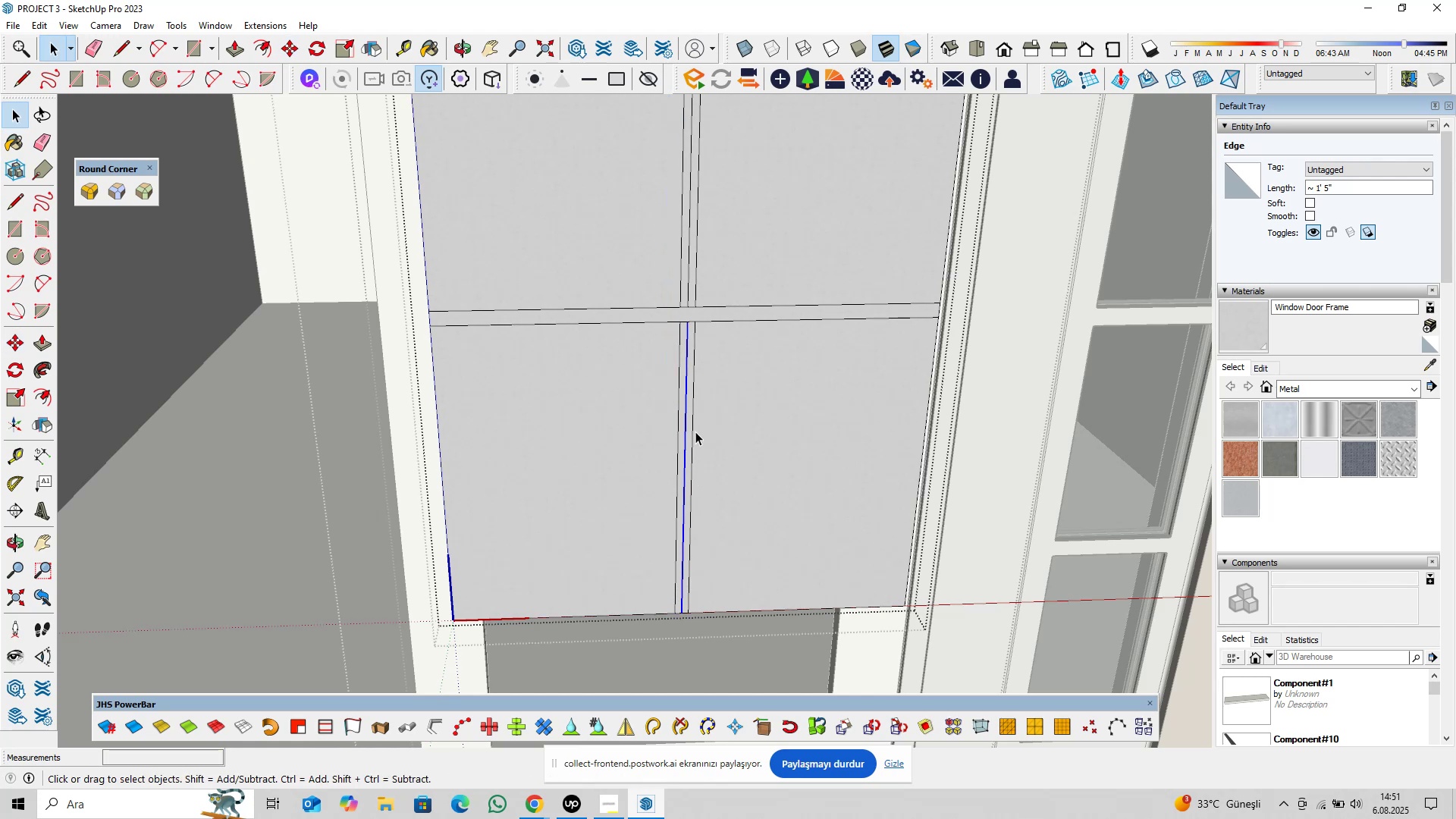 
key(Delete)
 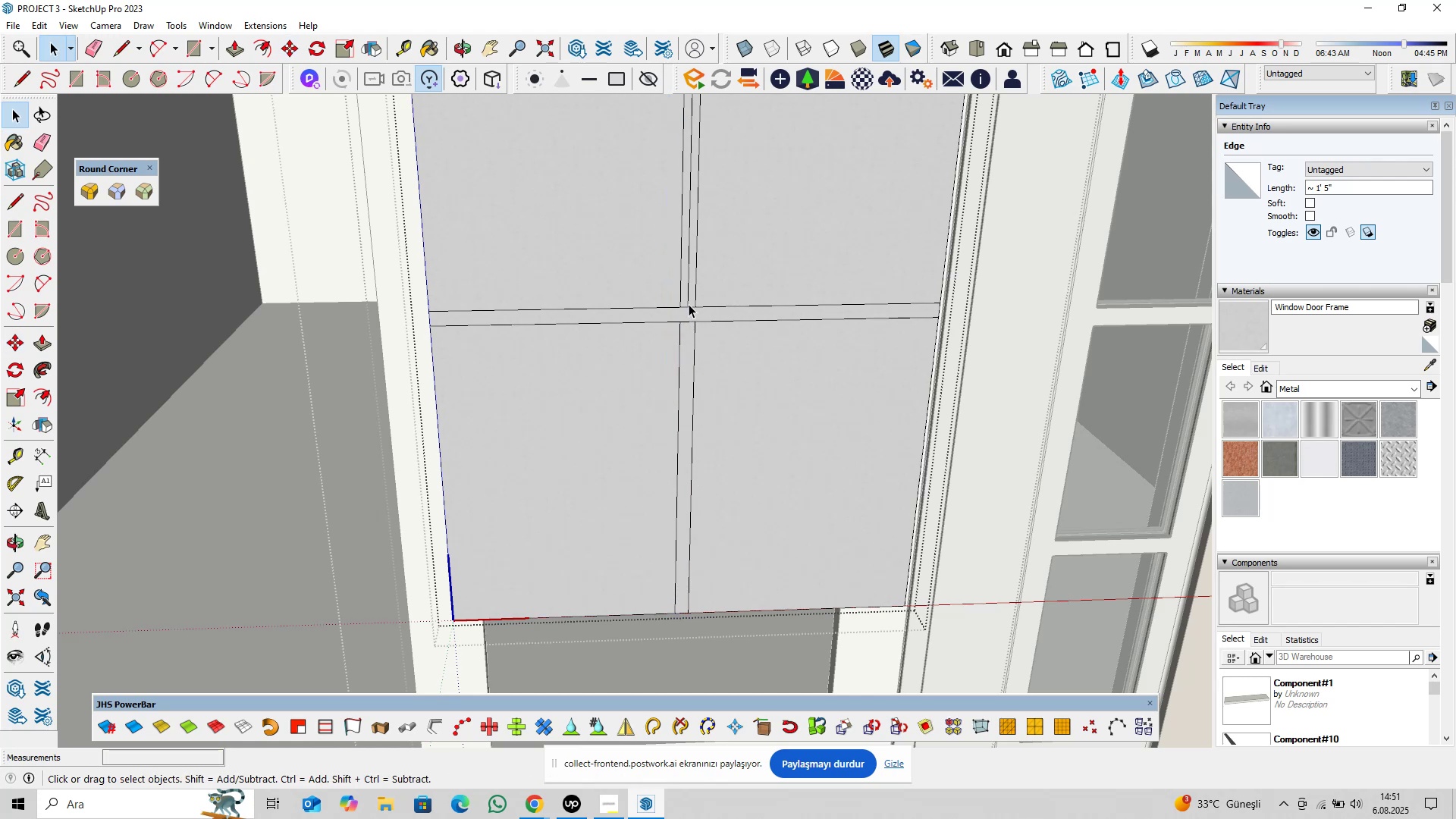 
left_click([689, 304])
 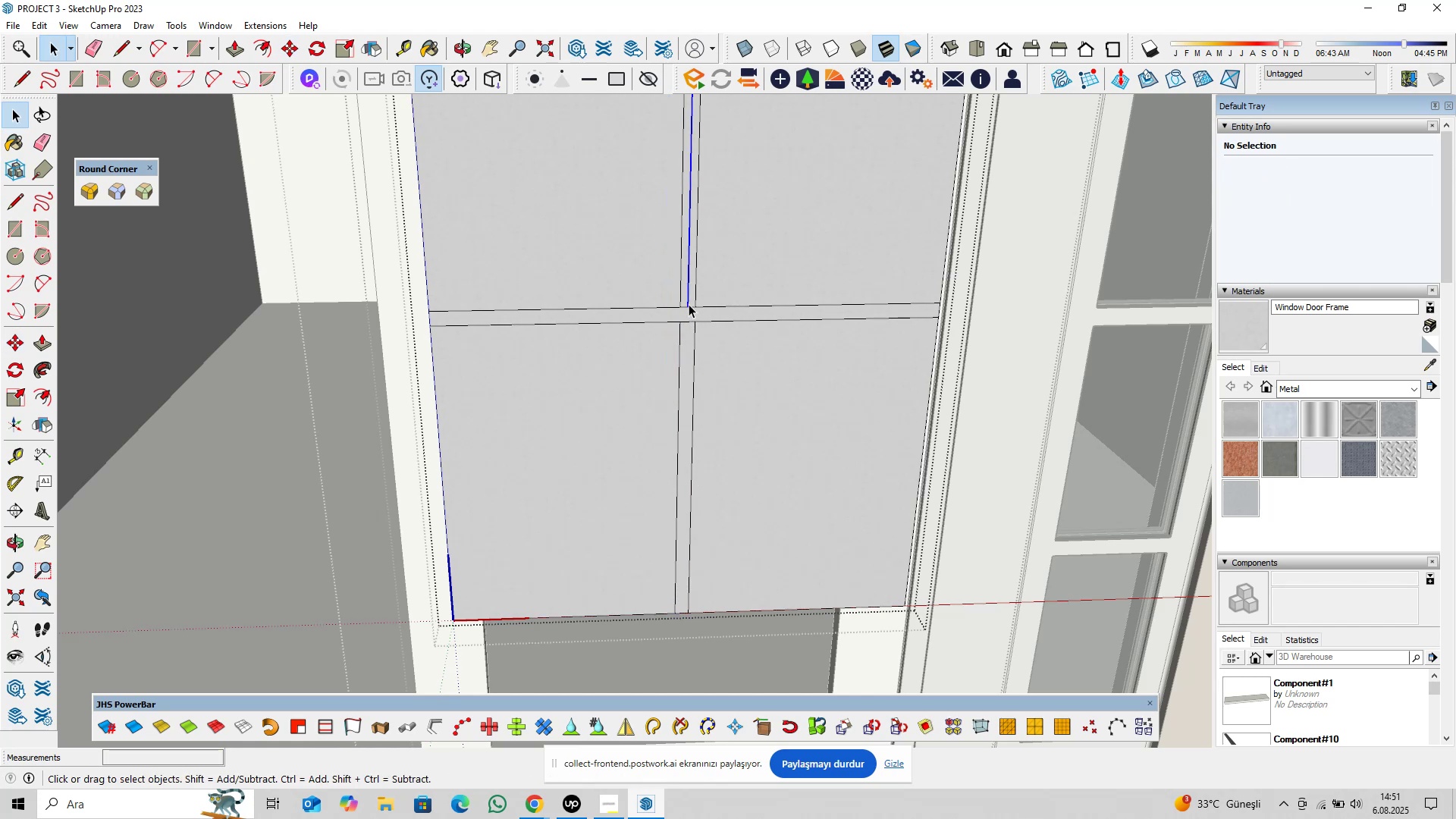 
key(Delete)
 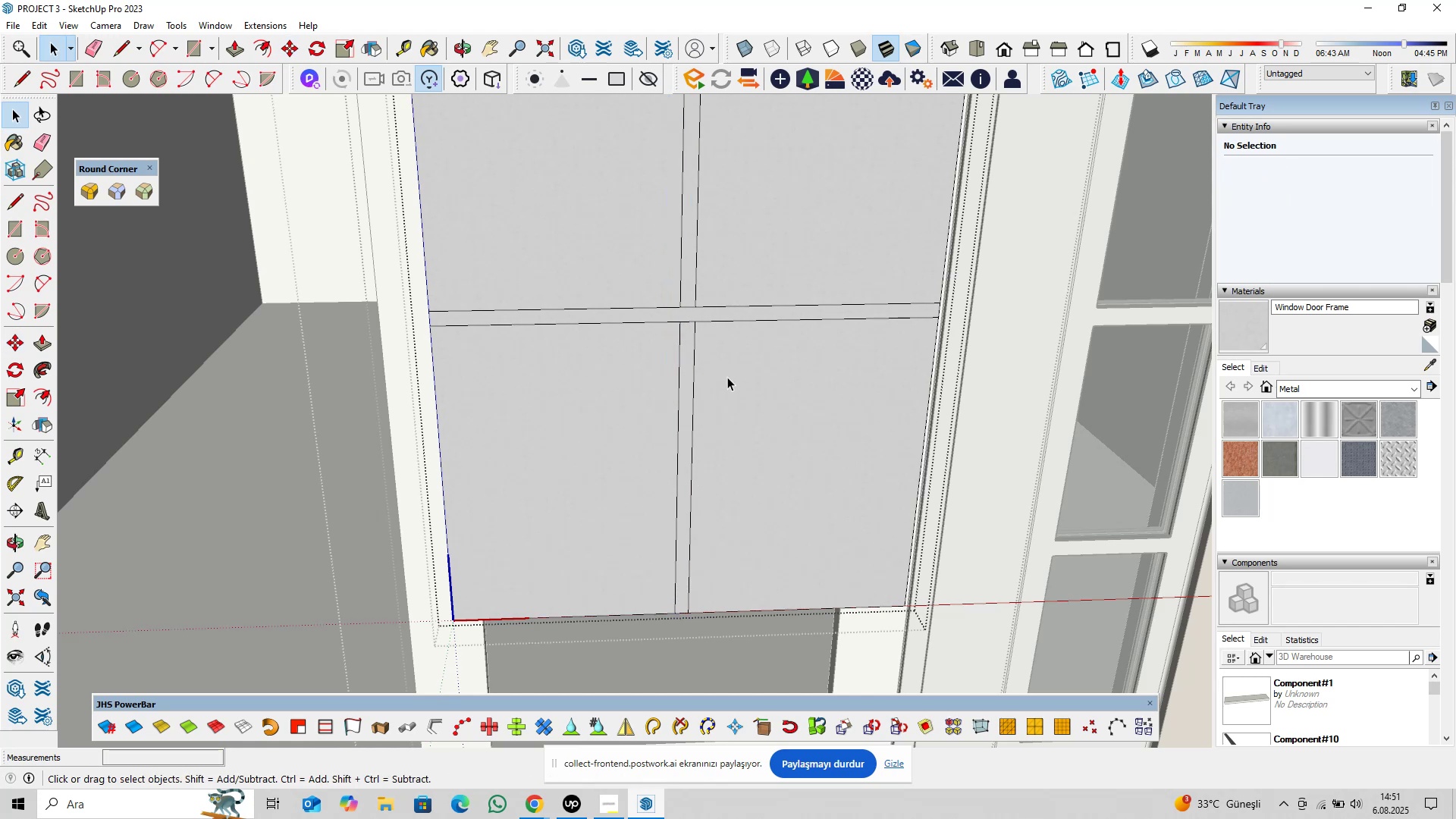 
scroll: coordinate [730, 378], scroll_direction: down, amount: 6.0
 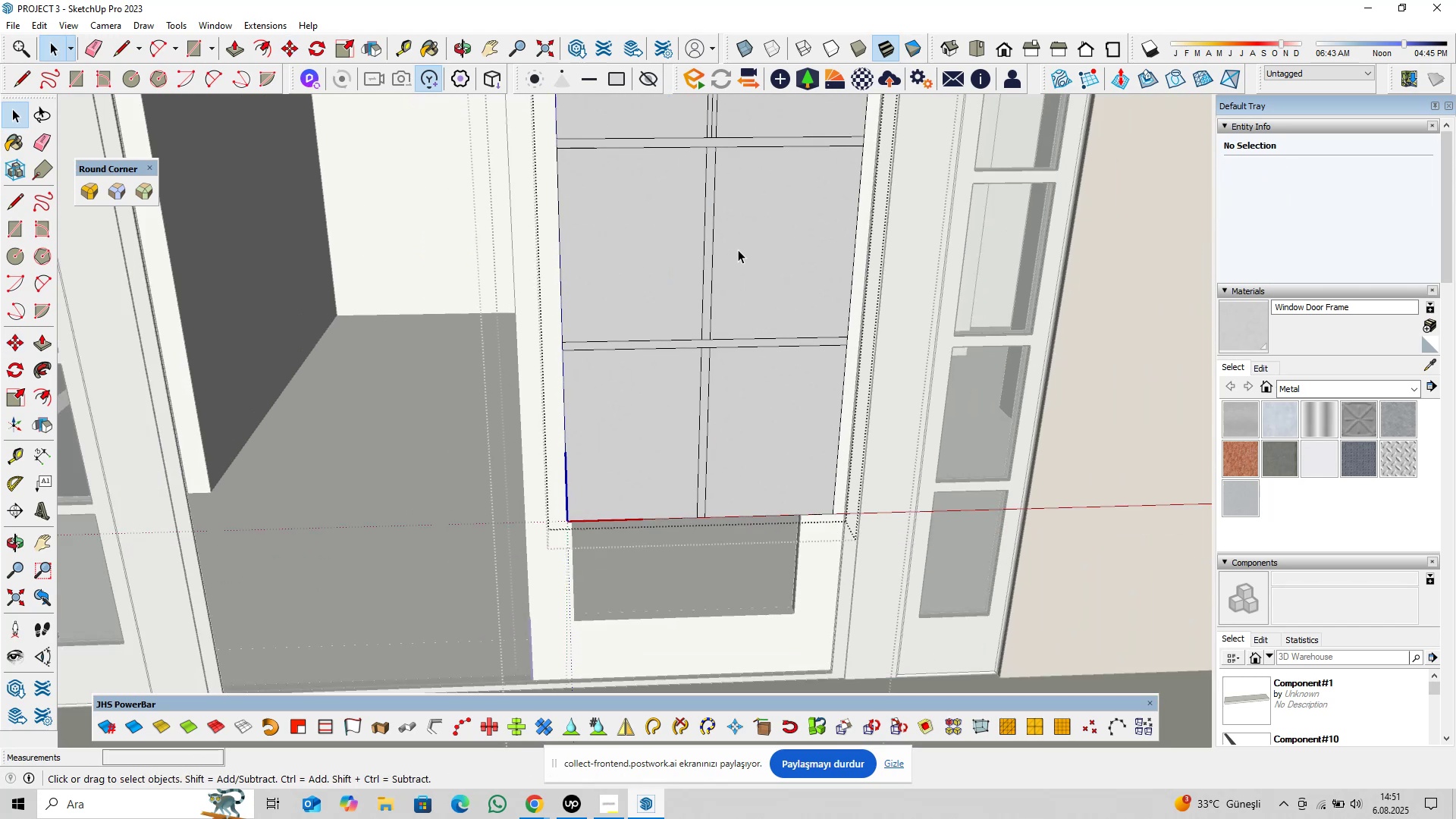 
hold_key(key=ShiftLeft, duration=0.39)
 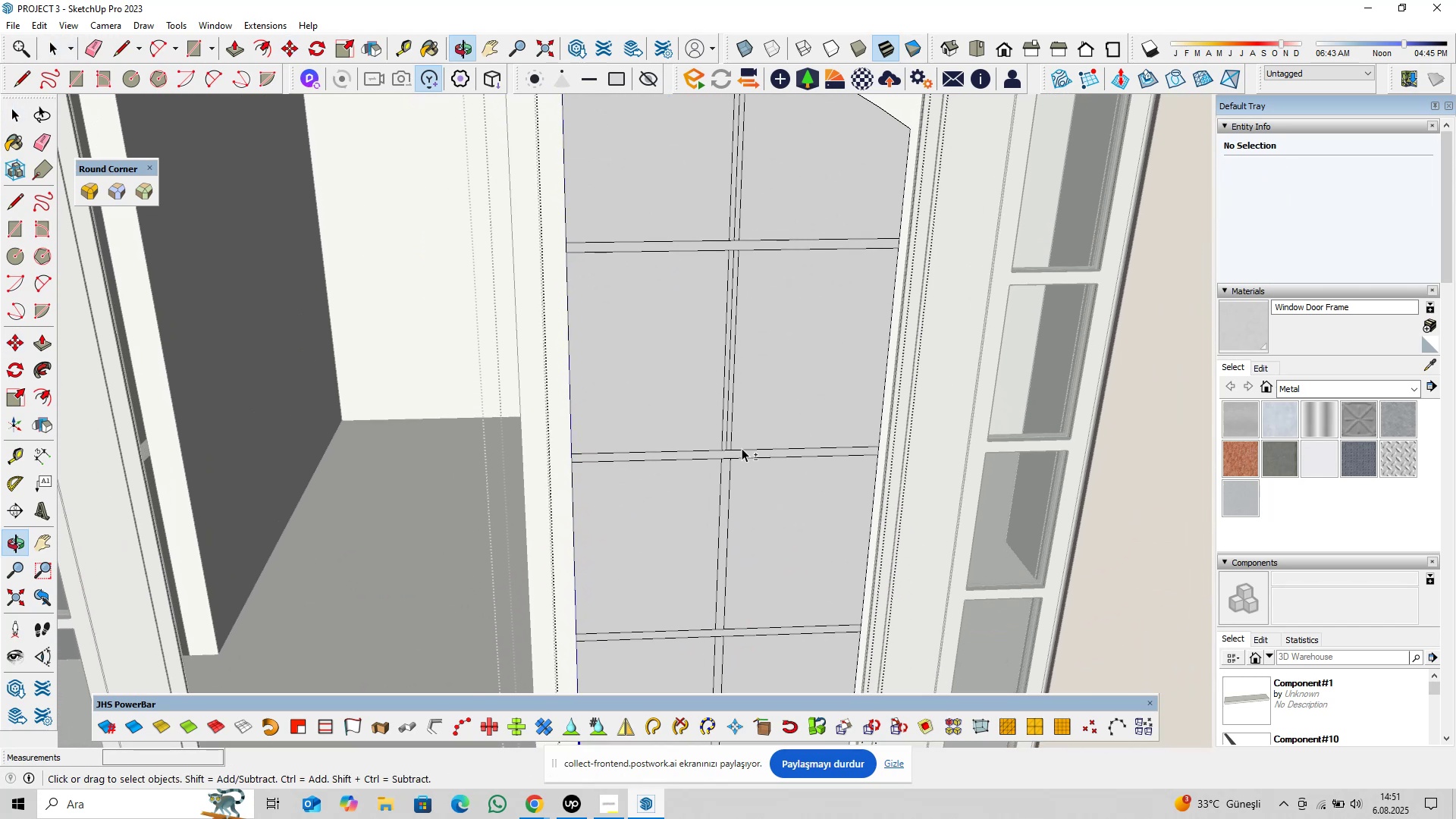 
scroll: coordinate [733, 387], scroll_direction: up, amount: 4.0
 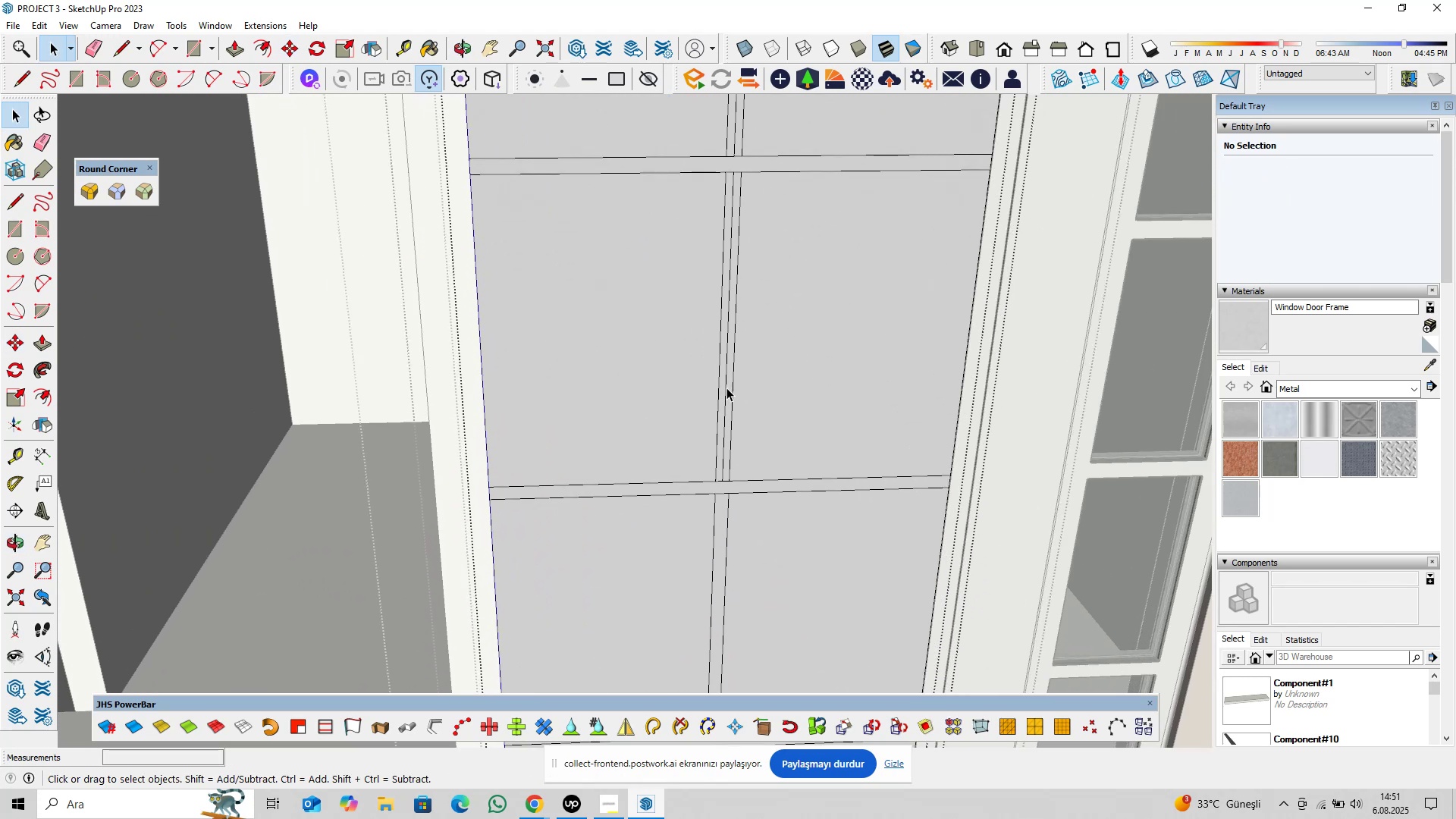 
left_click([726, 388])
 